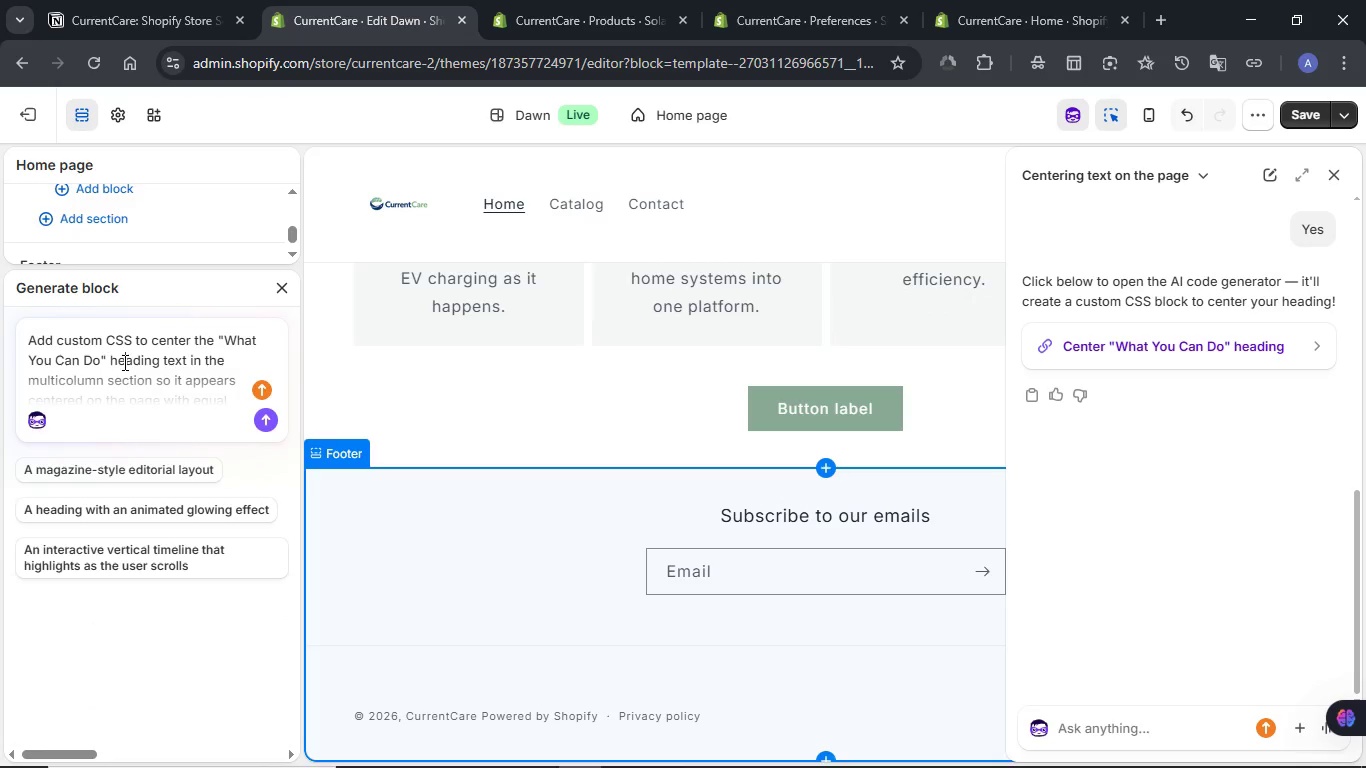 
key(Control+A)
 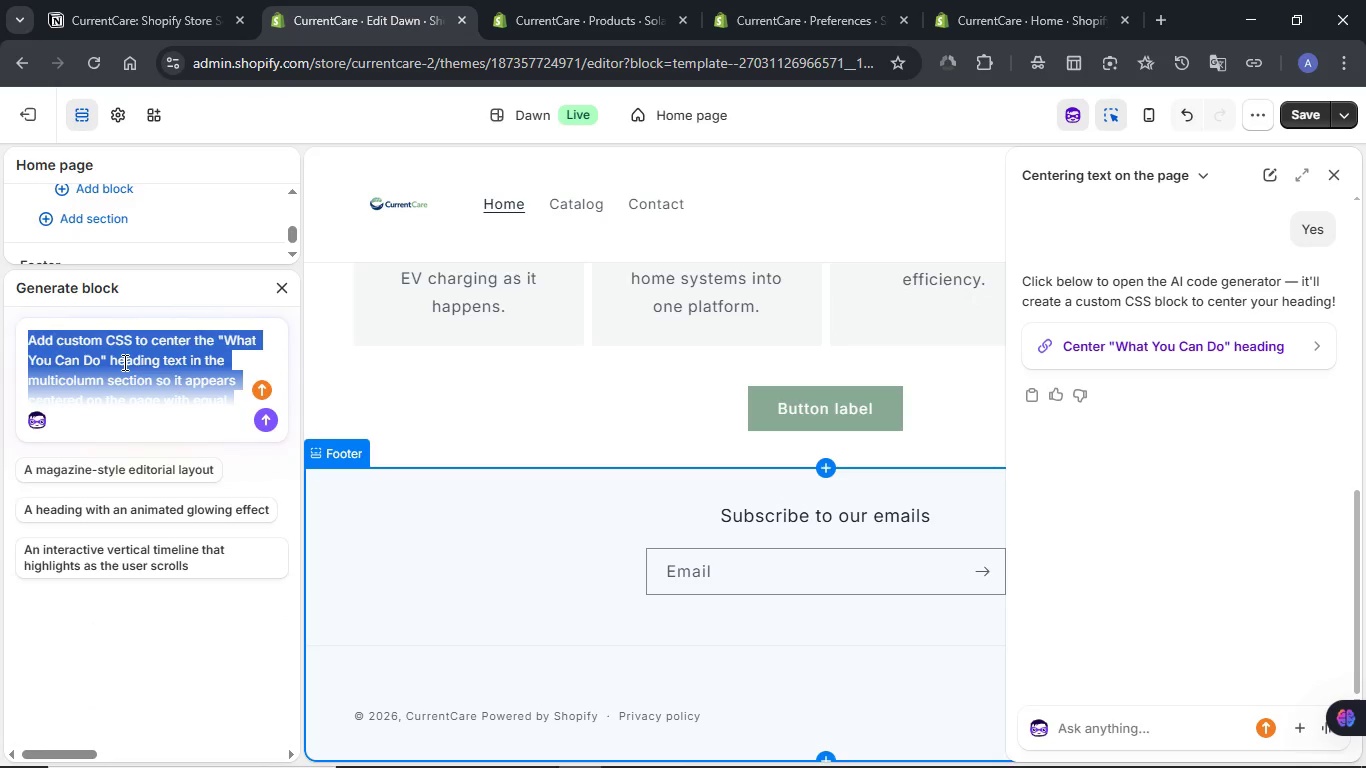 
key(Control+C)
 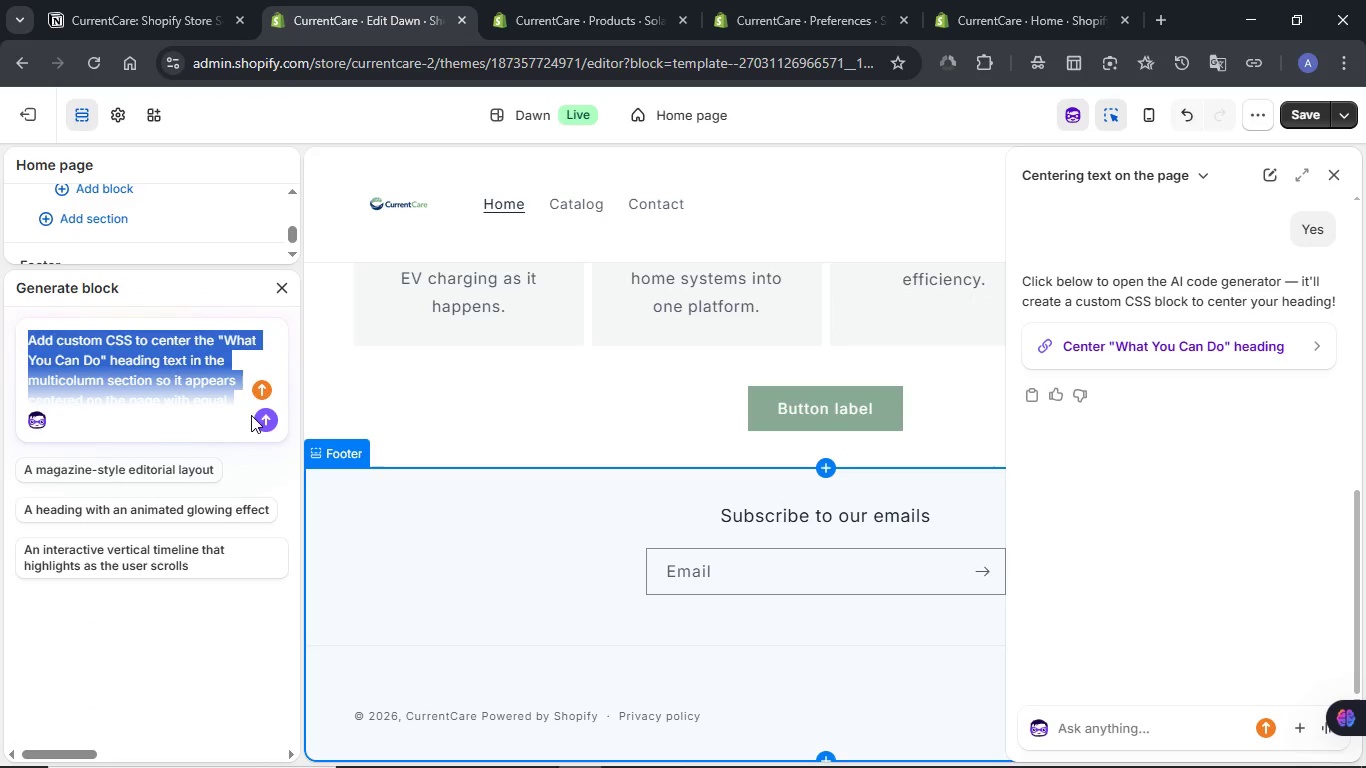 
left_click([261, 419])
 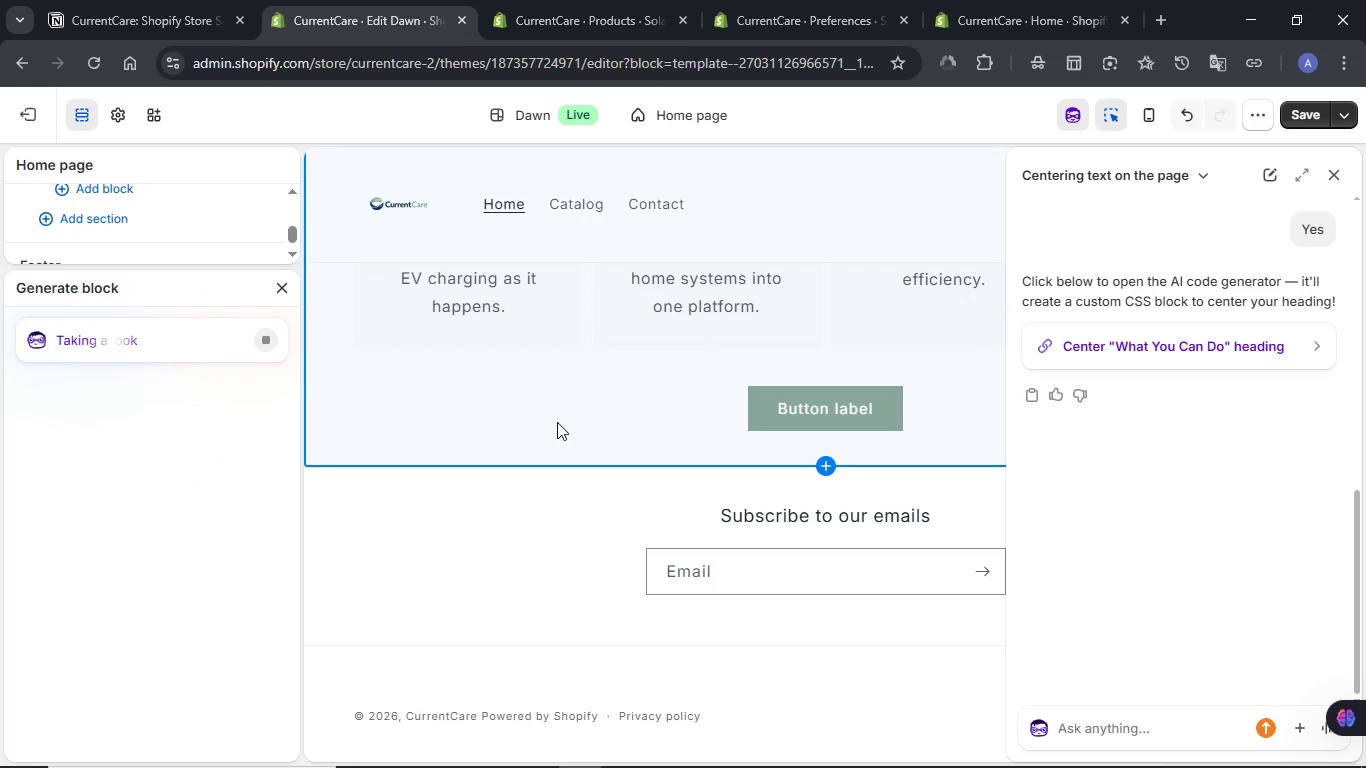 
scroll: coordinate [557, 422], scroll_direction: up, amount: 1.0
 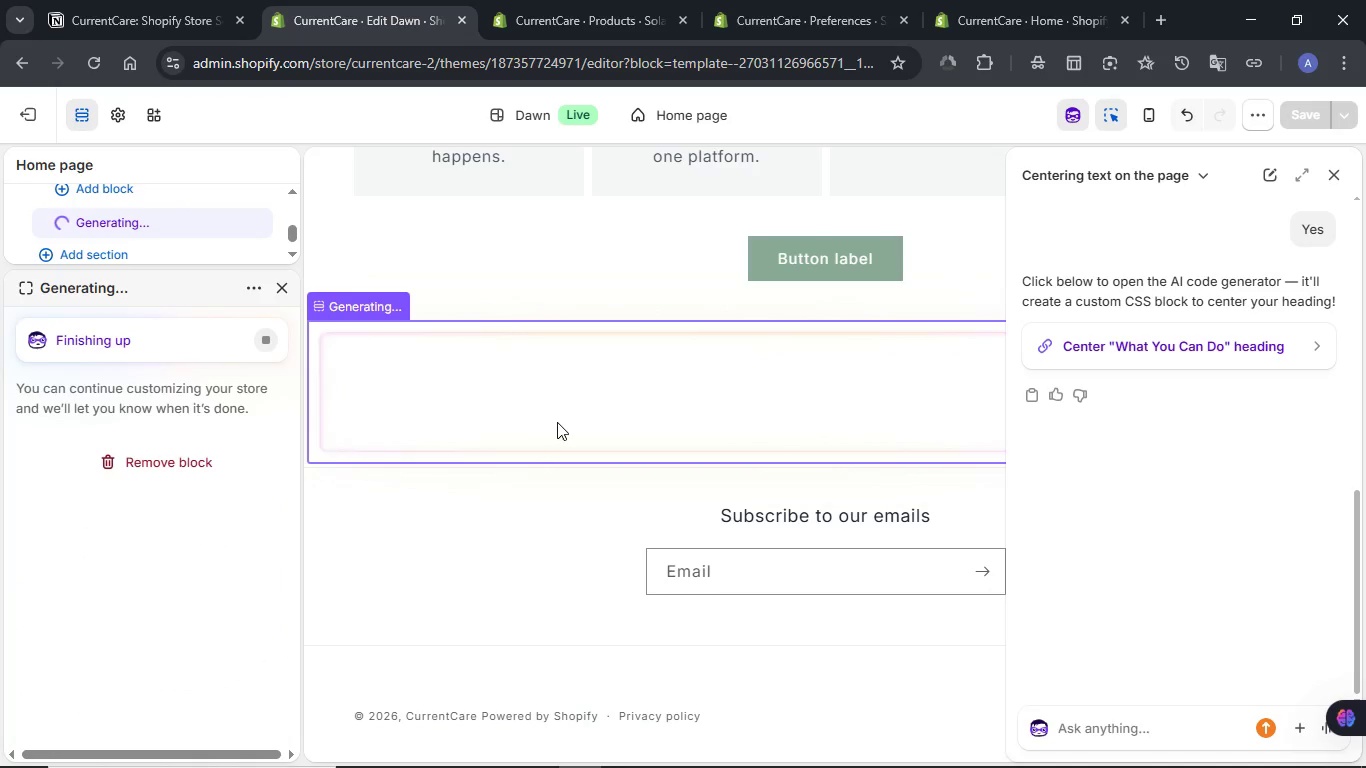 
wait(24.48)
 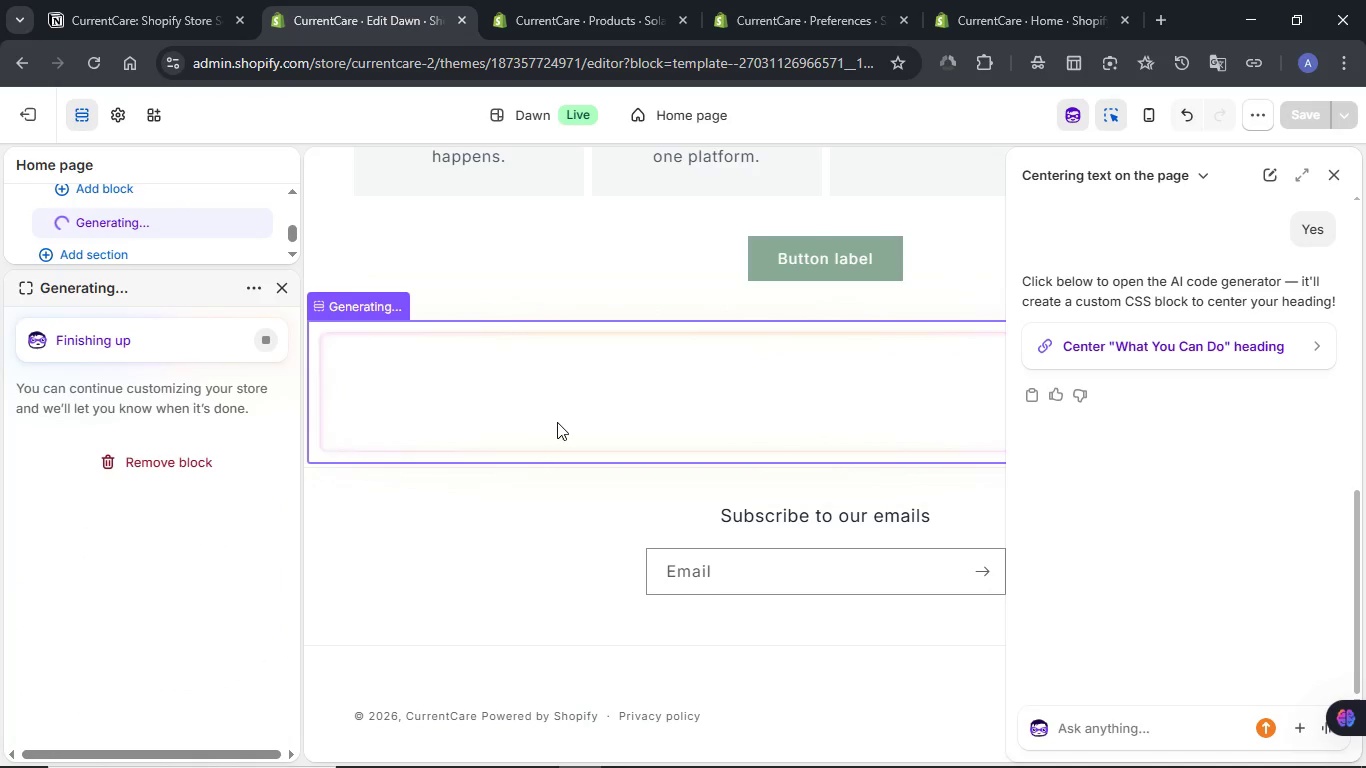 
scroll: coordinate [574, 429], scroll_direction: up, amount: 3.0
 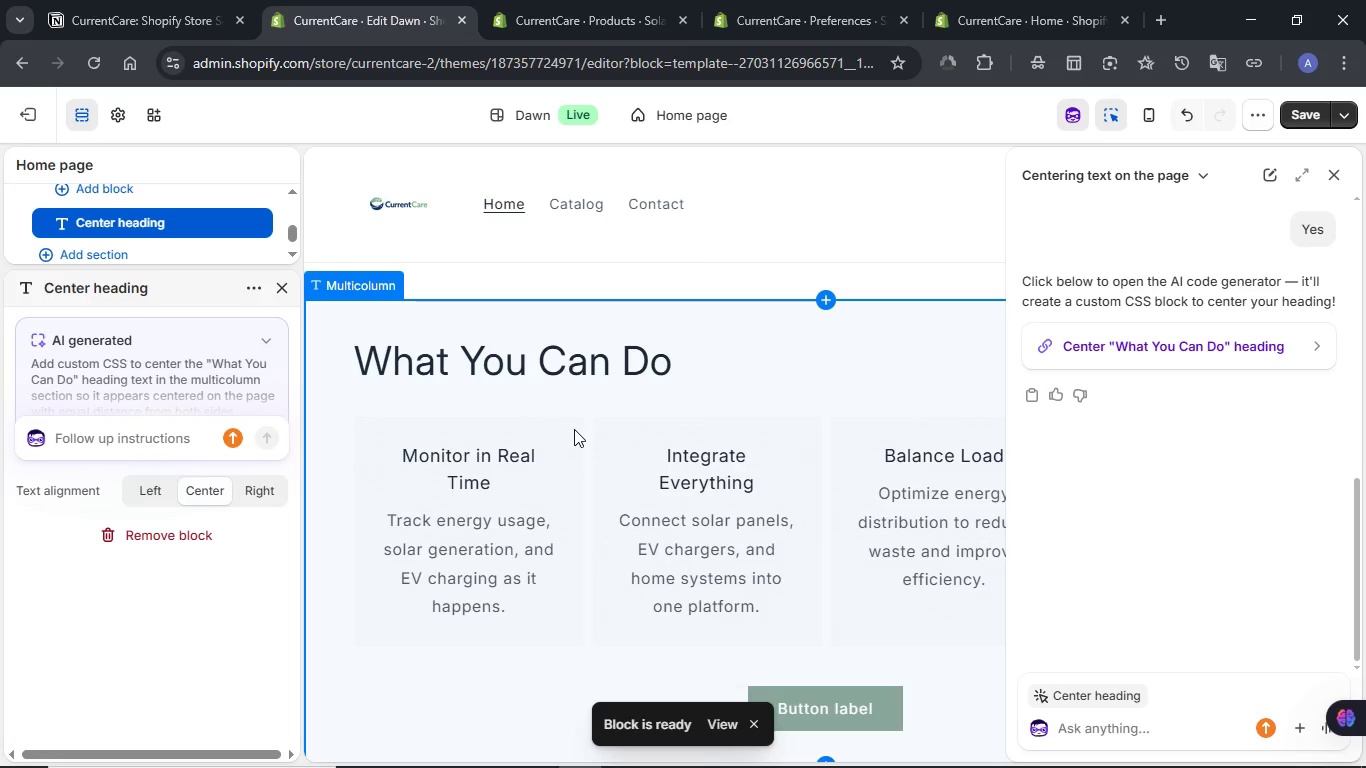 
scroll: coordinate [574, 429], scroll_direction: down, amount: 5.0
 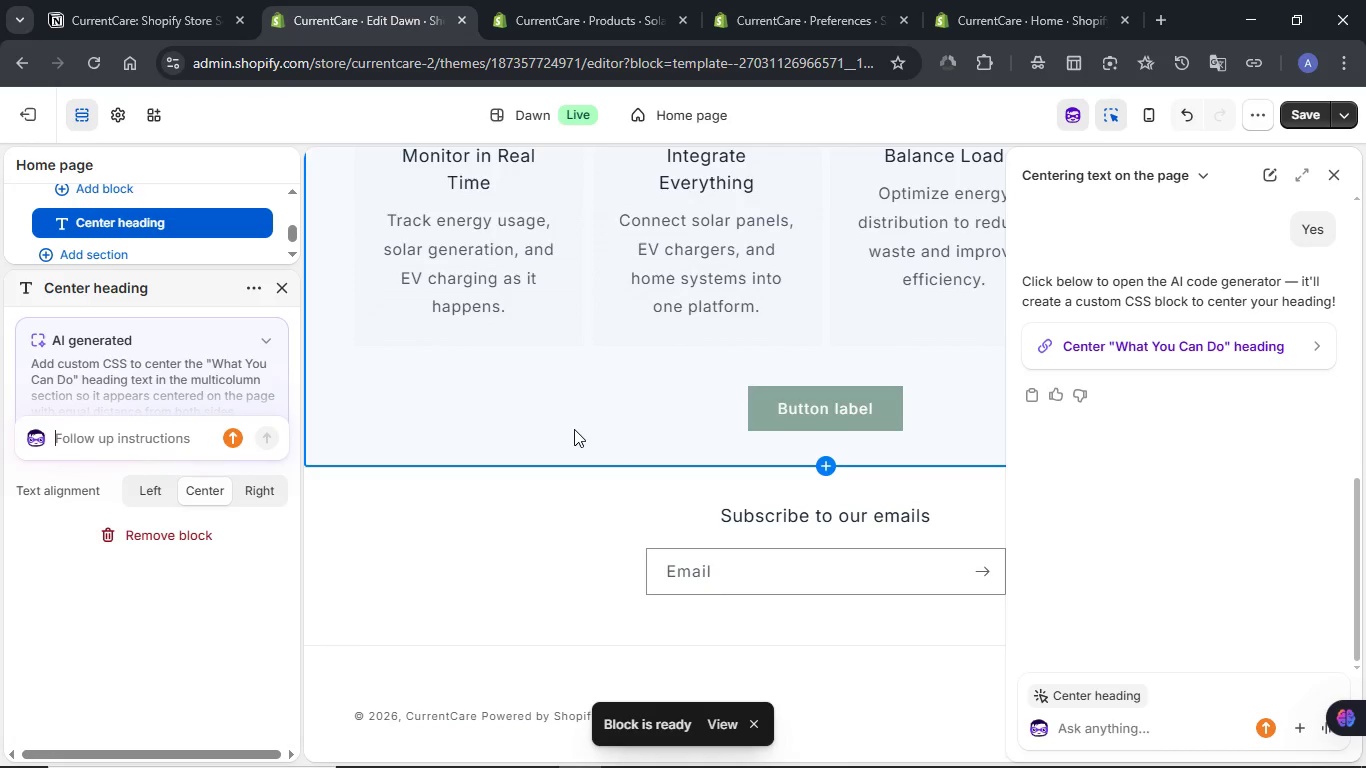 
scroll: coordinate [574, 429], scroll_direction: up, amount: 2.0
 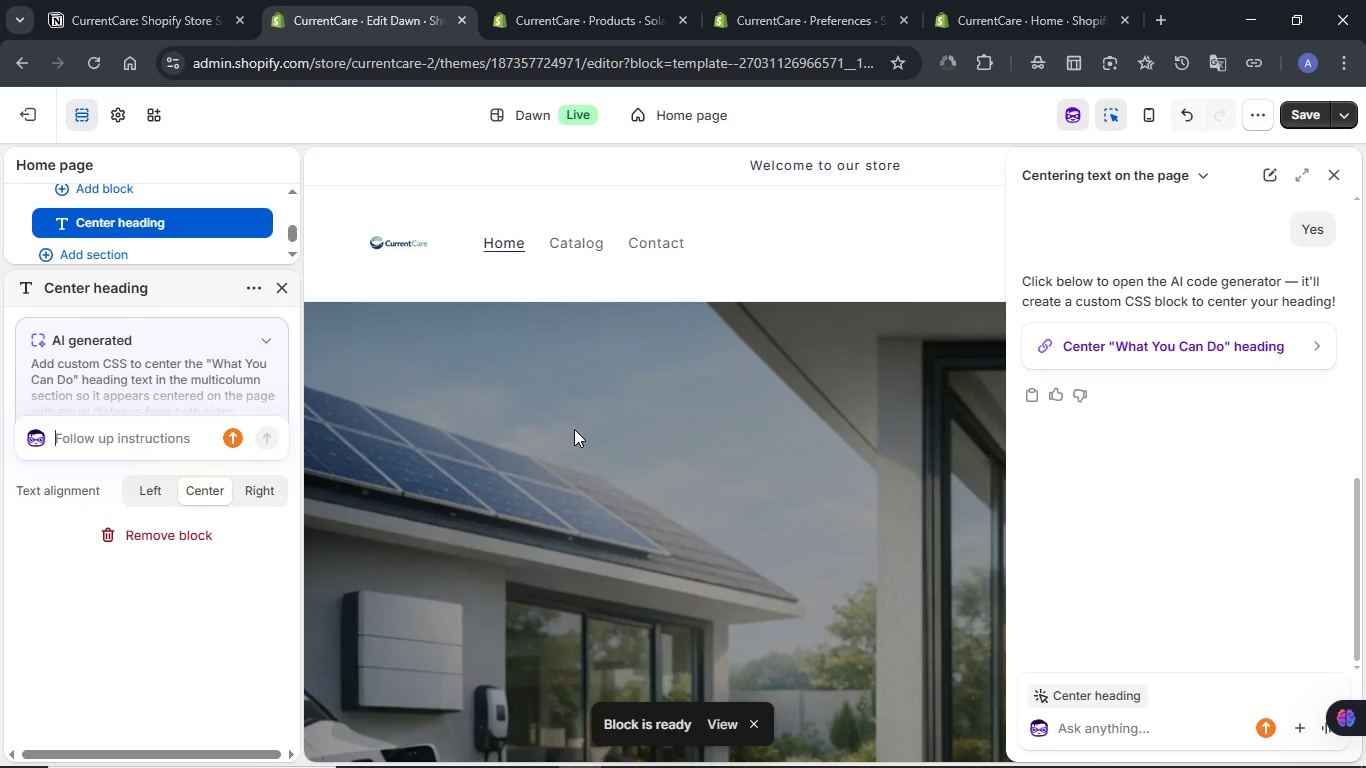 
scroll: coordinate [574, 429], scroll_direction: down, amount: 12.0
 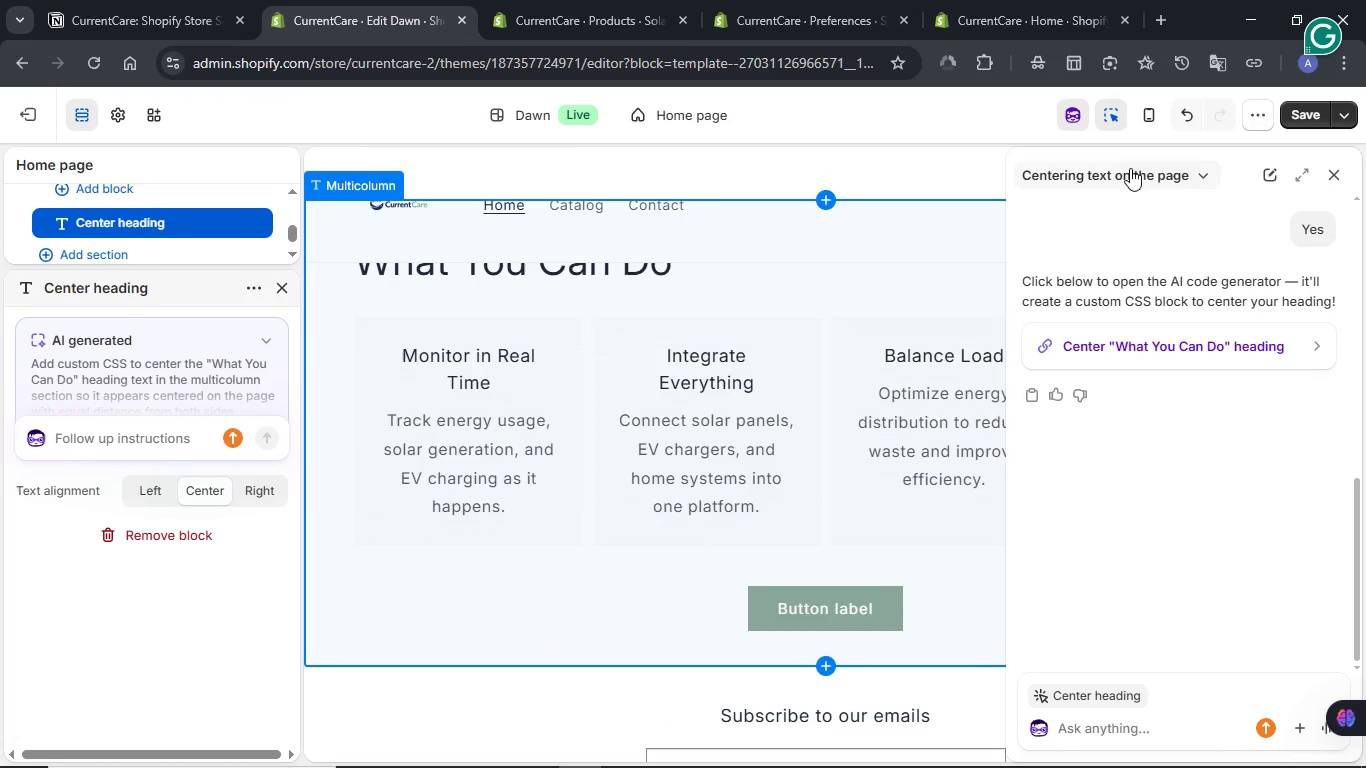 
scroll: coordinate [724, 311], scroll_direction: up, amount: 2.0
 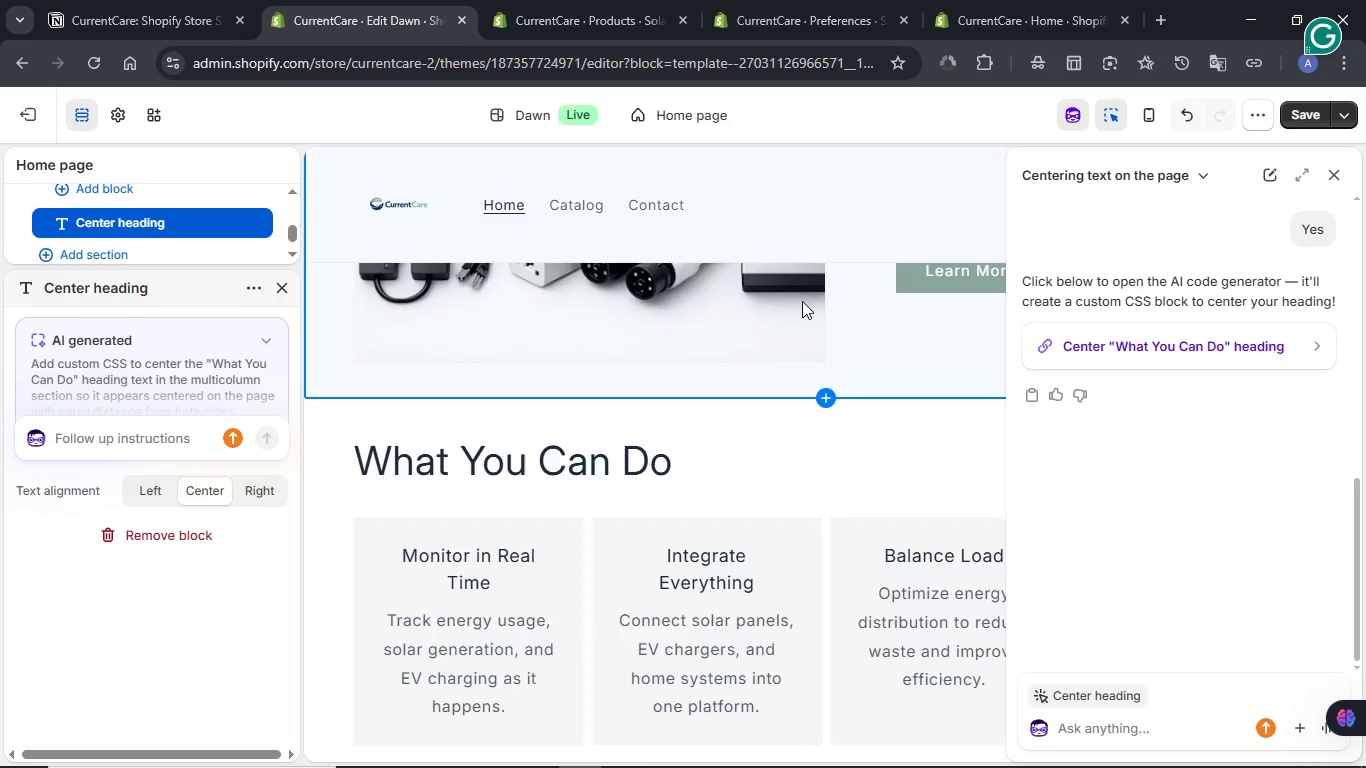 
left_click([1299, 117])
 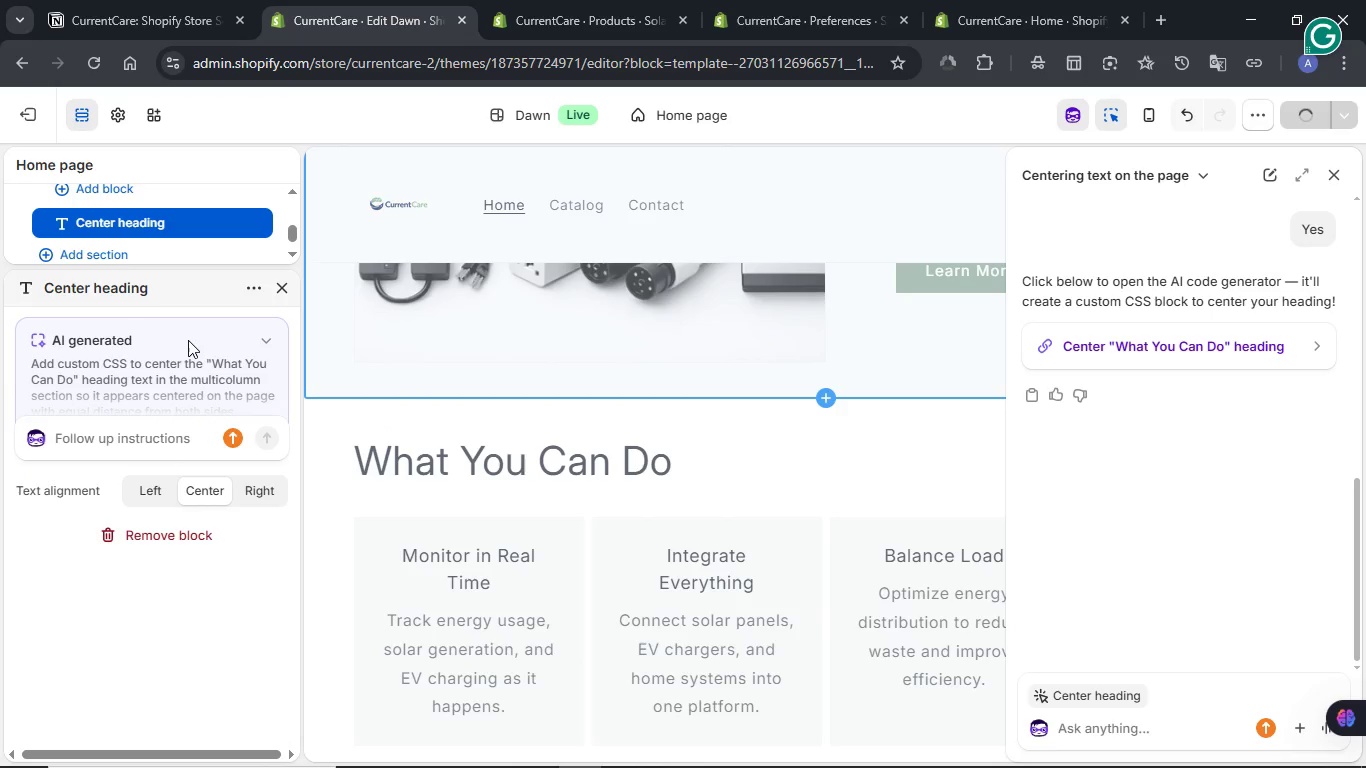 
wait(5.53)
 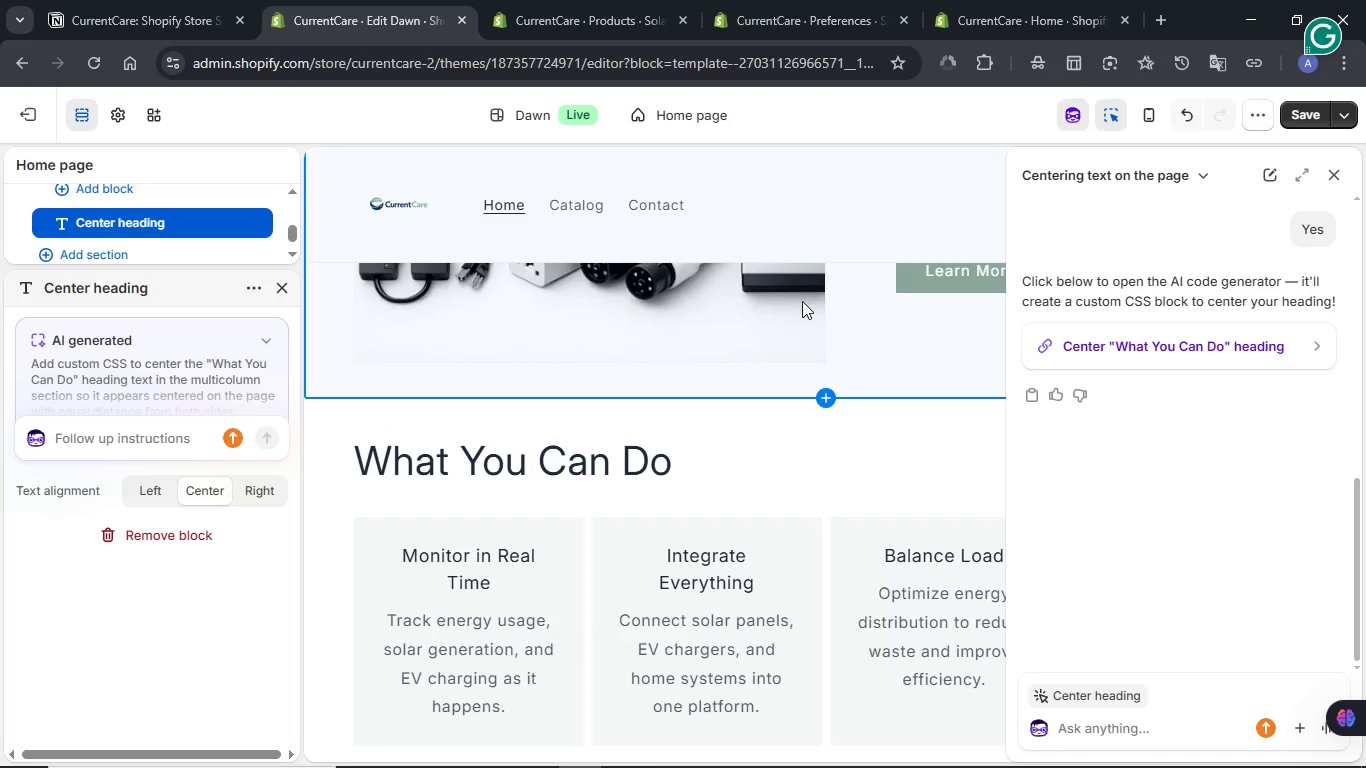 
scroll: coordinate [148, 363], scroll_direction: down, amount: 2.0
 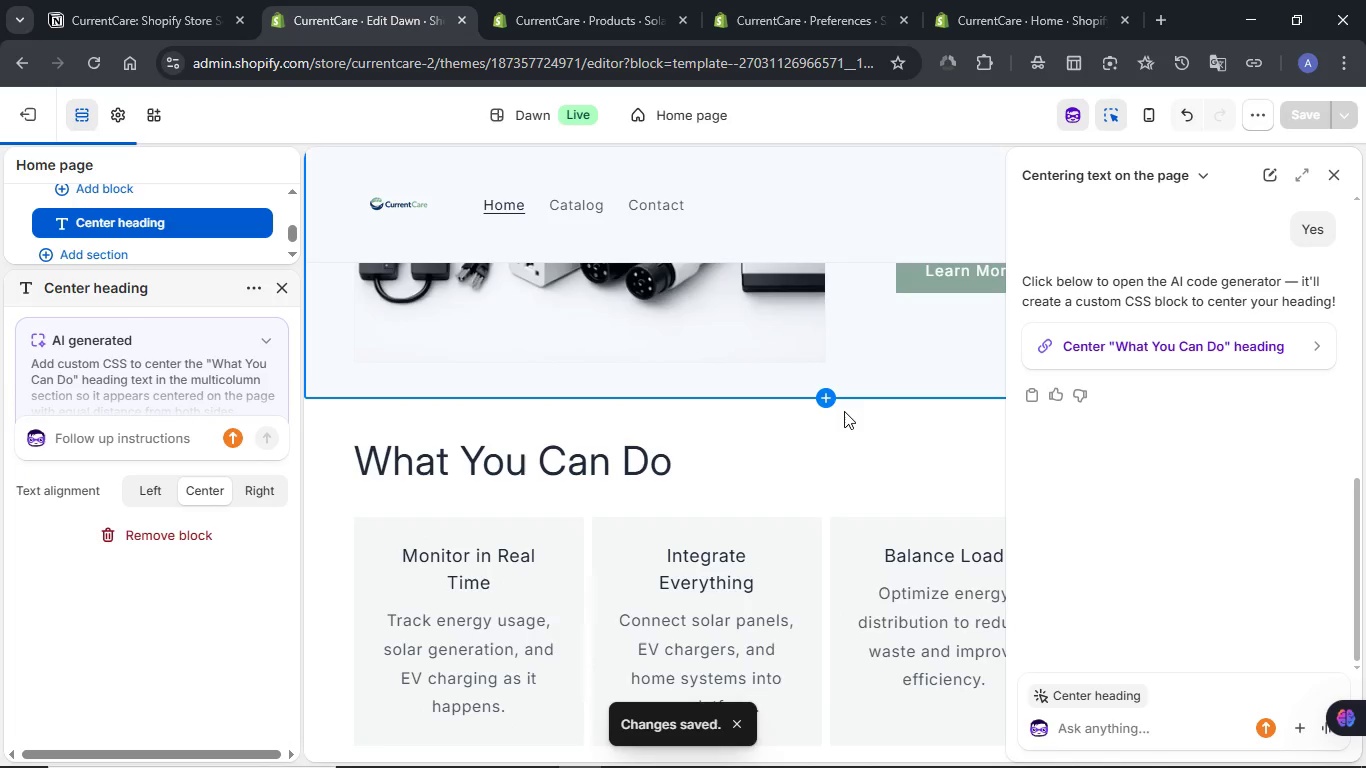 
scroll: coordinate [866, 398], scroll_direction: up, amount: 11.0
 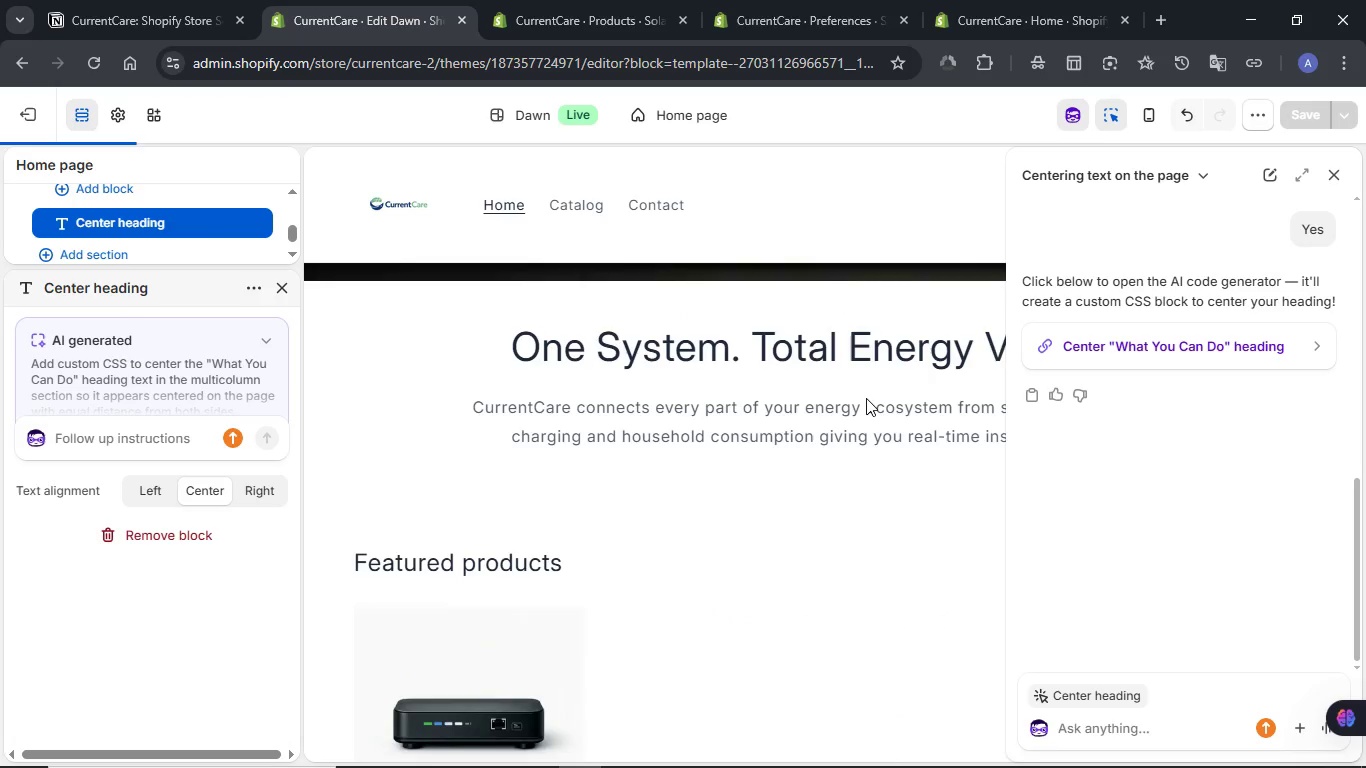 
scroll: coordinate [866, 397], scroll_direction: down, amount: 29.0
 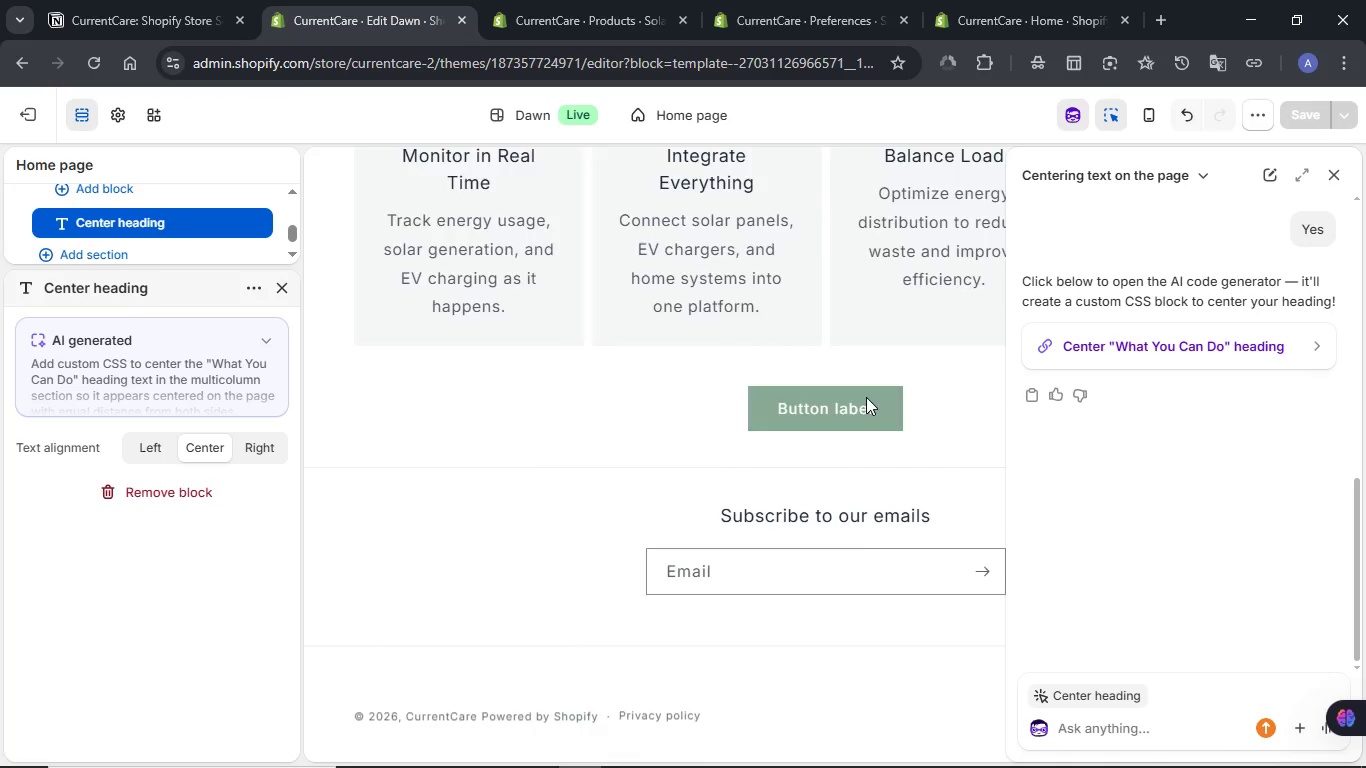 
scroll: coordinate [866, 397], scroll_direction: up, amount: 3.0
 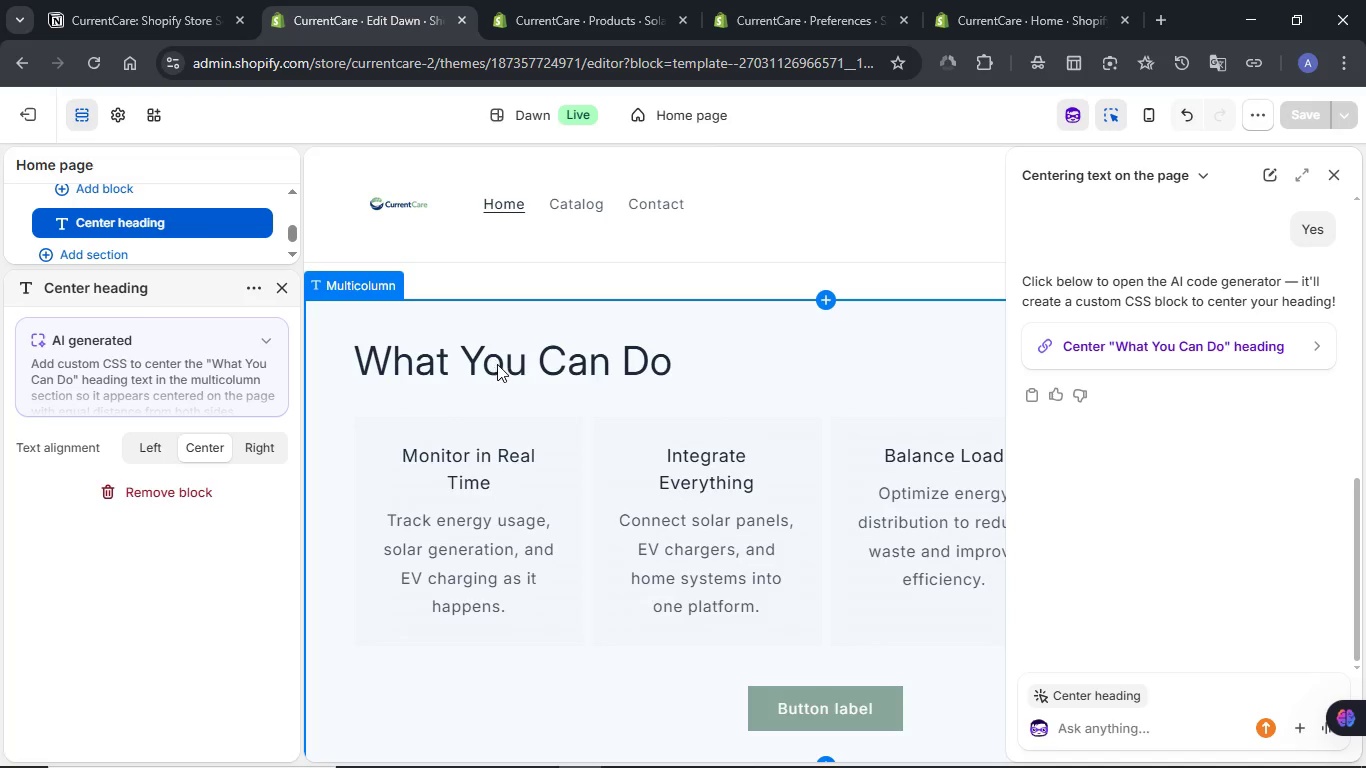 
left_click([498, 363])
 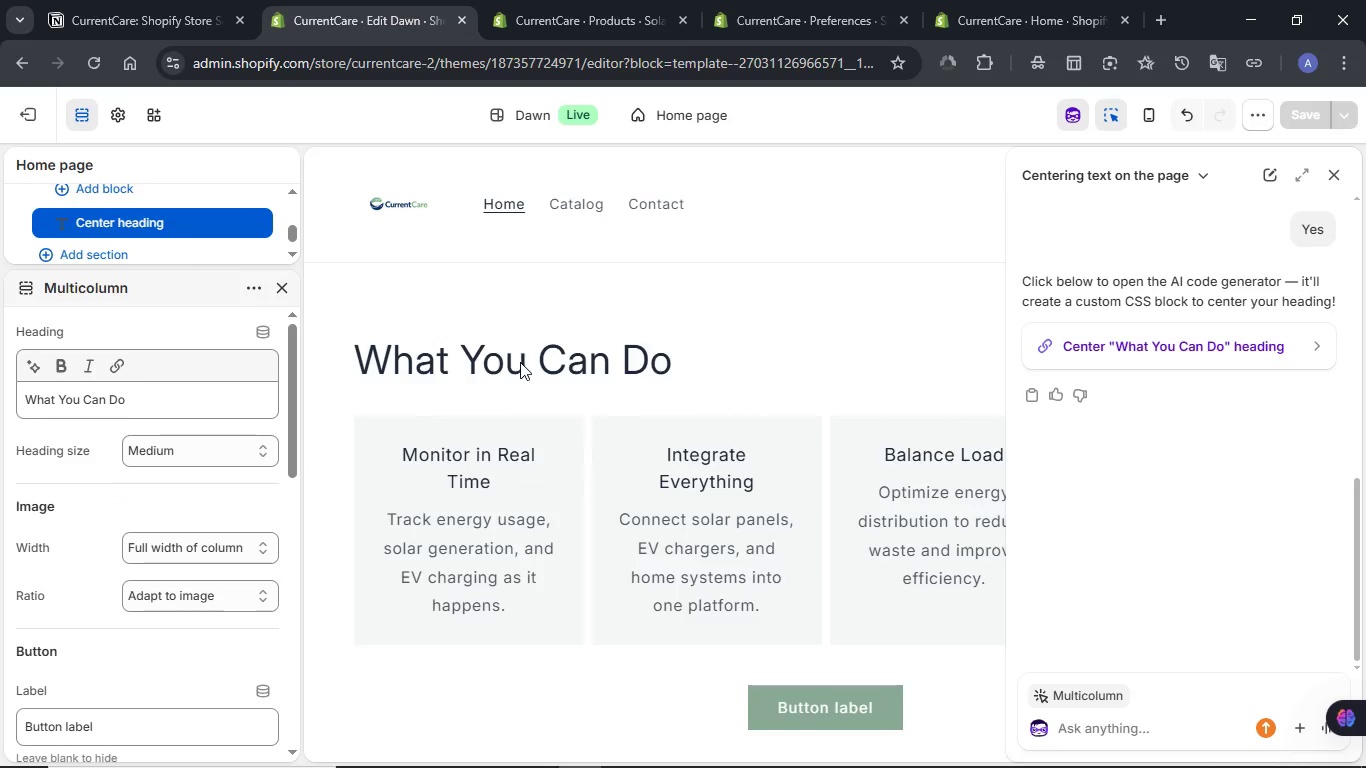 
mouse_move([326, 362])
 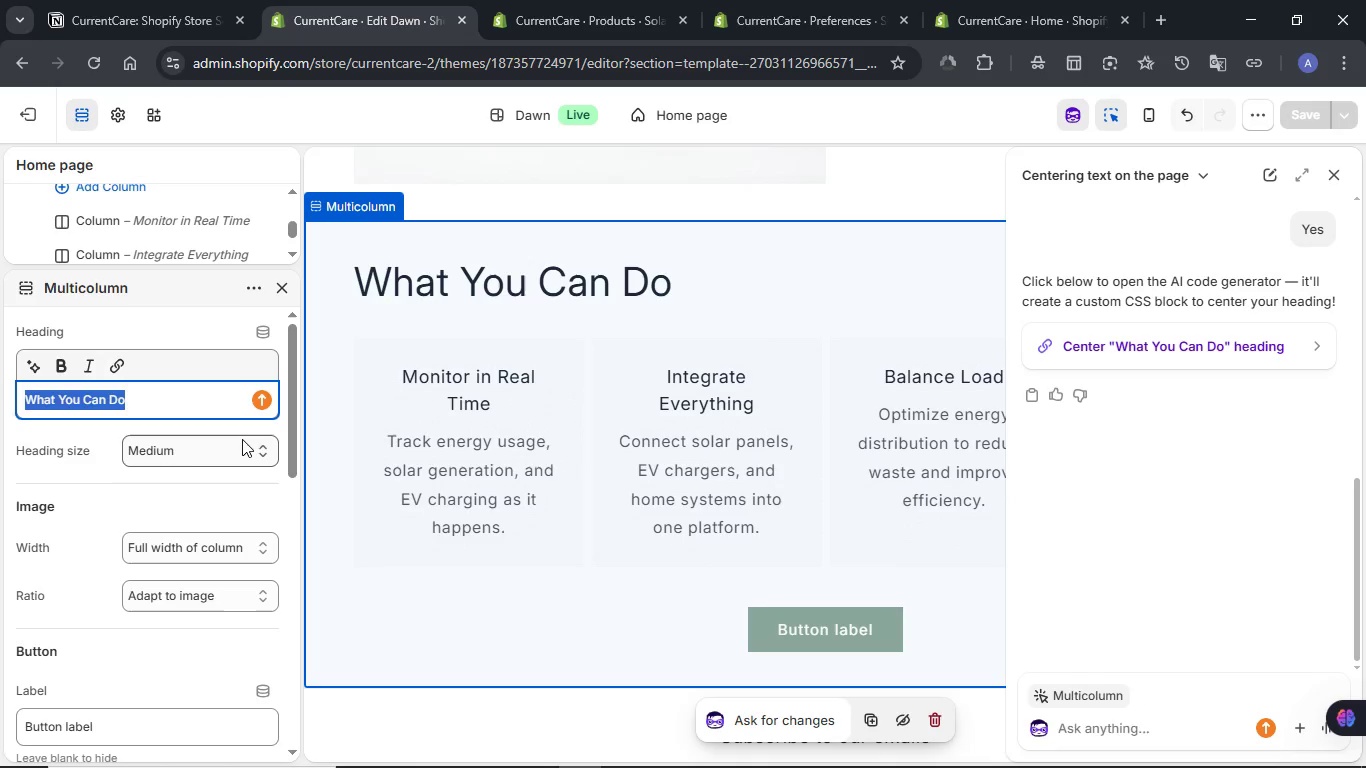 
scroll: coordinate [239, 432], scroll_direction: down, amount: 12.0
 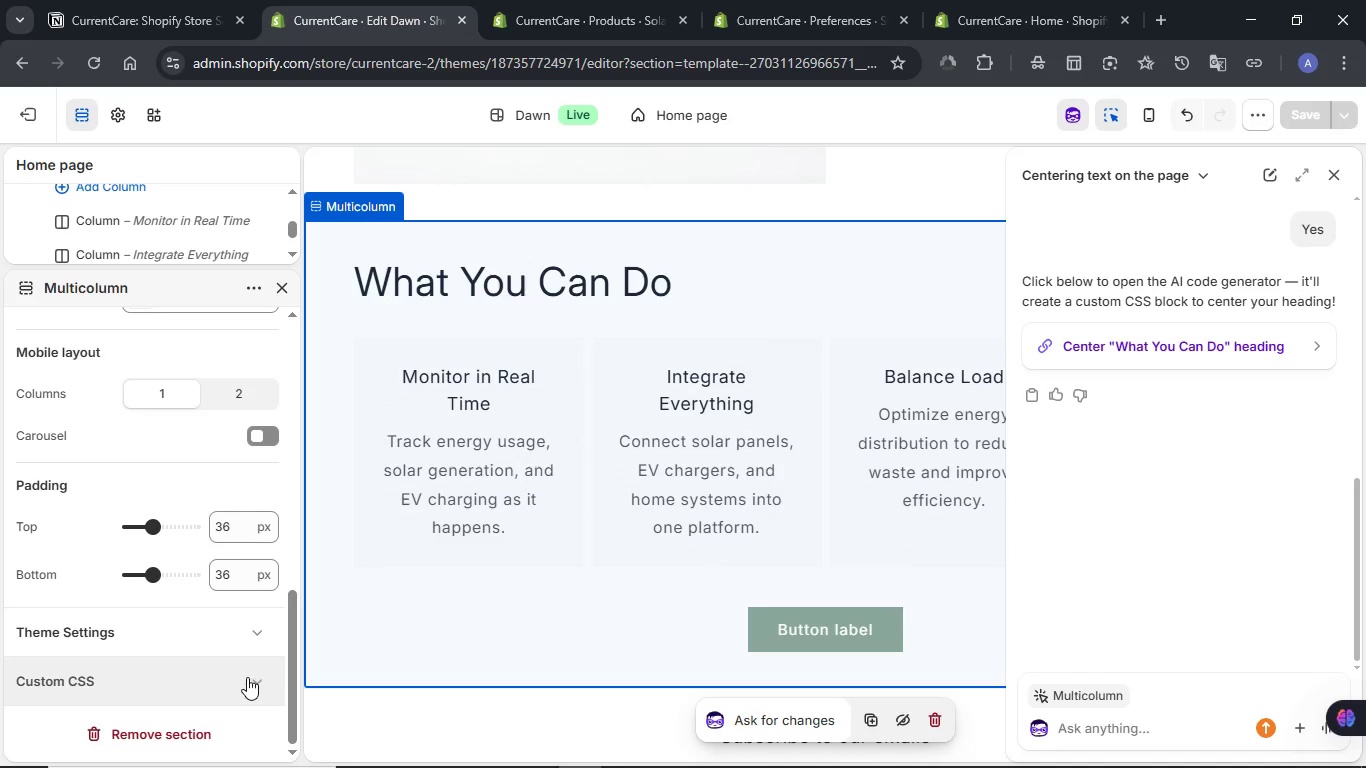 
left_click([247, 675])
 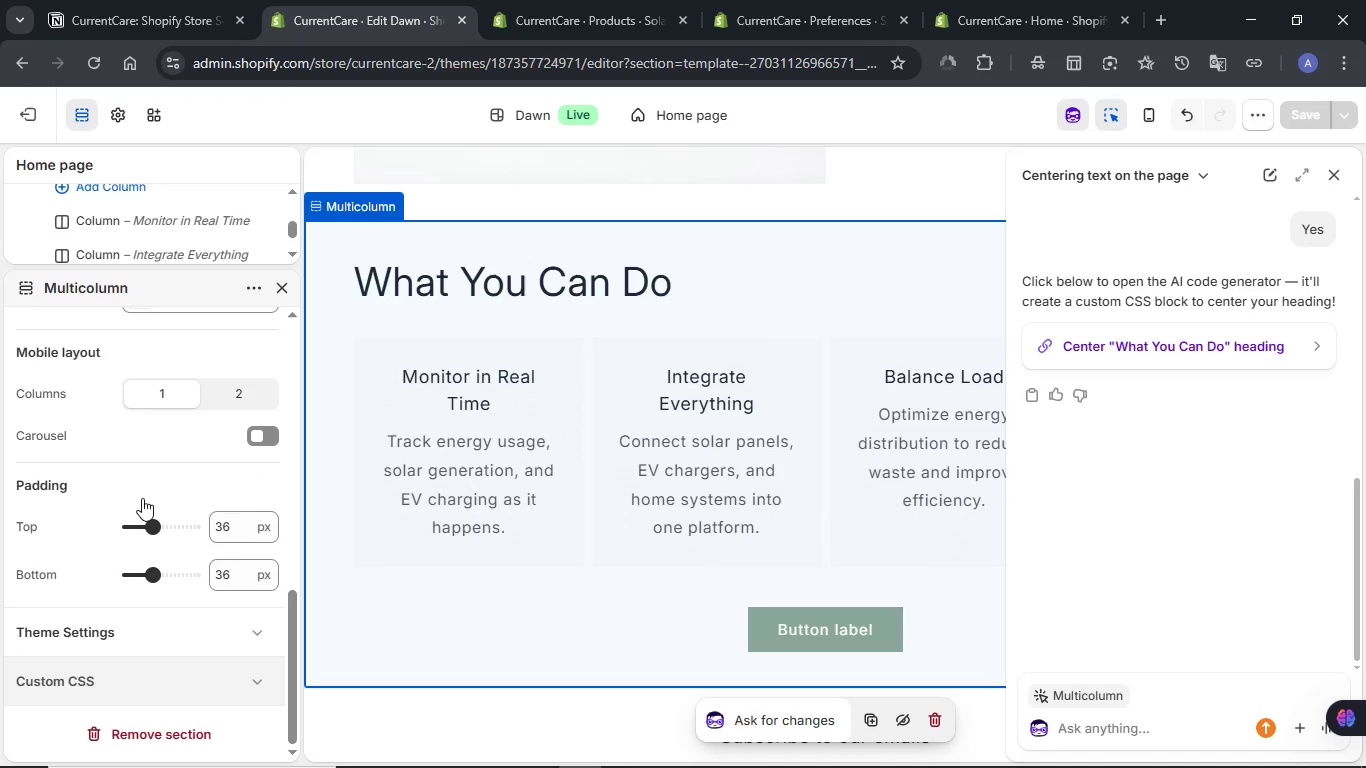 
scroll: coordinate [120, 582], scroll_direction: down, amount: 7.0
 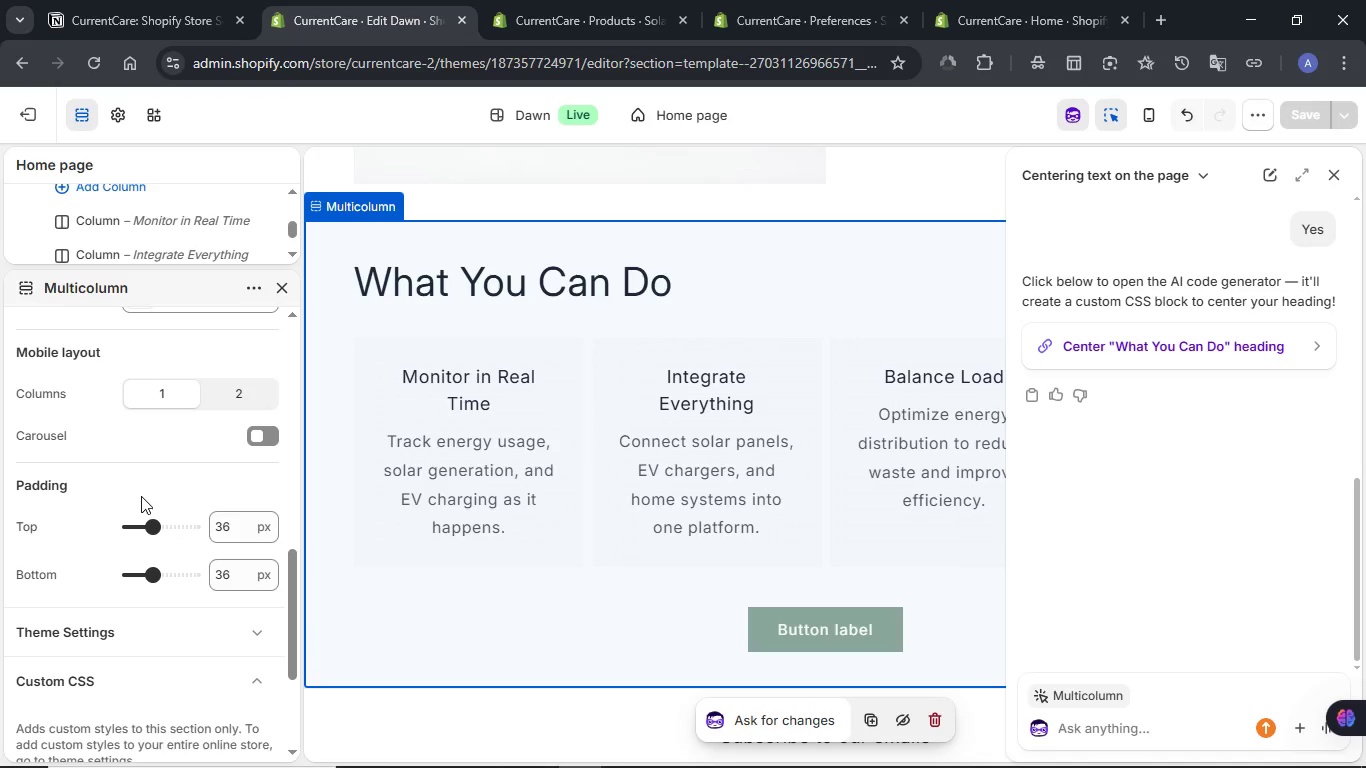 
mouse_move([136, 543])
 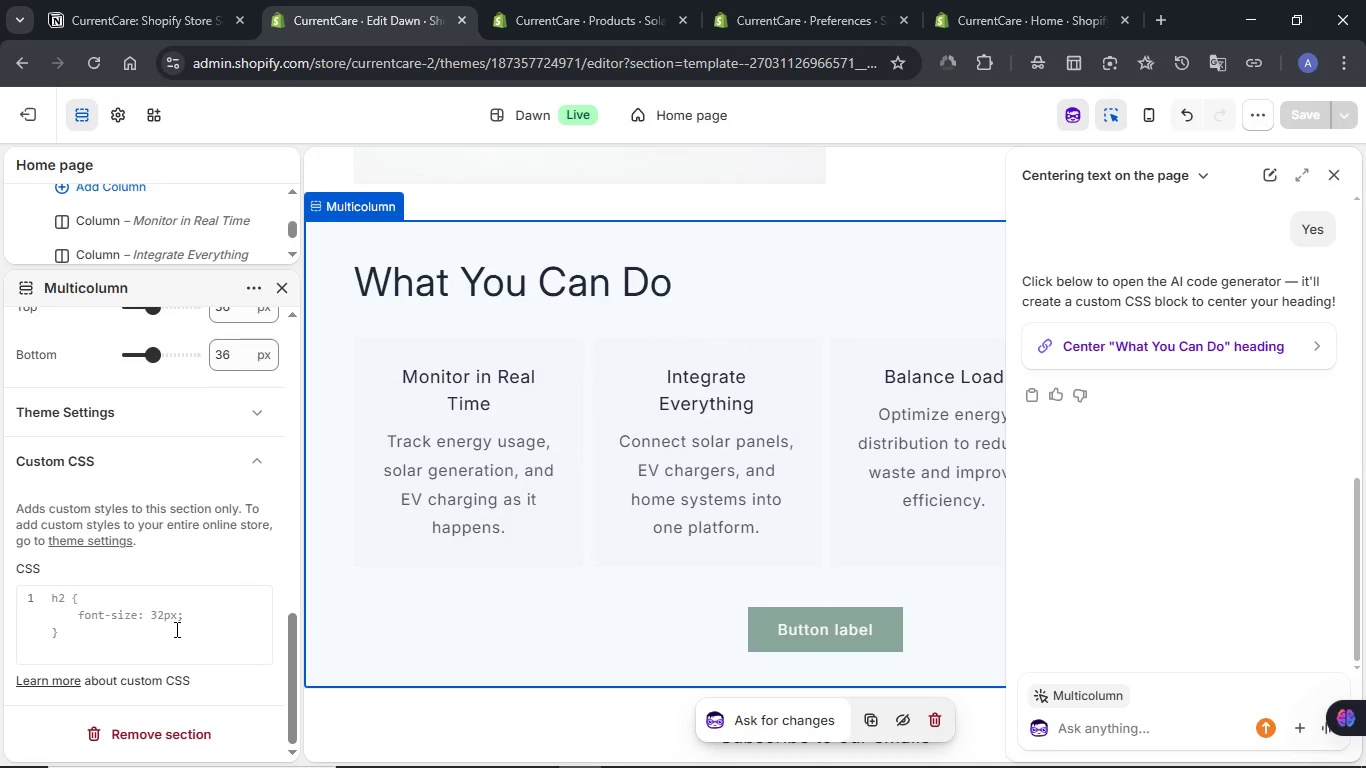 
scroll: coordinate [199, 578], scroll_direction: up, amount: 7.0
 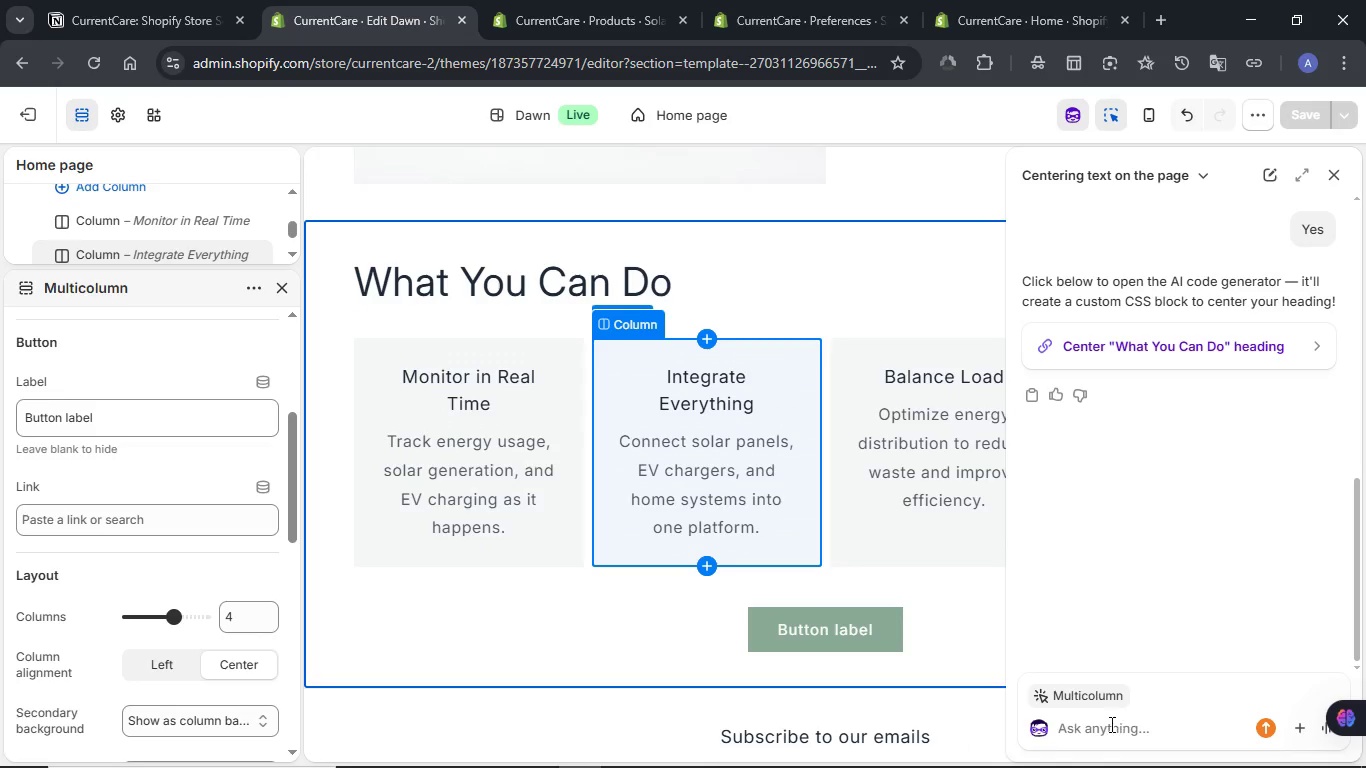 
left_click([1110, 724])
 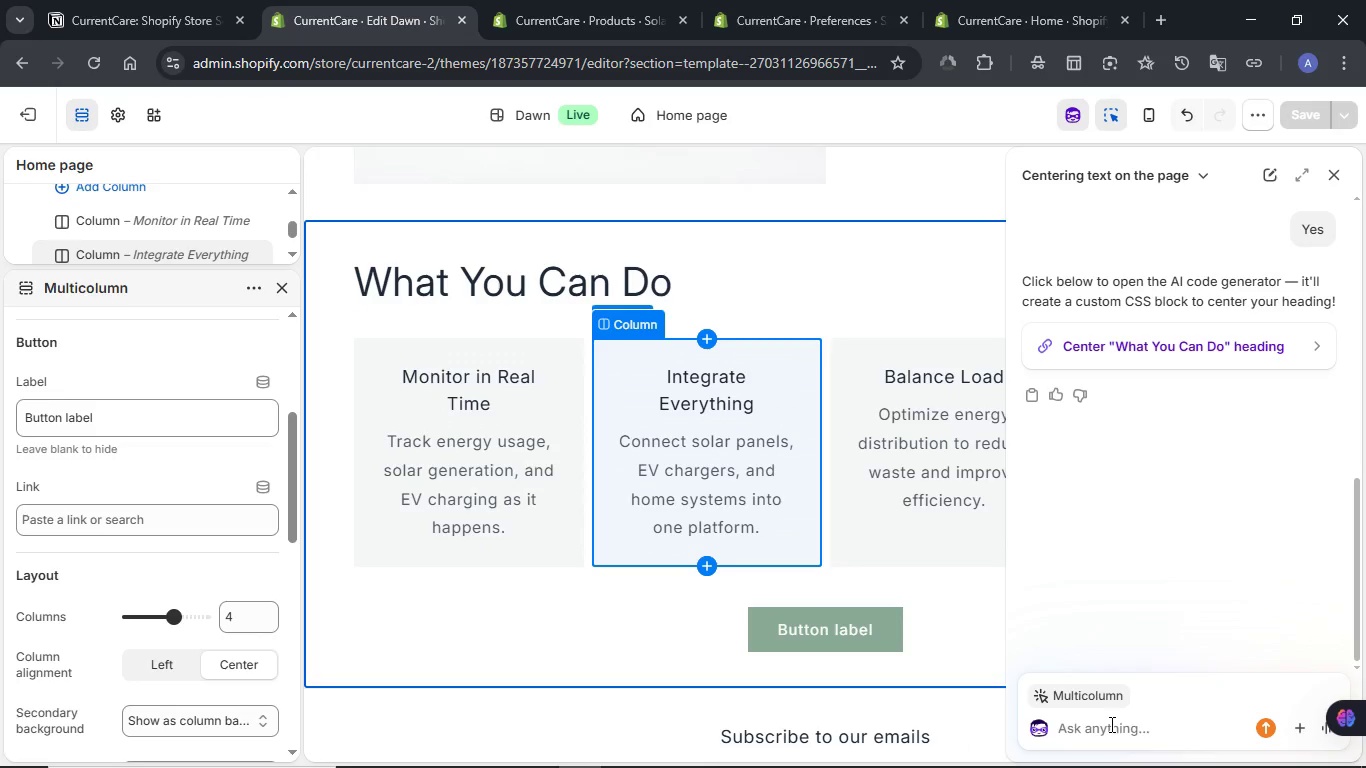 
type(It wasn't achieved it is still left centered)
 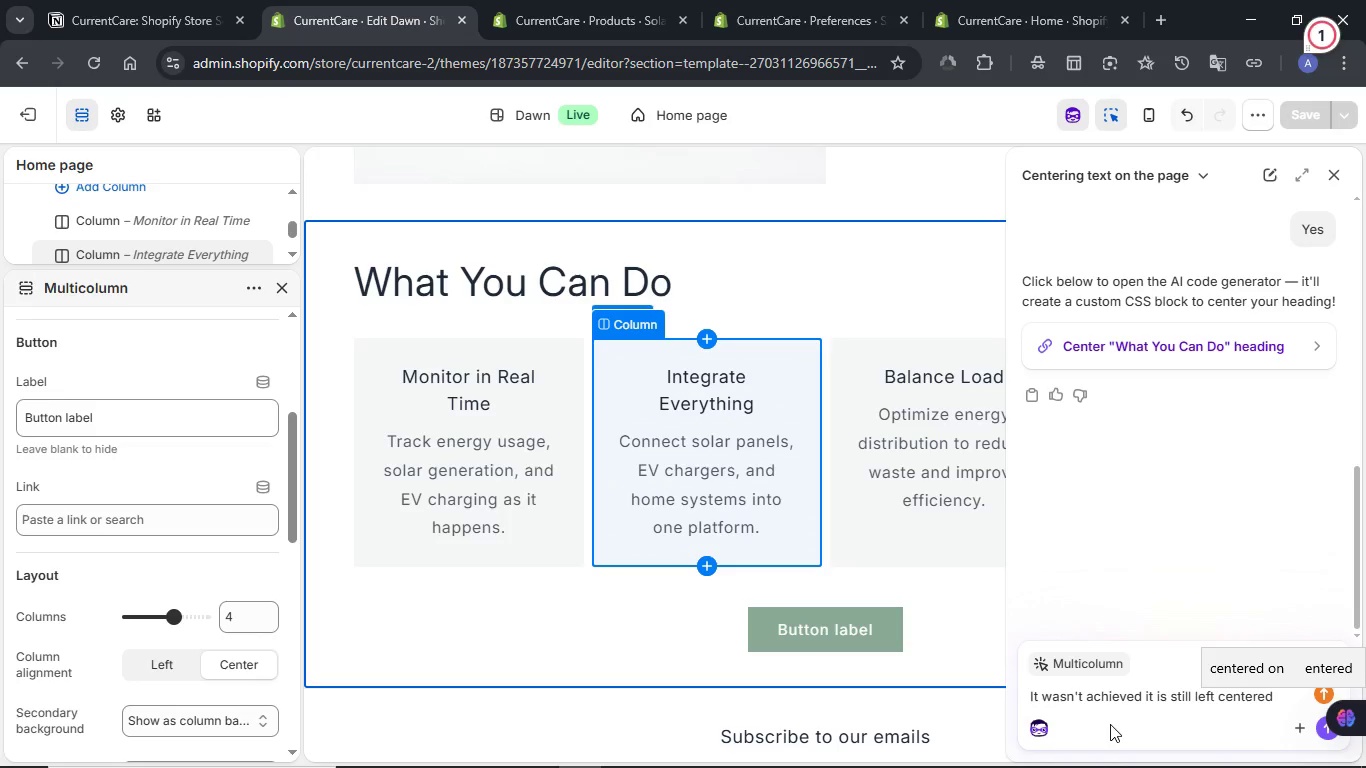 
key(Enter)
 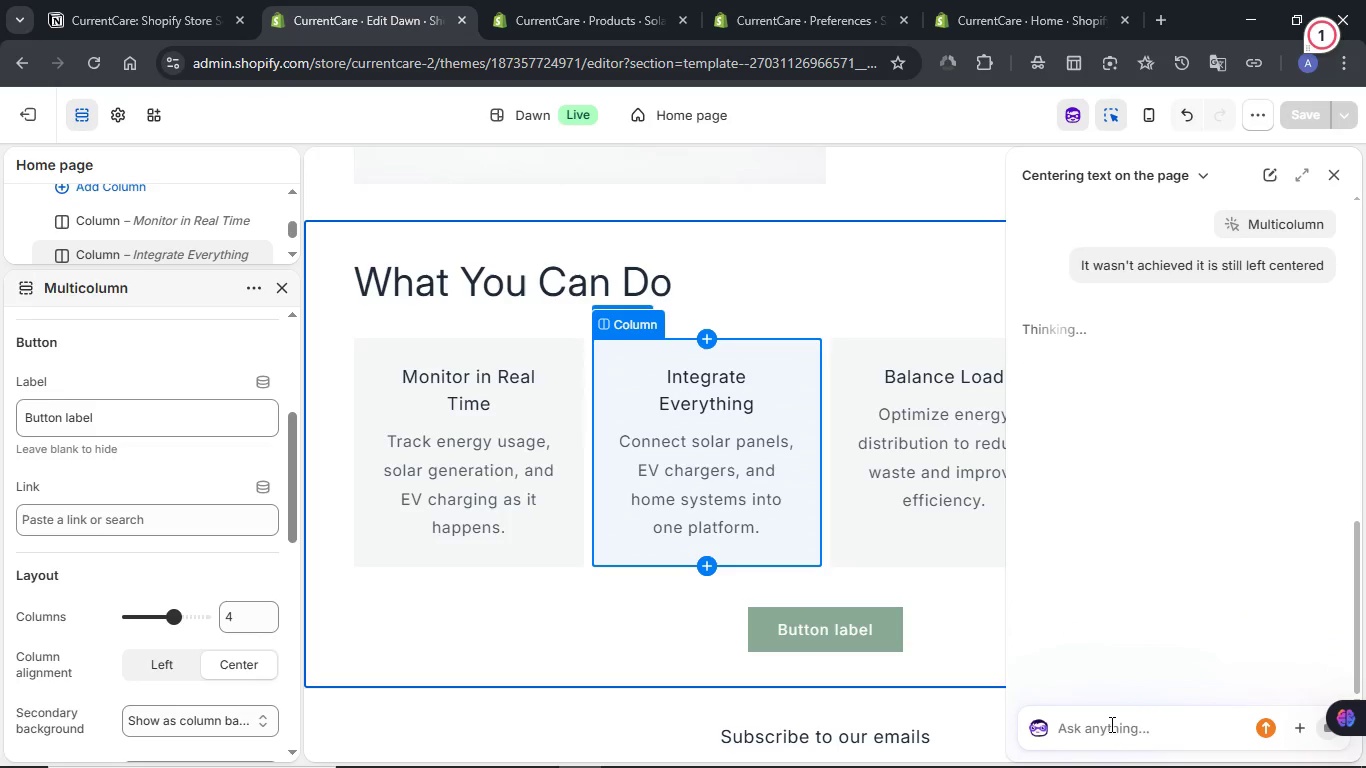 
mouse_move([989, 509])
 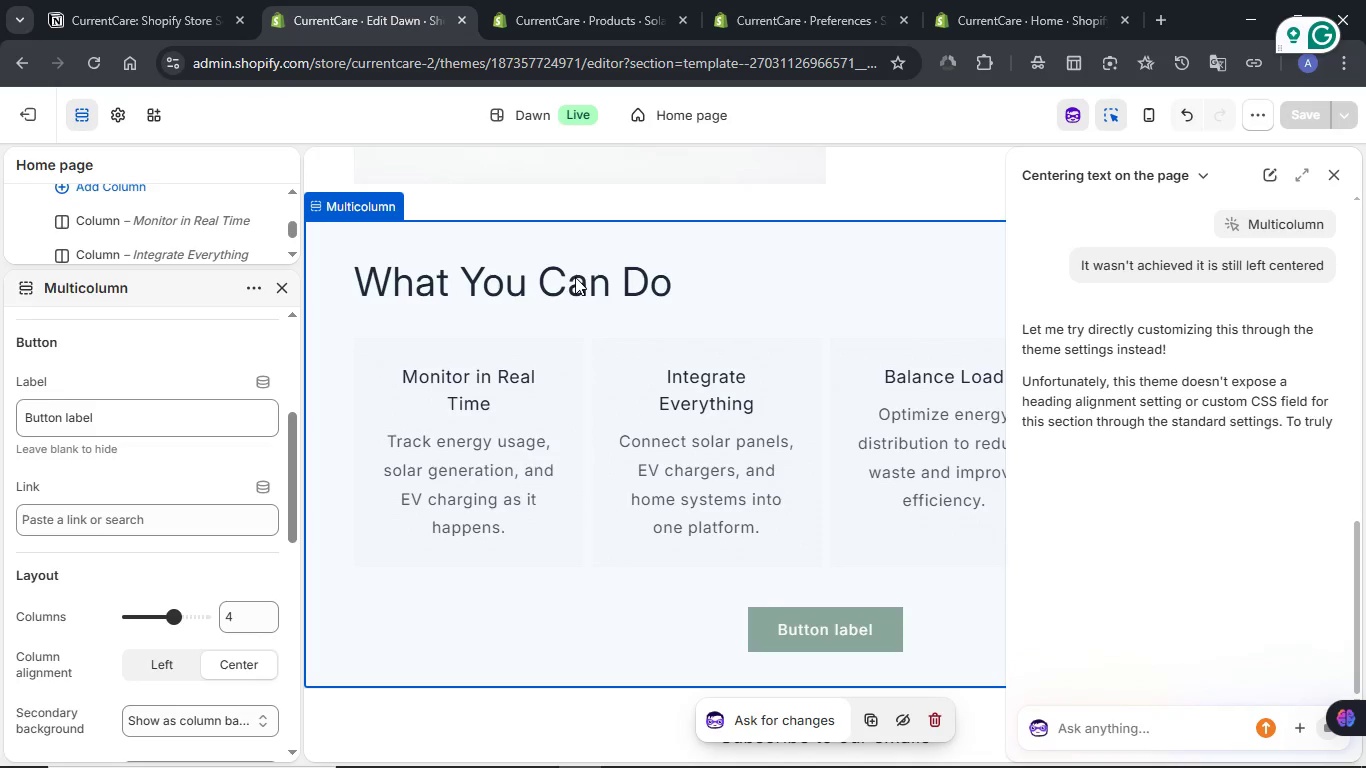 
wait(19.81)
 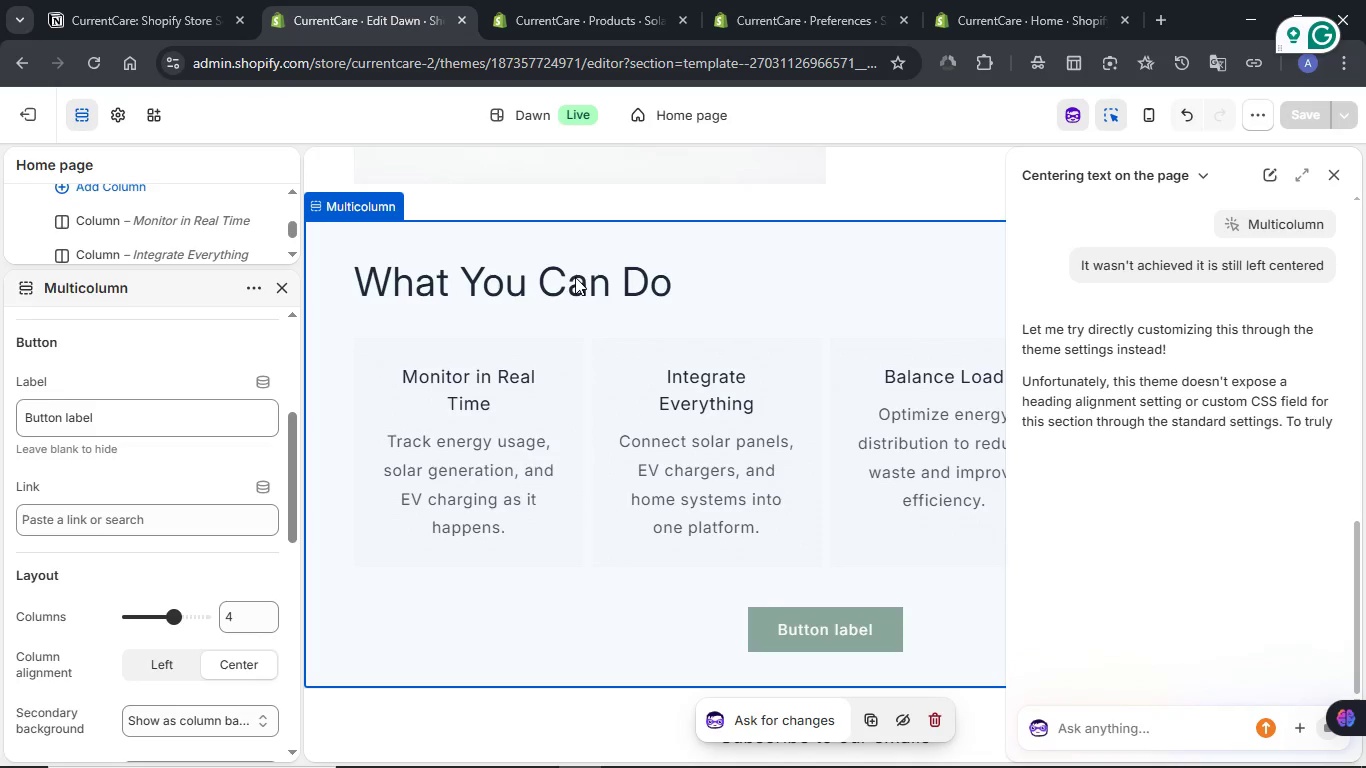 
scroll: coordinate [1153, 410], scroll_direction: down, amount: 2.0
 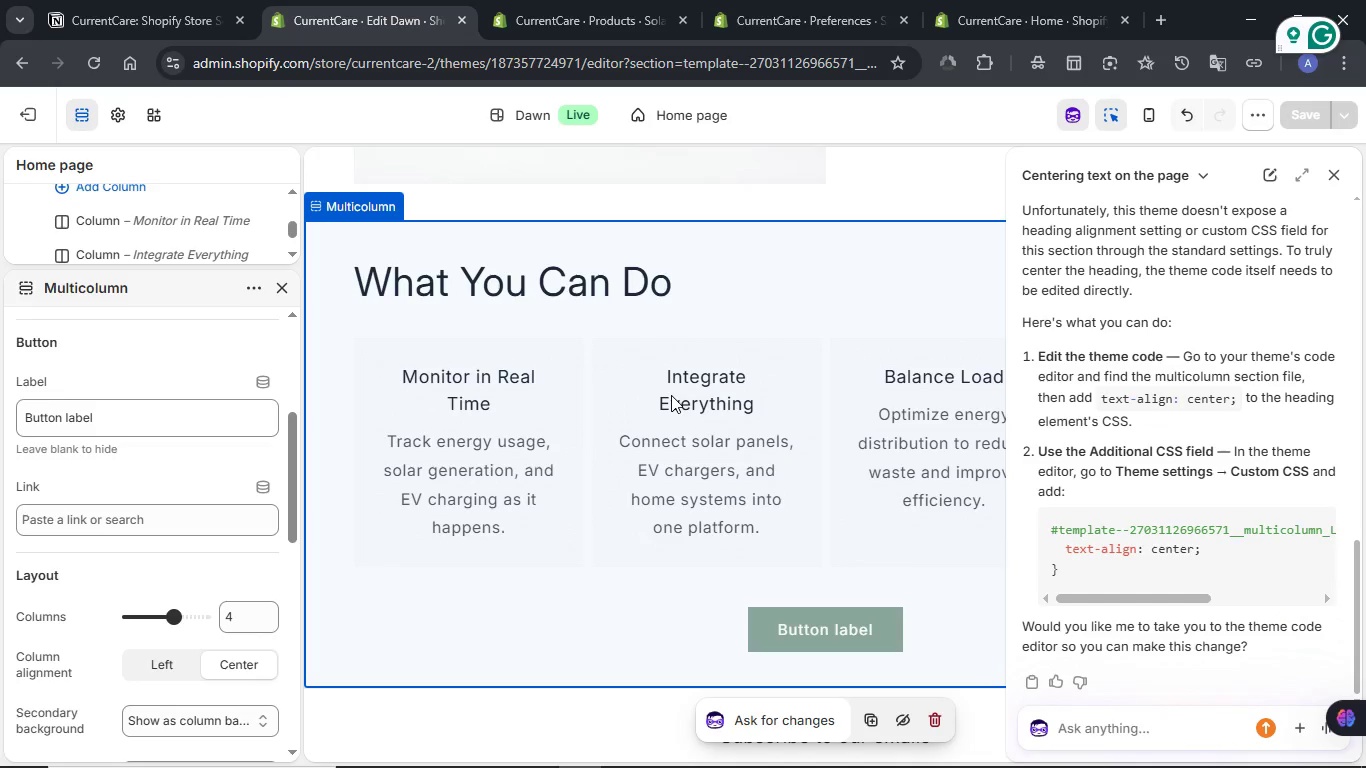 
wait(5.86)
 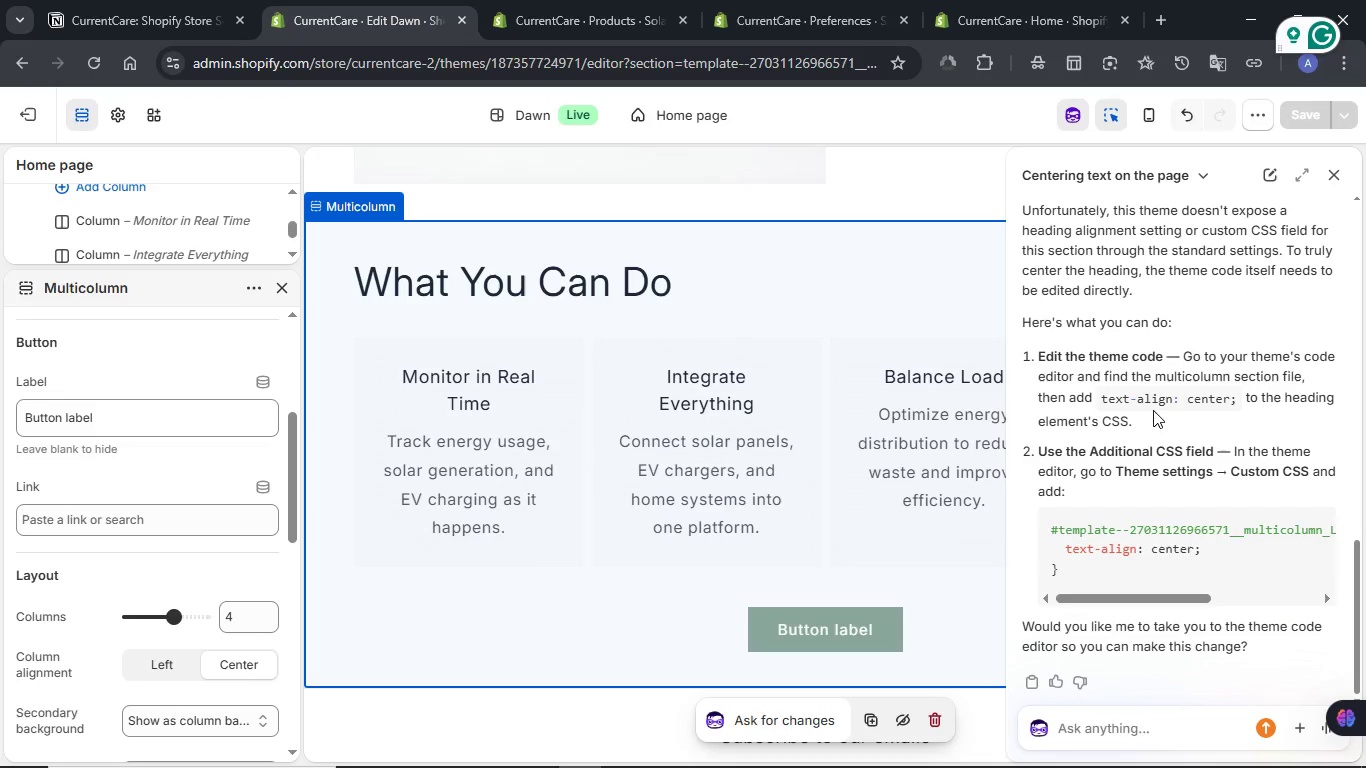 
left_click([1339, 175])
 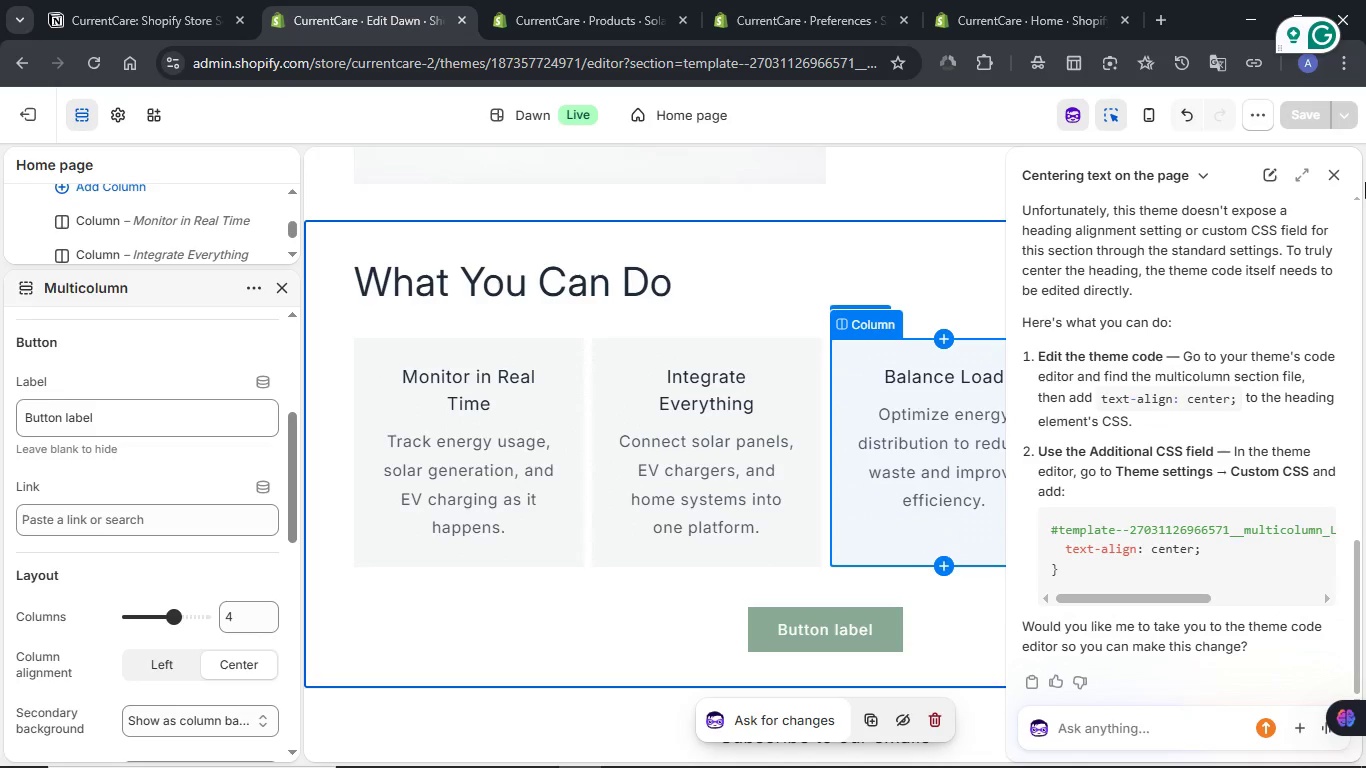 
left_click([1068, 270])
 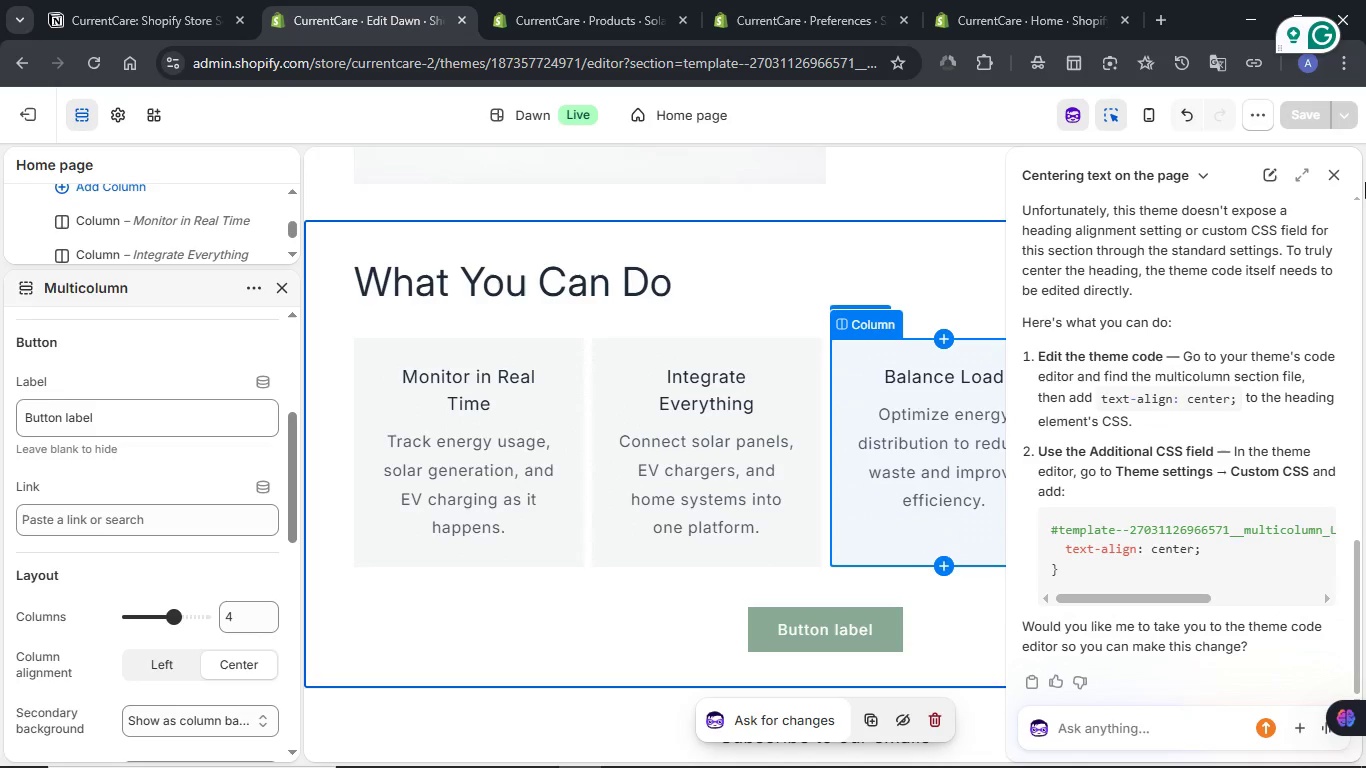 
left_click([1201, 397])
 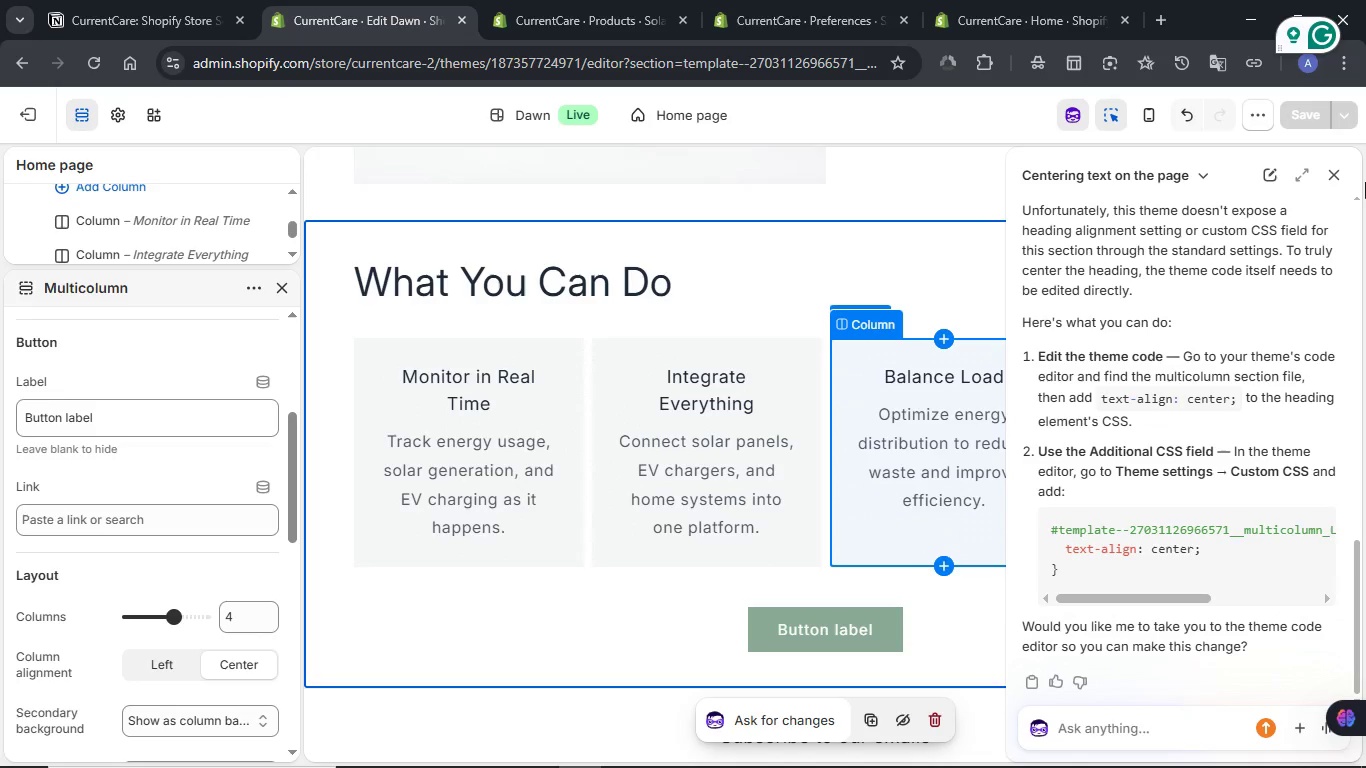 
scroll: coordinate [1147, 397], scroll_direction: up, amount: 24.0
 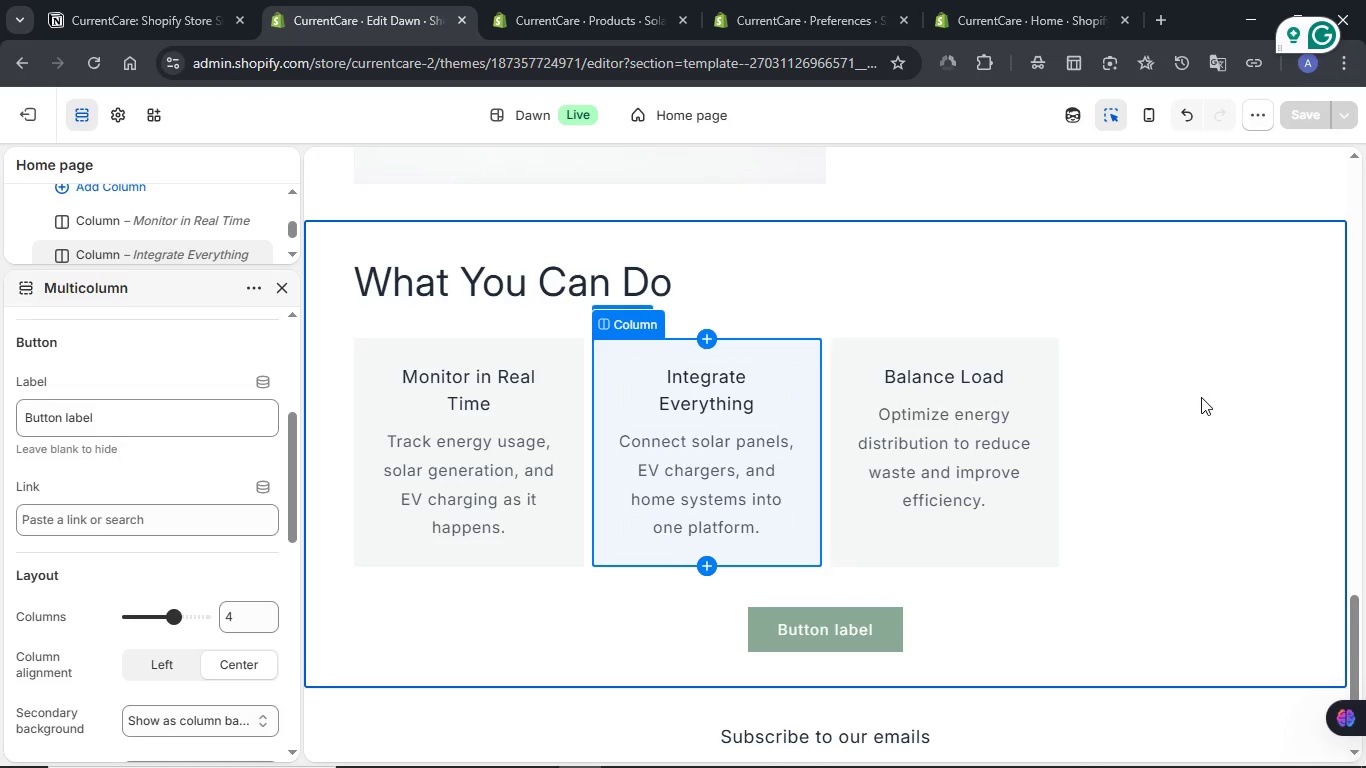 
scroll: coordinate [1147, 397], scroll_direction: down, amount: 35.0
 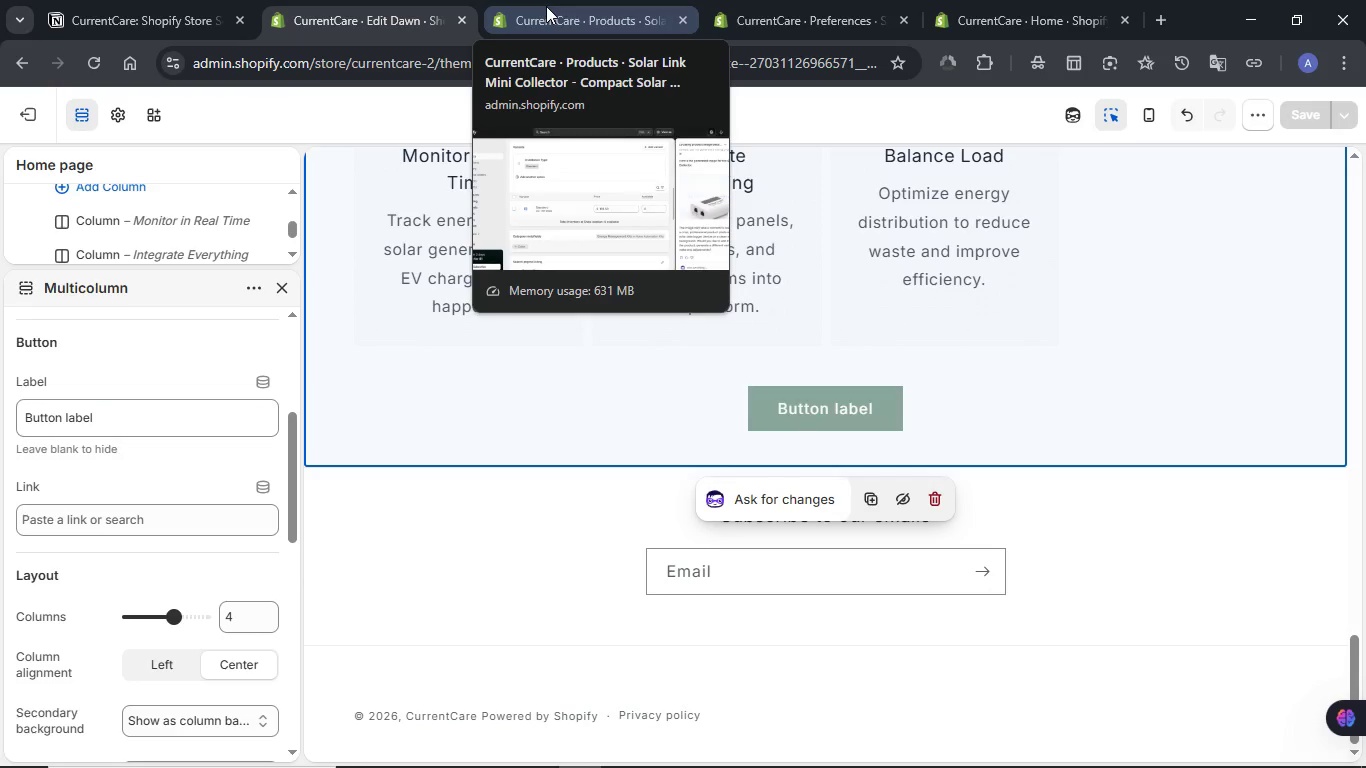 
left_click([546, 6])
 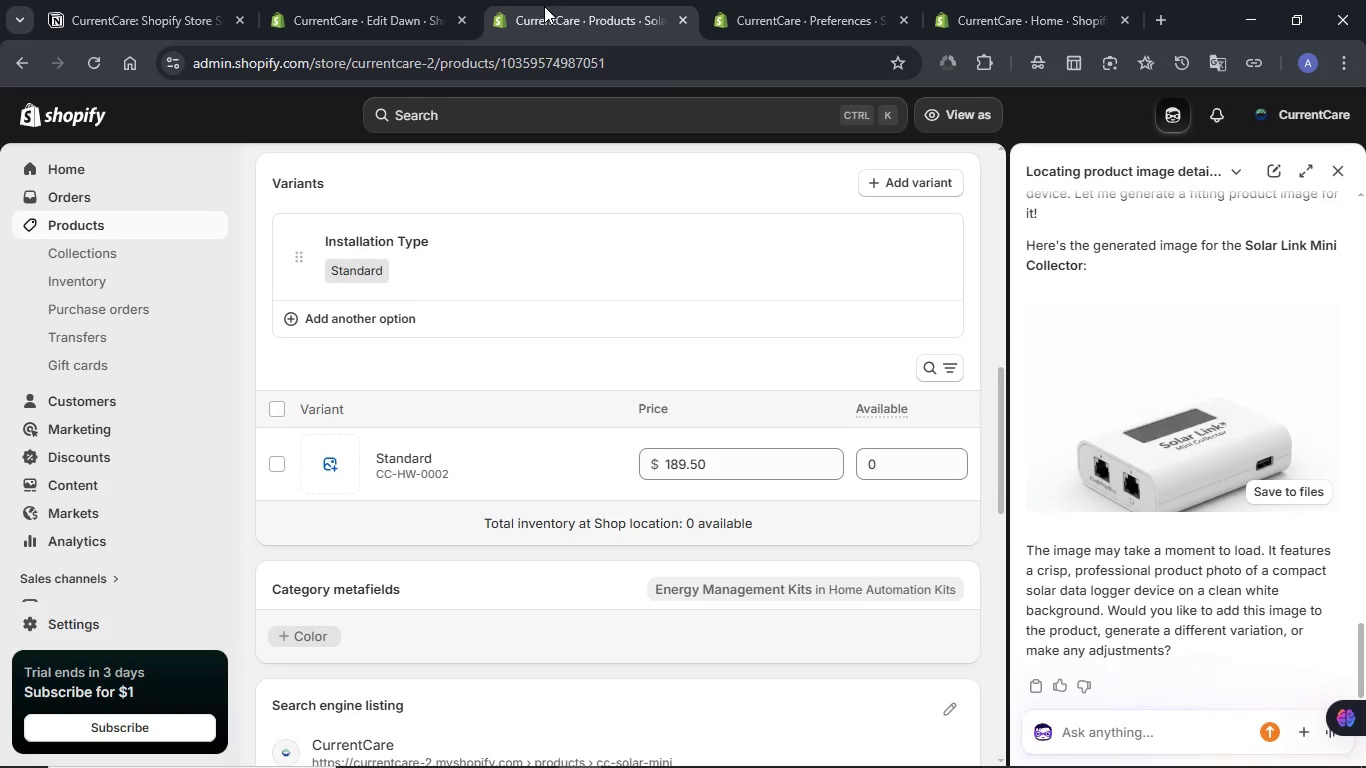 
left_click_drag(start_coordinate=[546, 6], to_coordinate=[361, 2])
 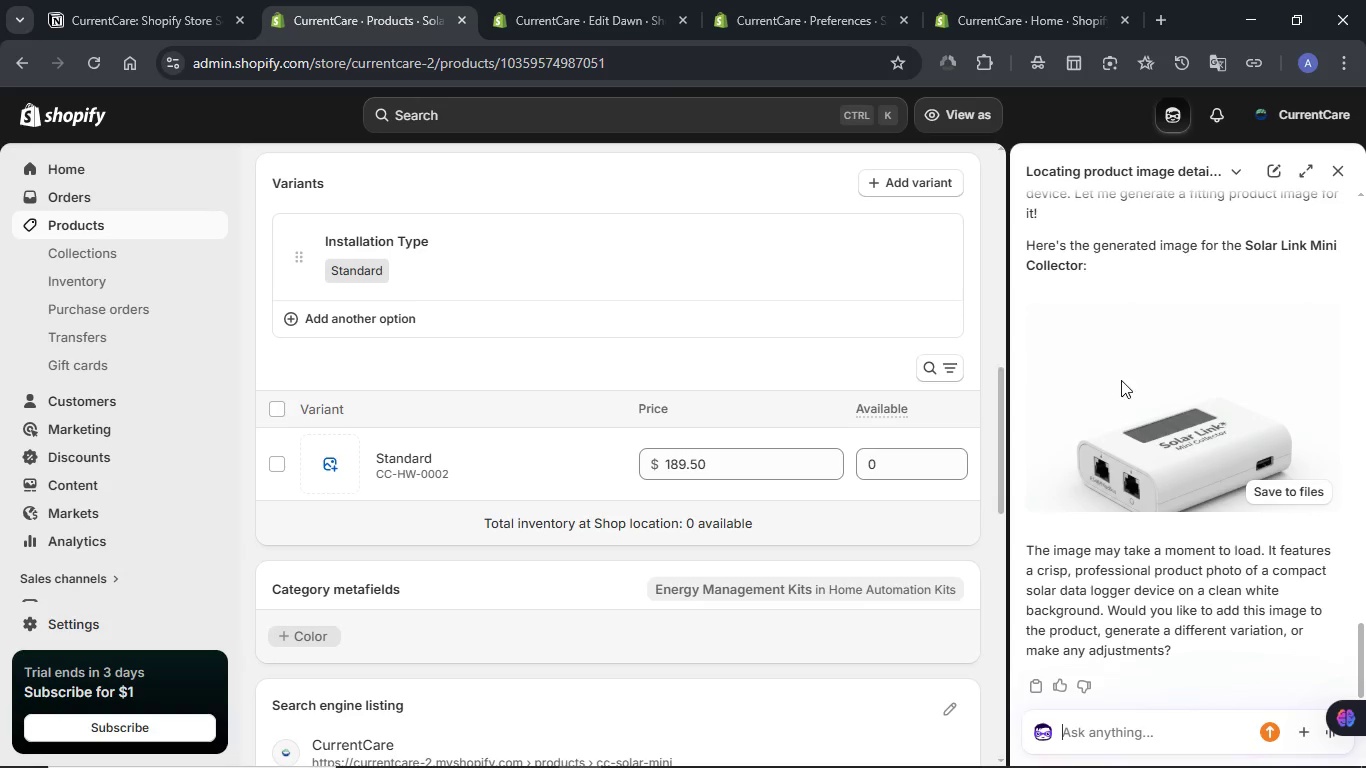 
mouse_move([1137, 383])
 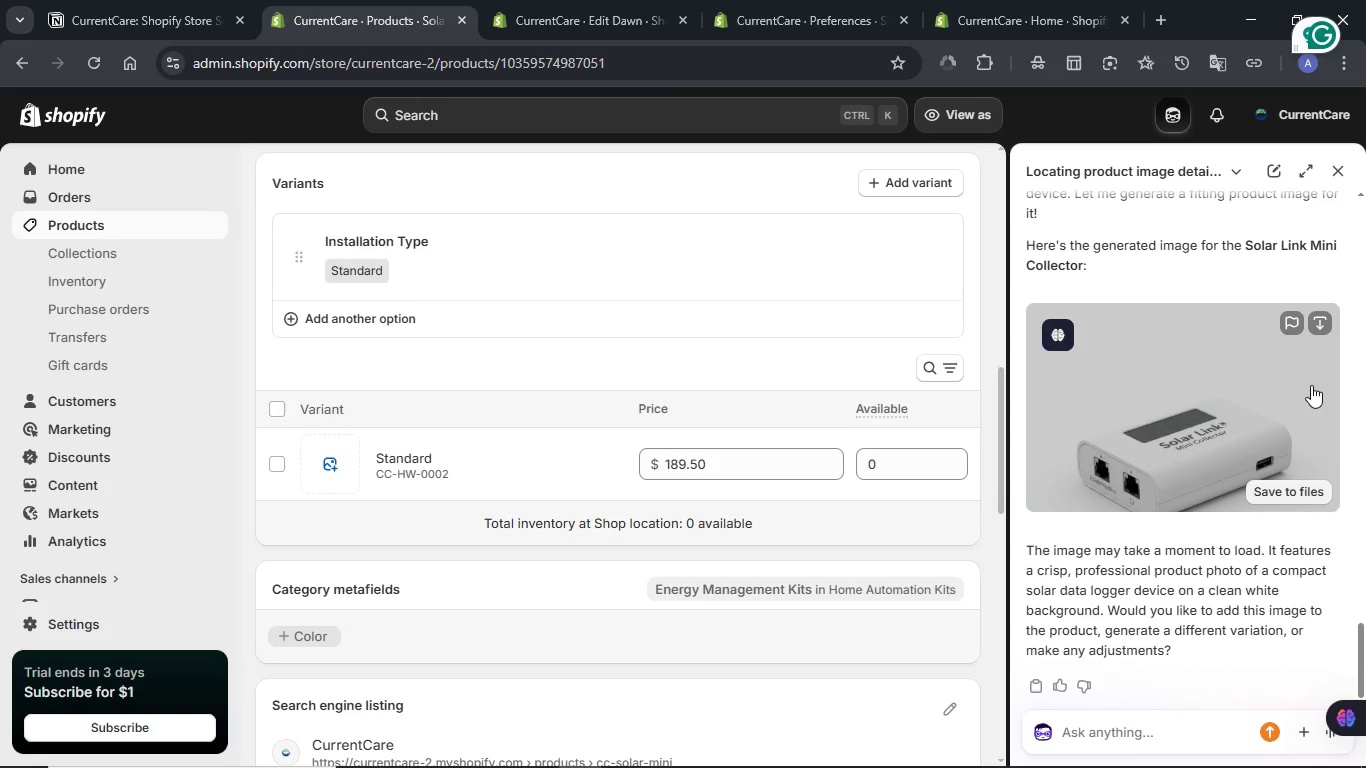 
left_click([1323, 318])
 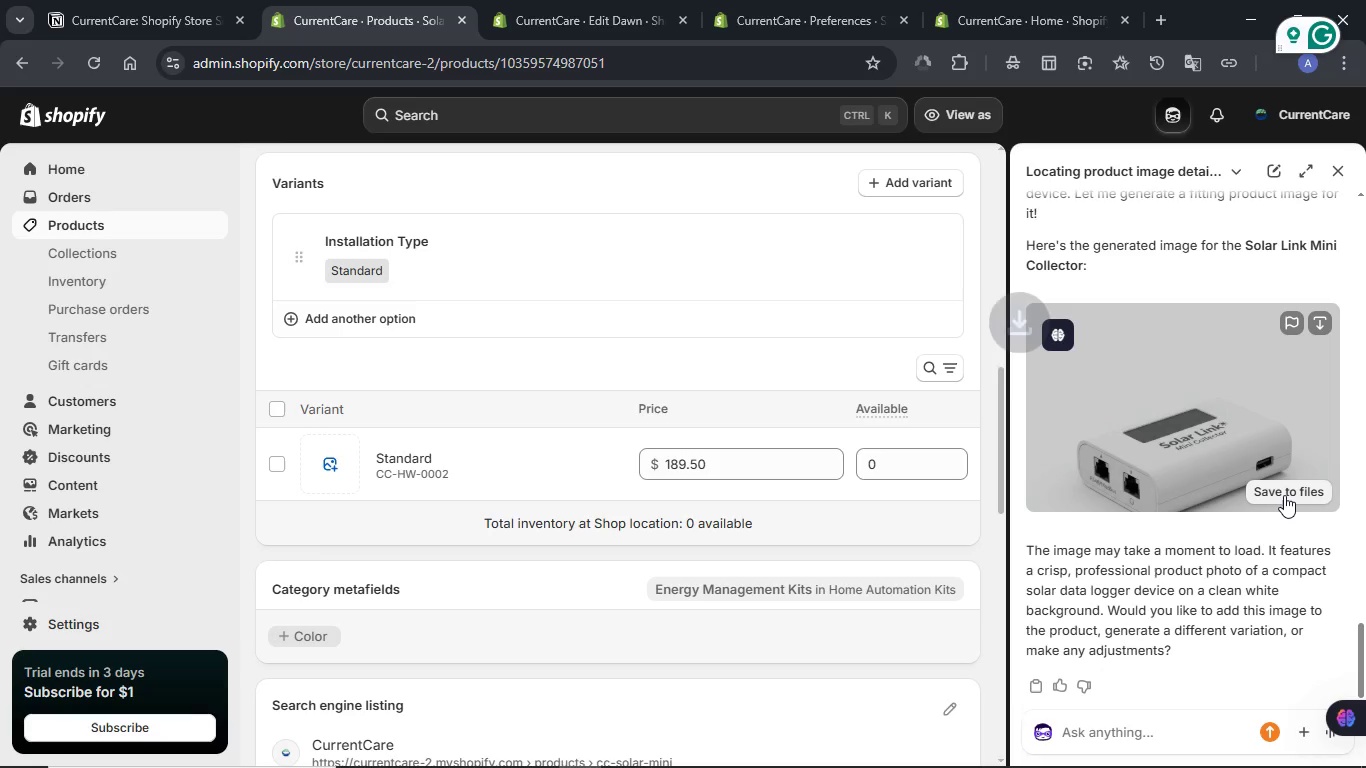 
left_click([1284, 495])
 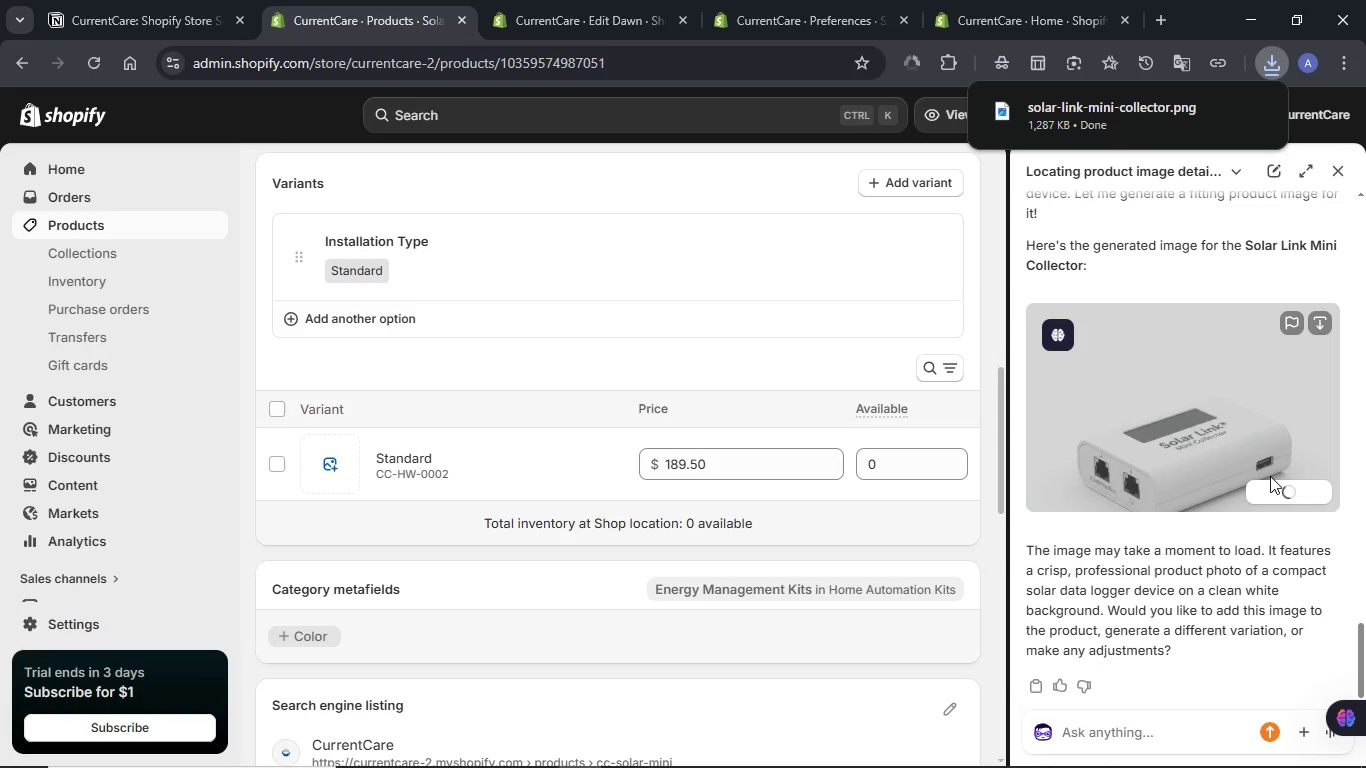 
scroll: coordinate [1223, 482], scroll_direction: down, amount: 3.0
 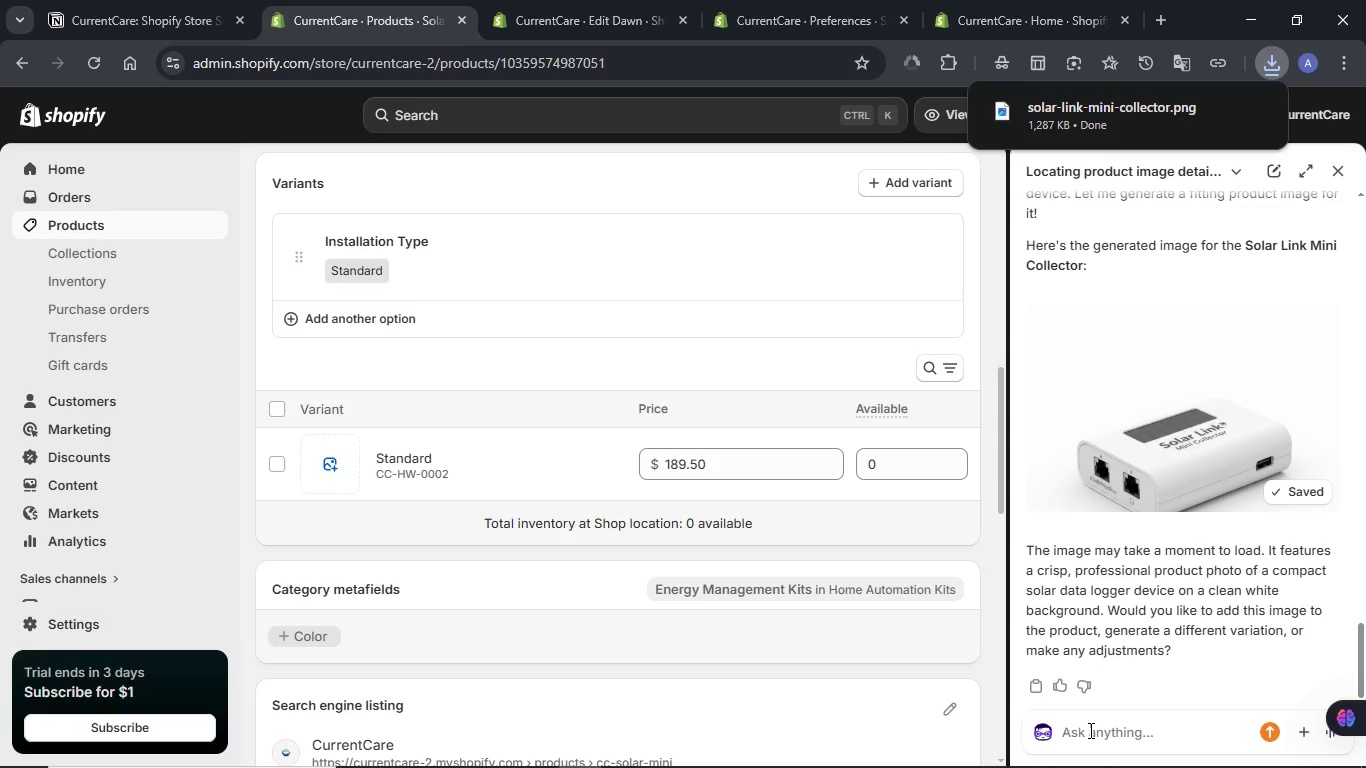 
left_click([1089, 730])
 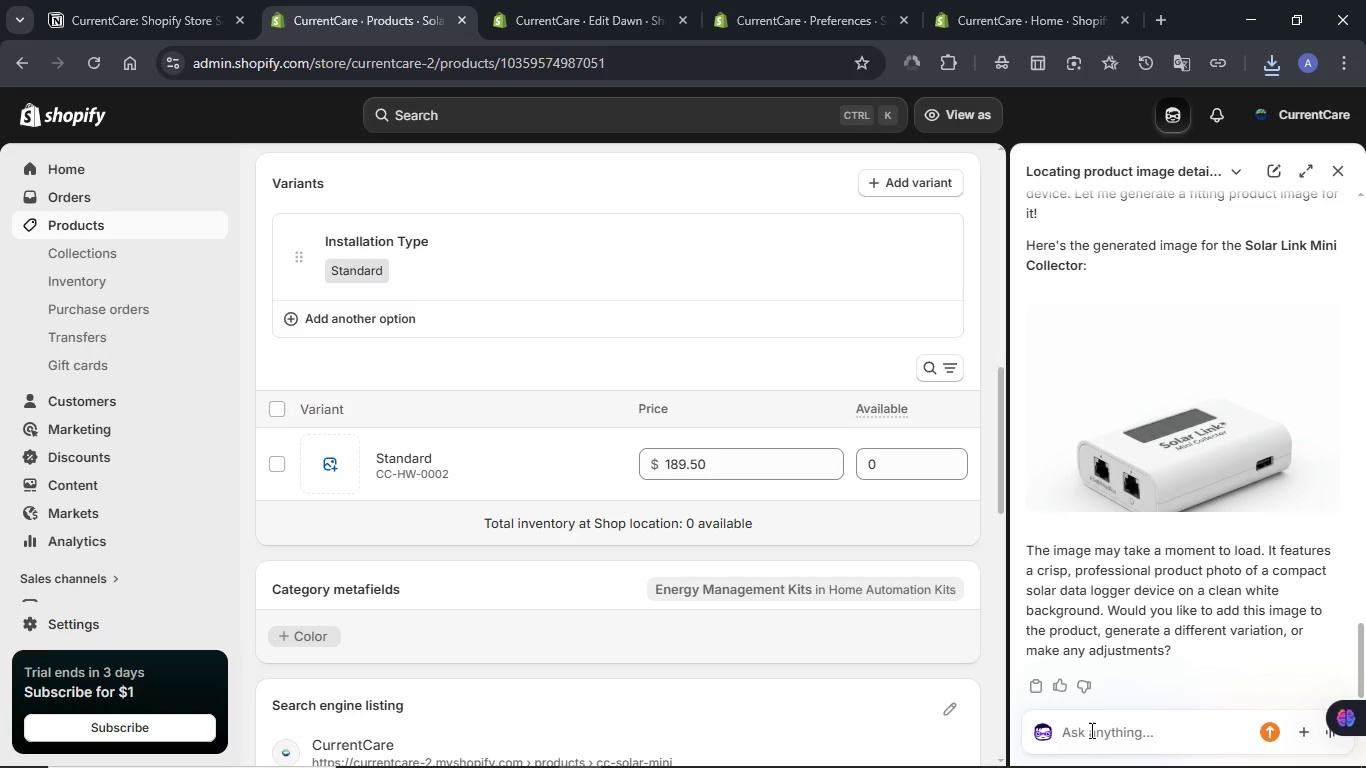 
type(Fore everyimage that we are going to generate today please include an l)
key(Backspace)
type(alt texxt)
key(Backspace)
key(Backspace)
type(t too an dSEO friendly)
key(NumpadEnter)
 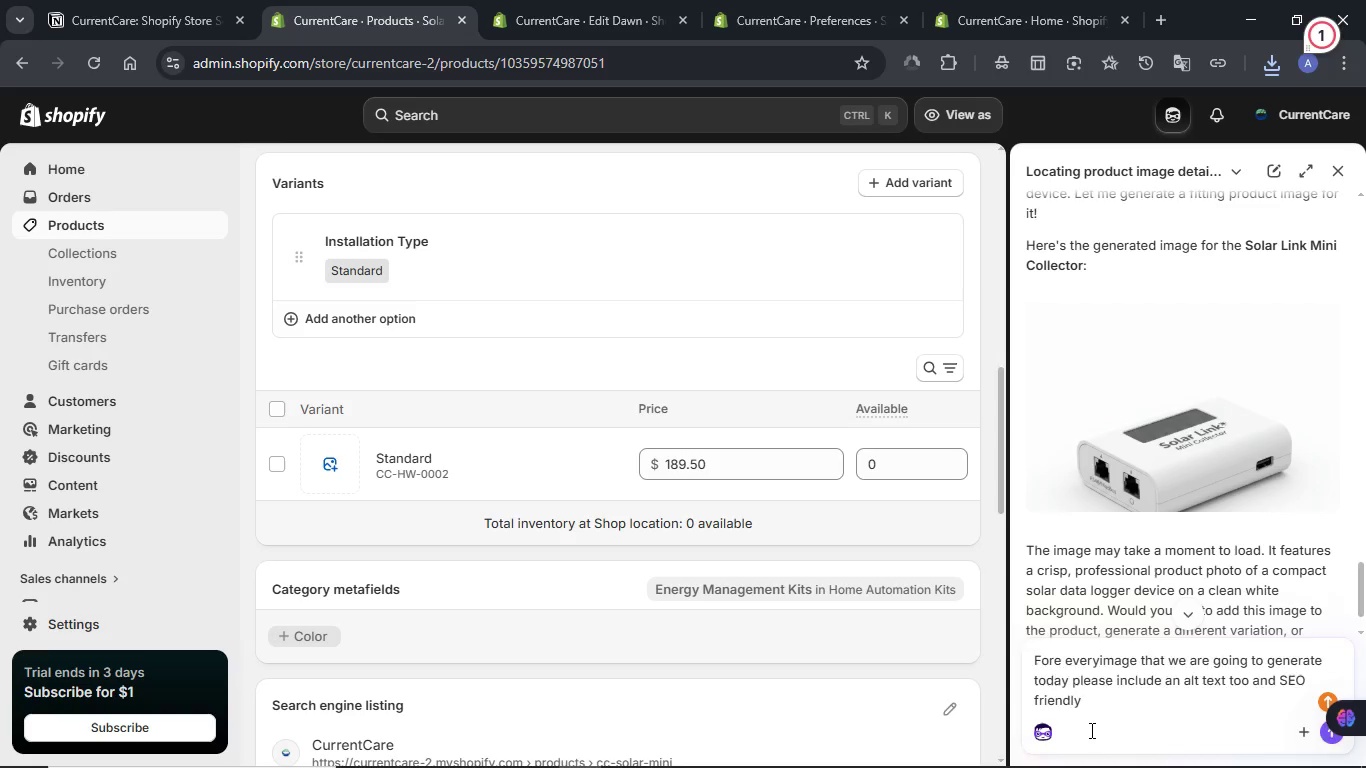 
wait(10.92)
 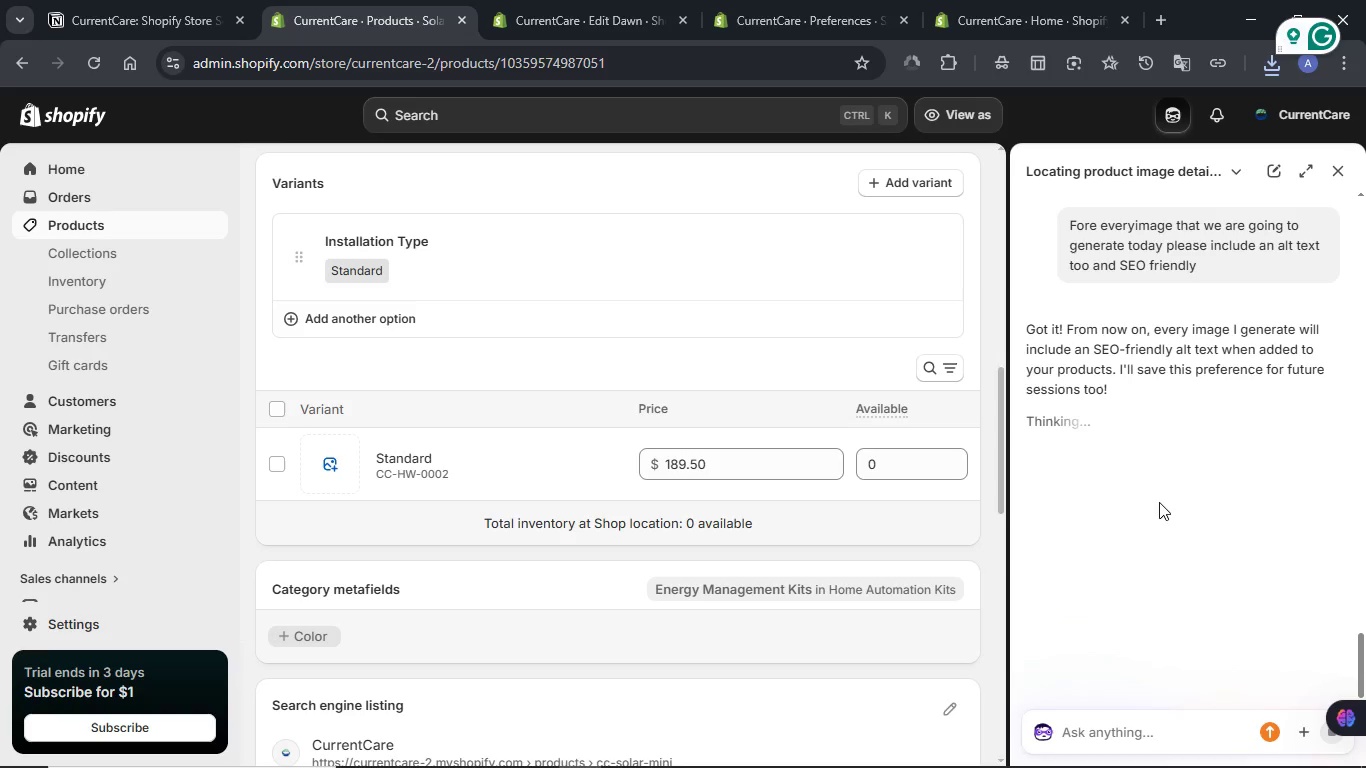 
left_click_drag(start_coordinate=[1049, 521], to_coordinate=[1205, 576])
 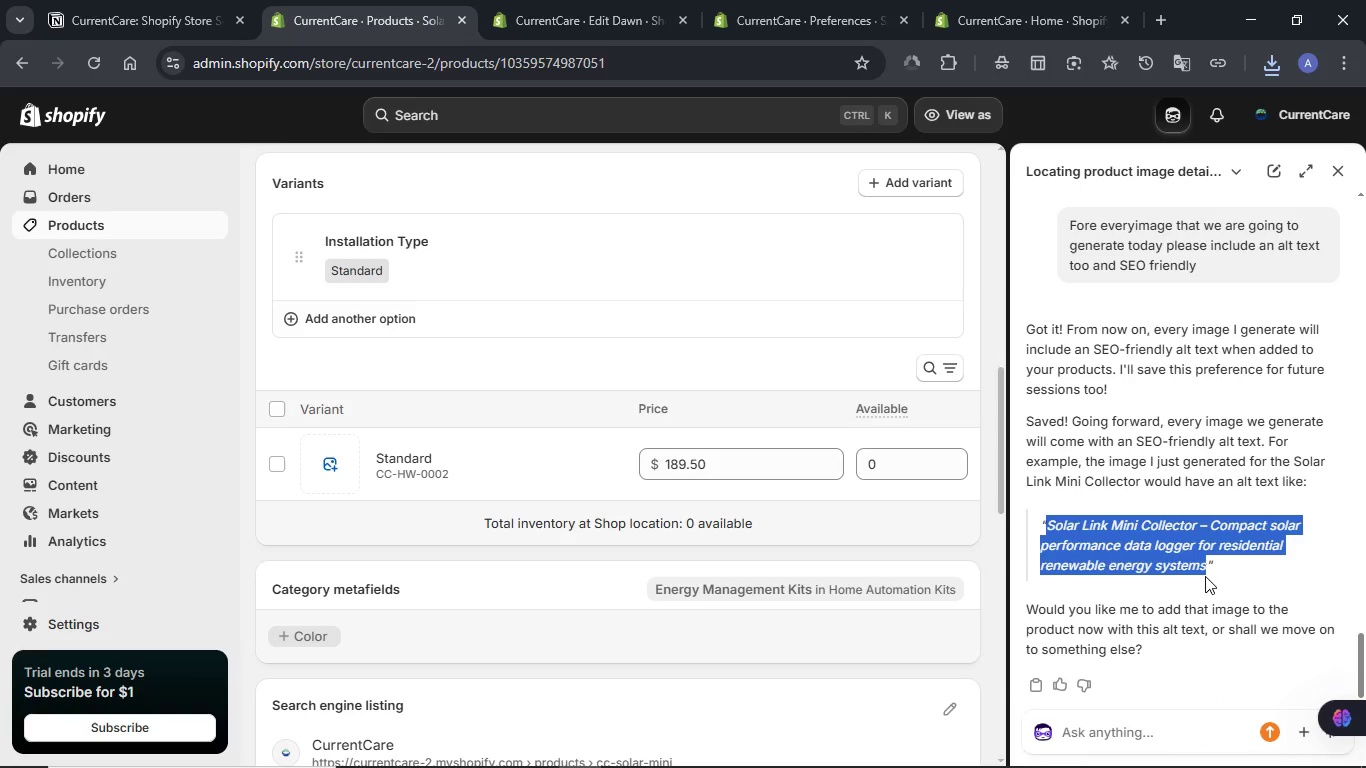 
key(Control+C)
 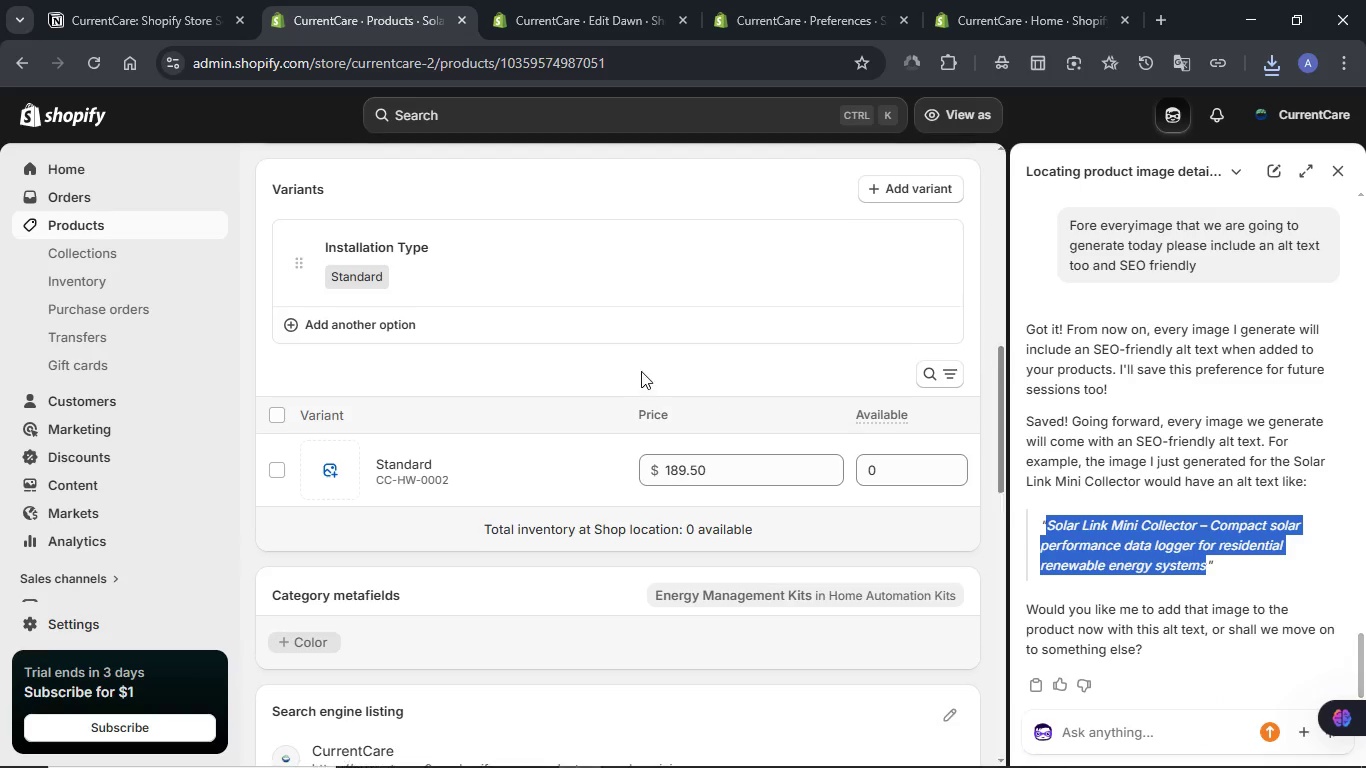 
scroll: coordinate [625, 374], scroll_direction: up, amount: 4.0
 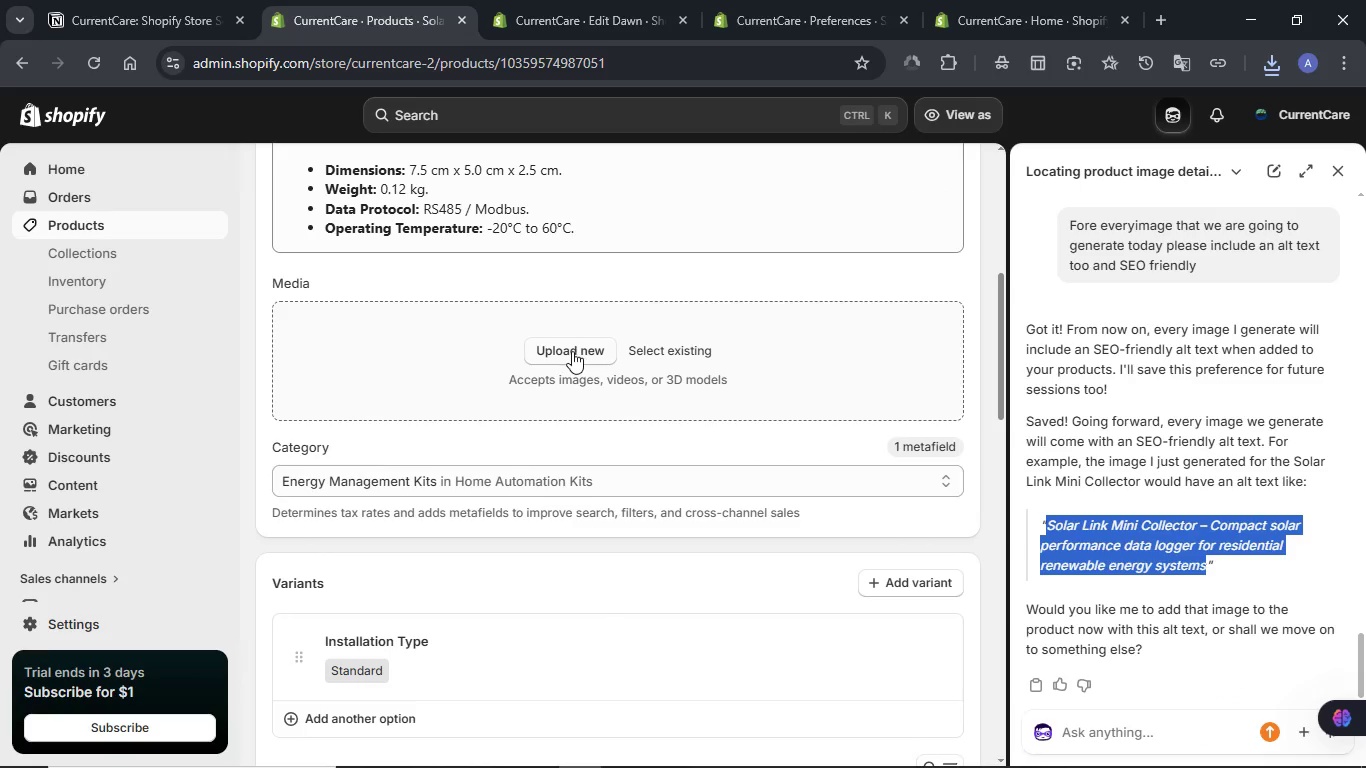 
left_click([572, 351])
 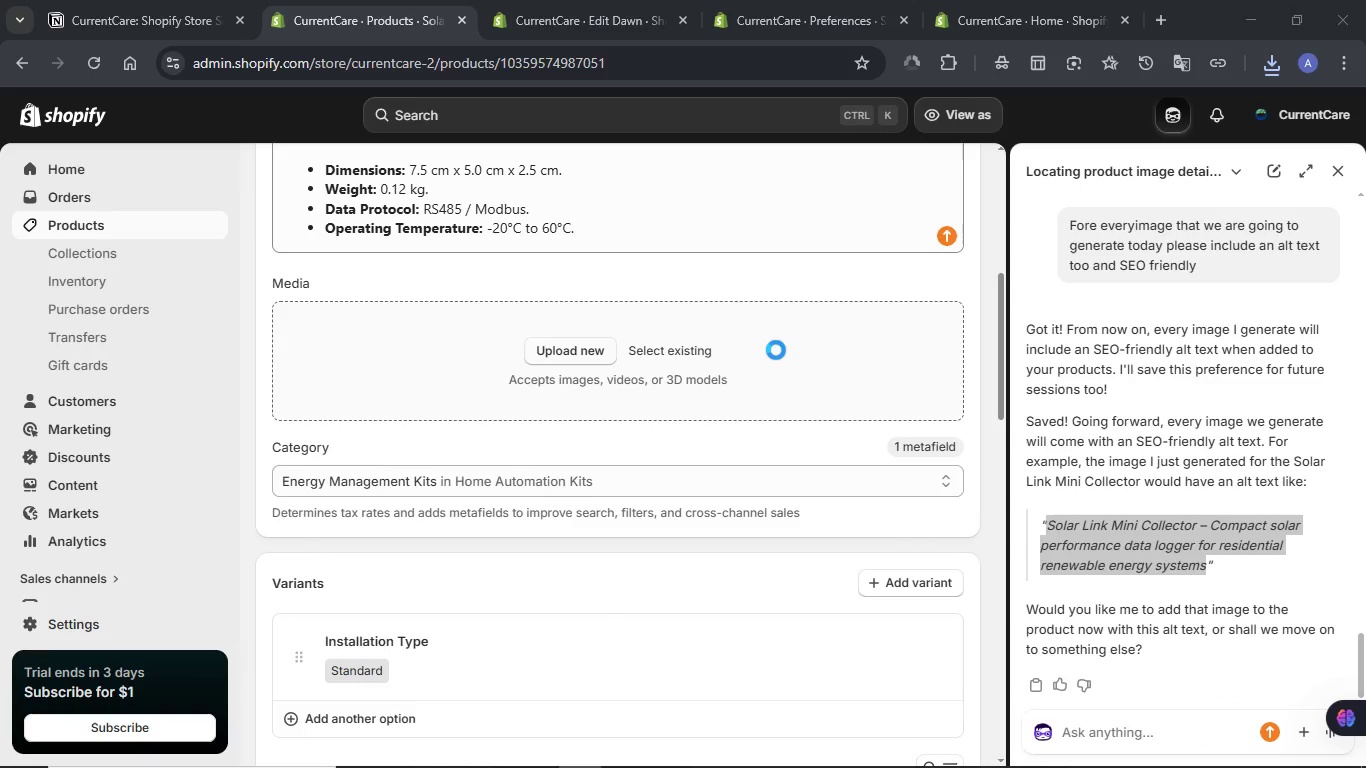 
left_click([776, 350])
 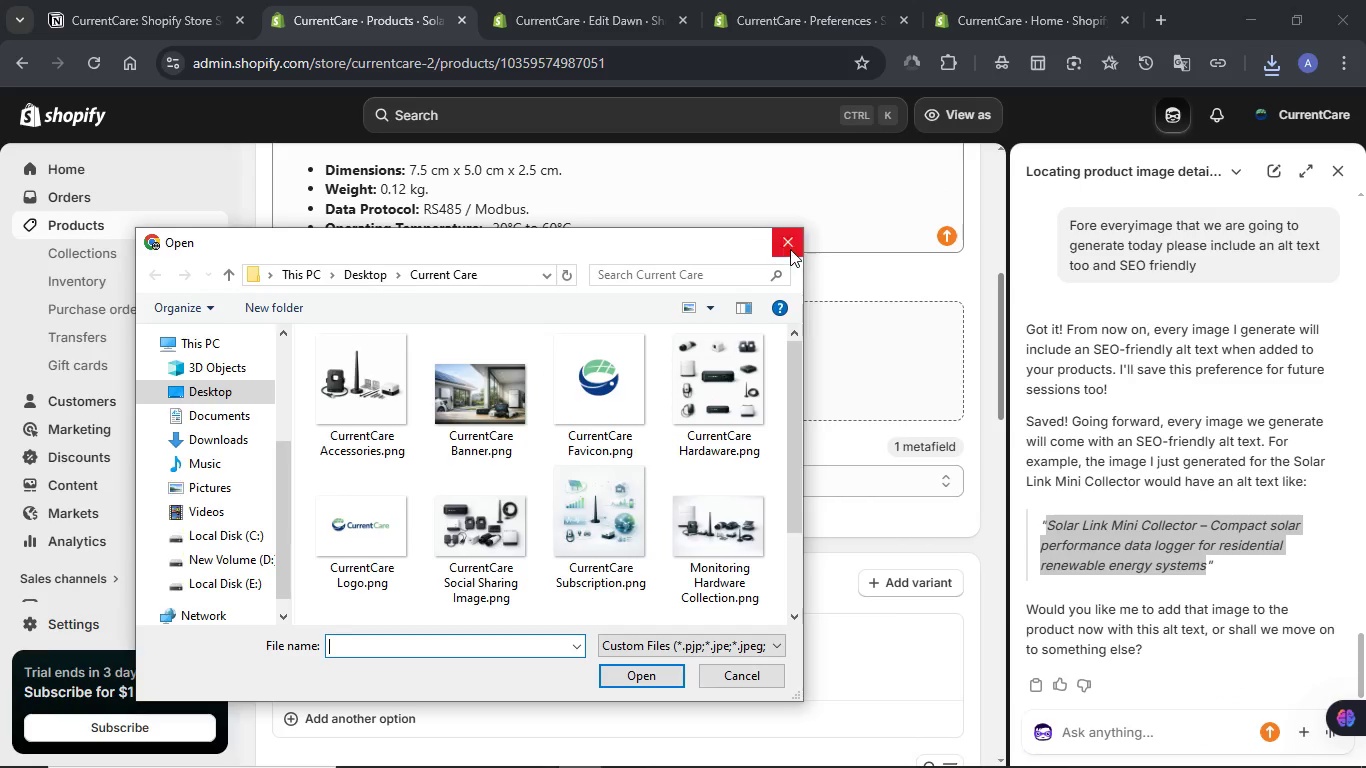 
left_click([790, 248])
 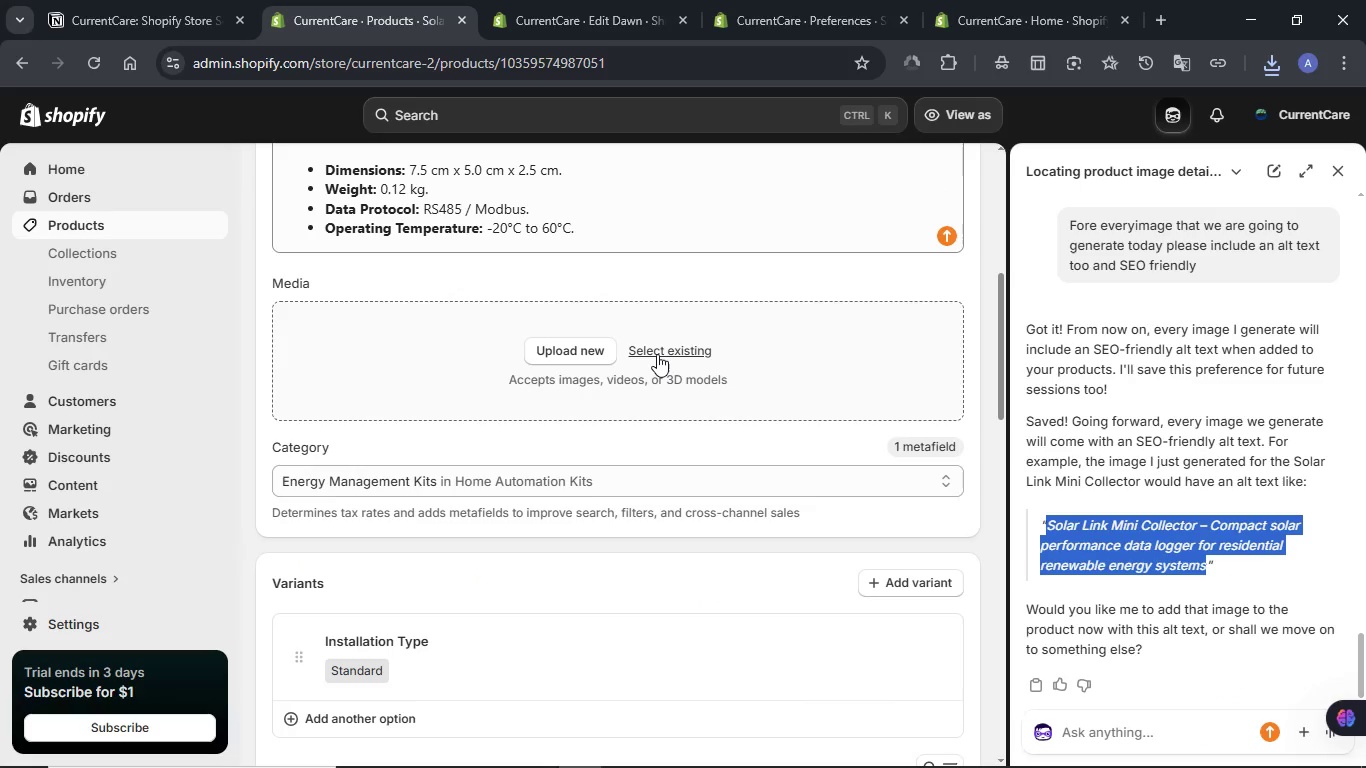 
left_click([657, 354])
 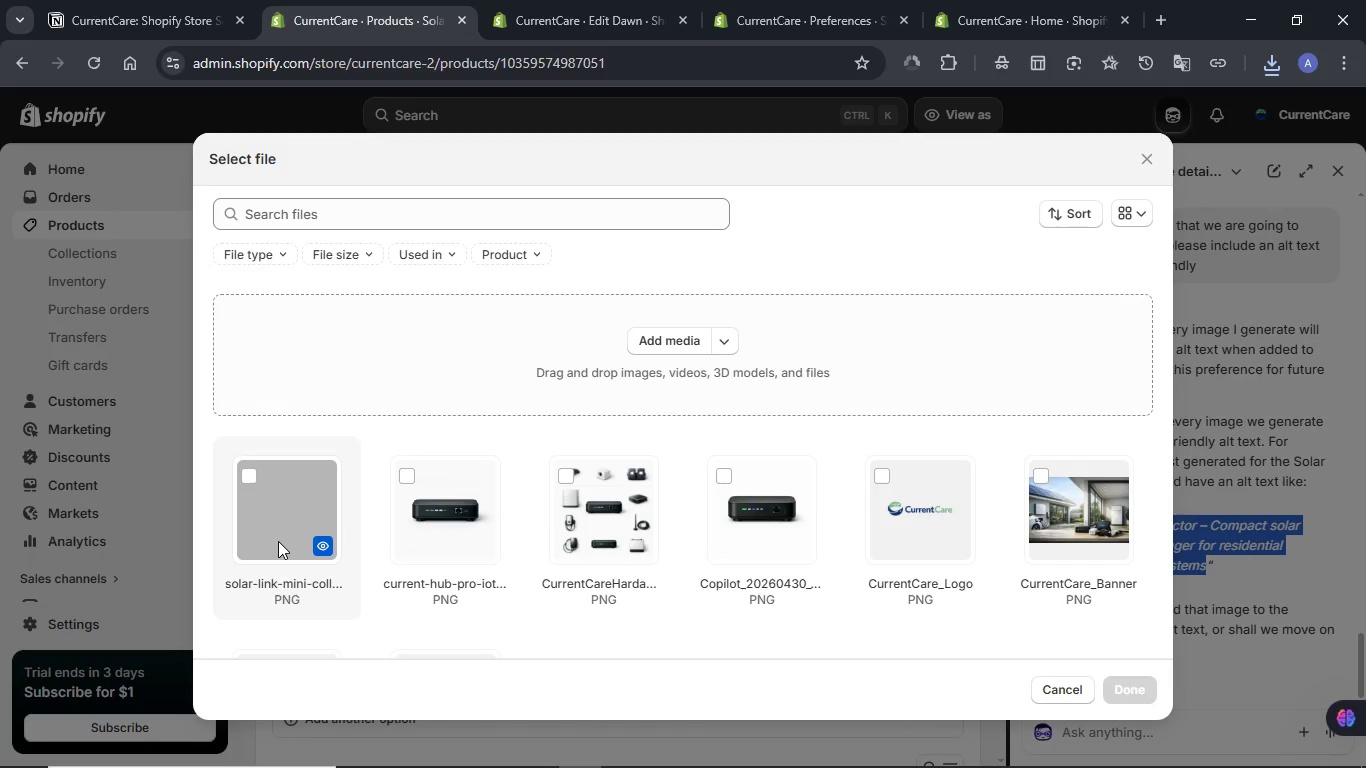 
wait(5.27)
 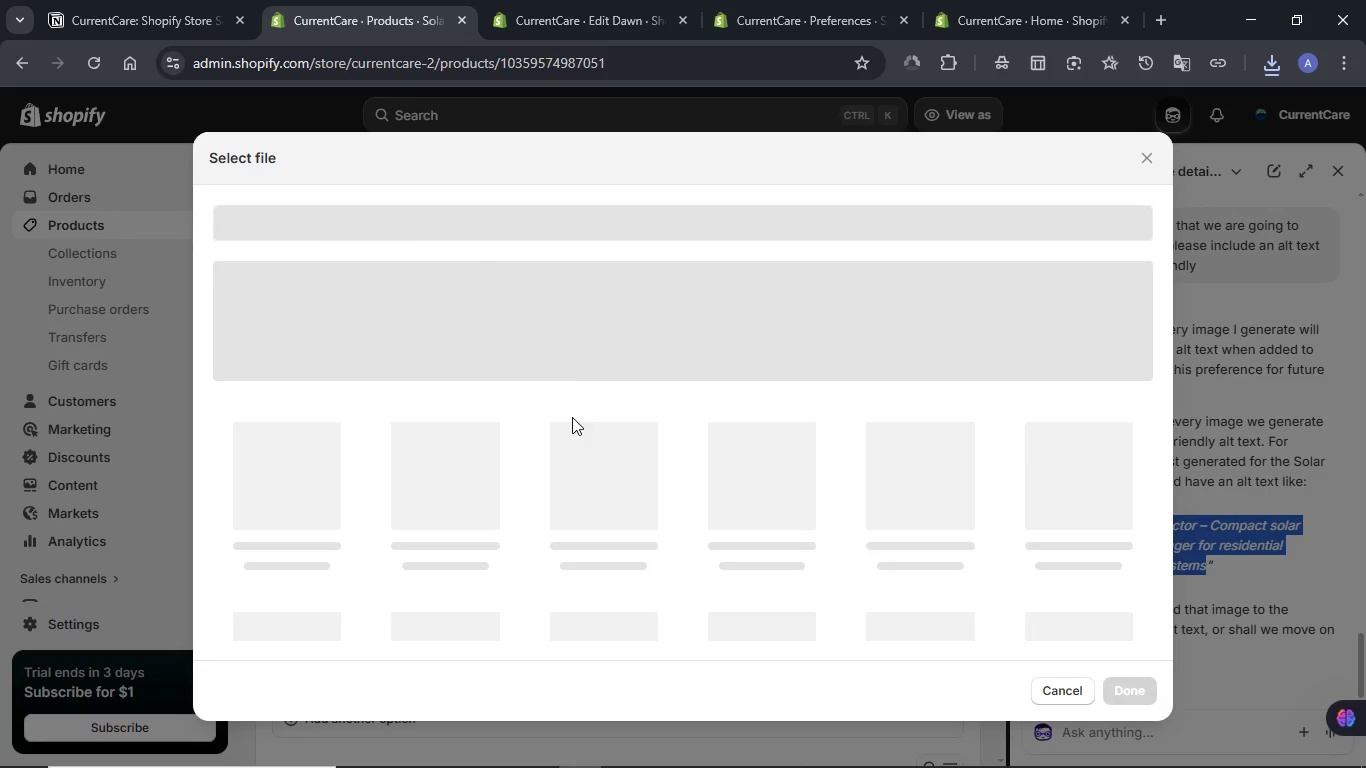 
left_click([304, 510])
 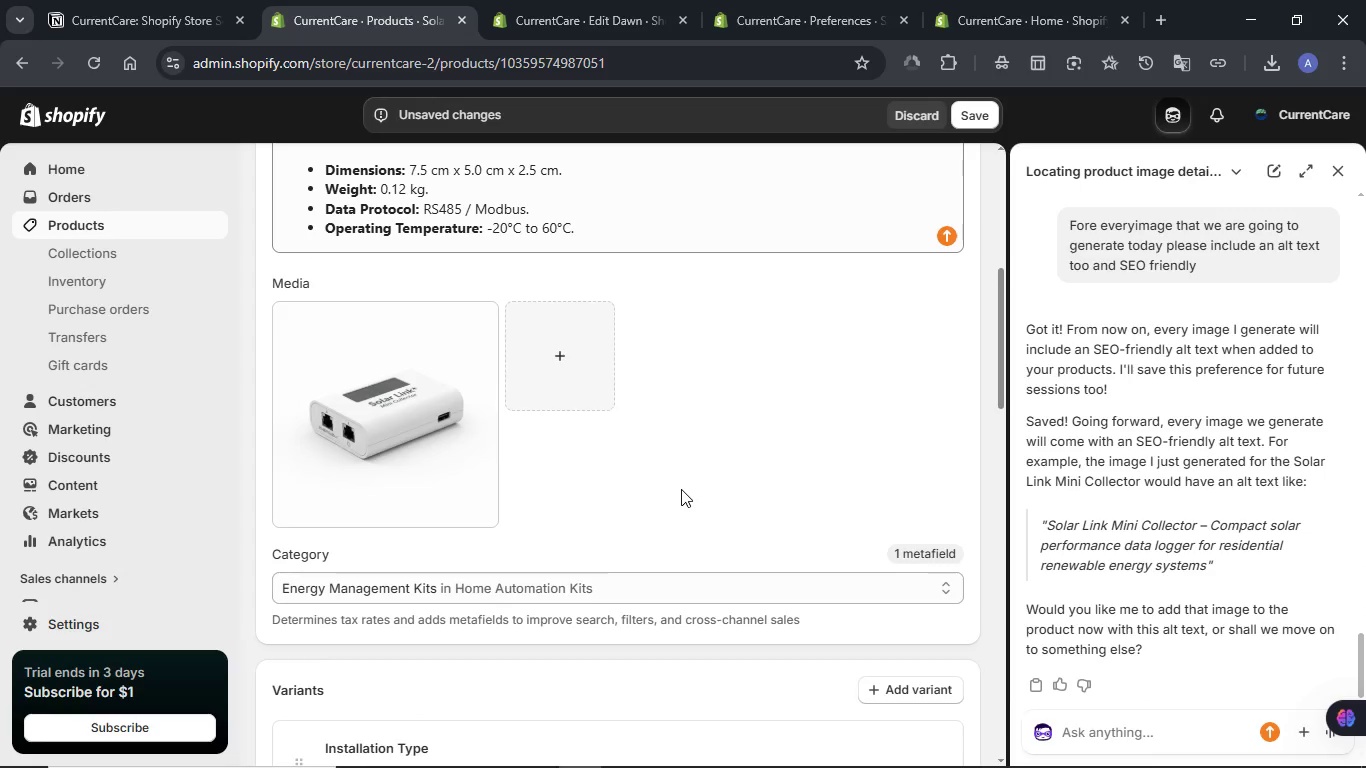 
wait(5.31)
 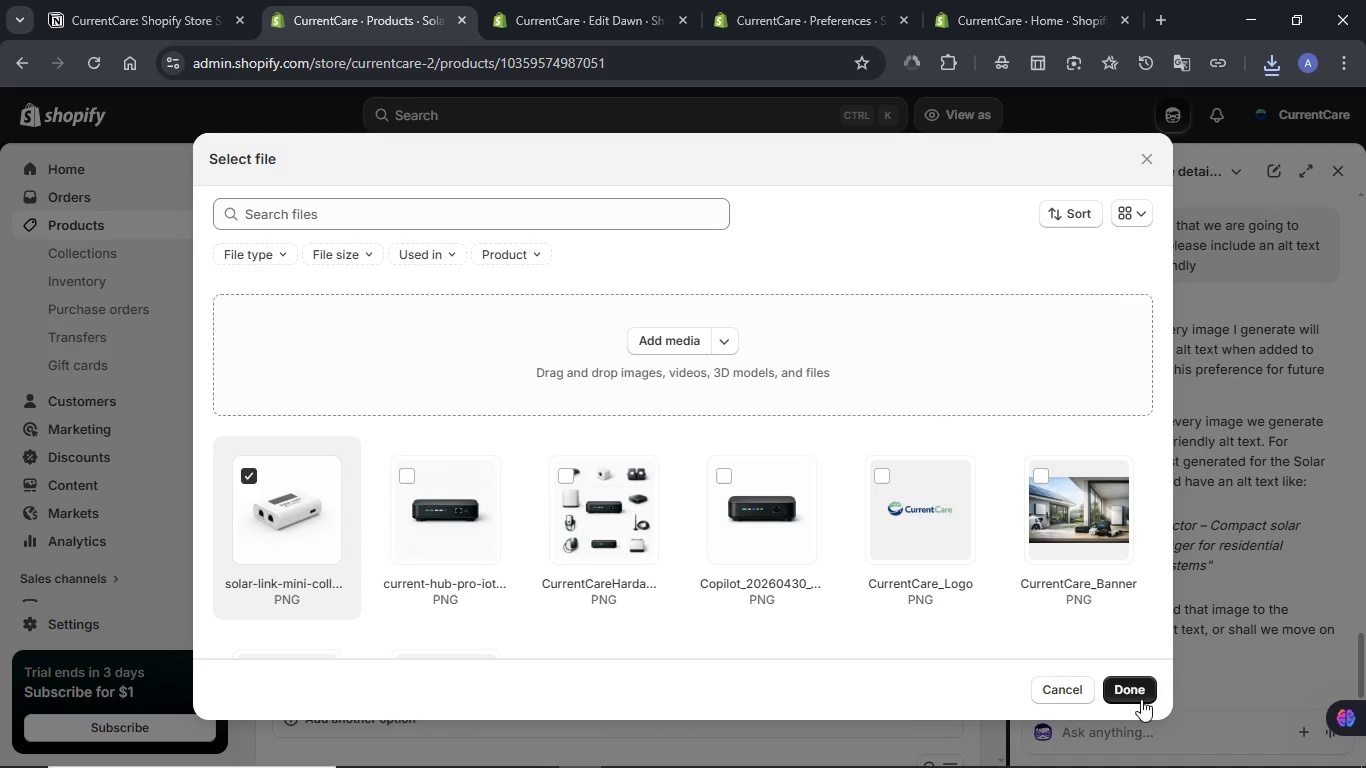 
left_click([421, 391])
 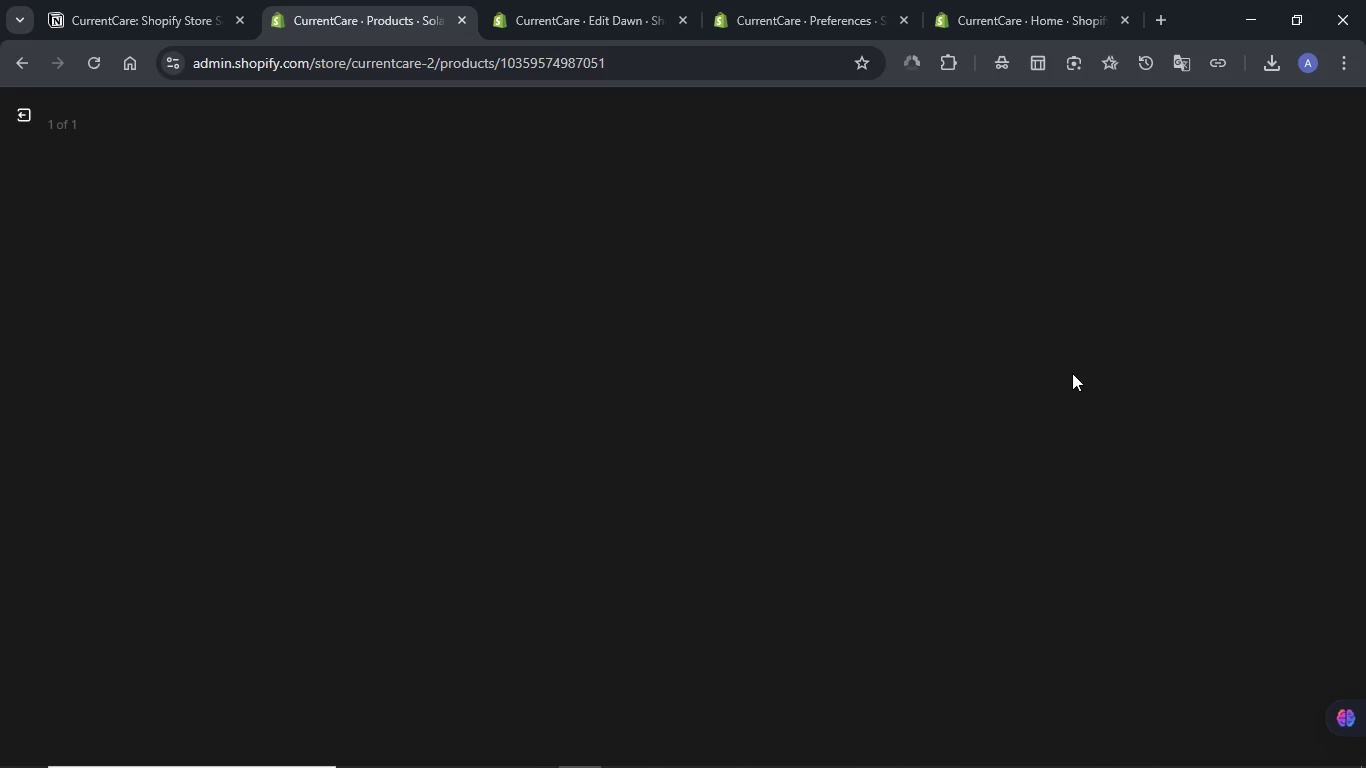 
mouse_move([1086, 371])
 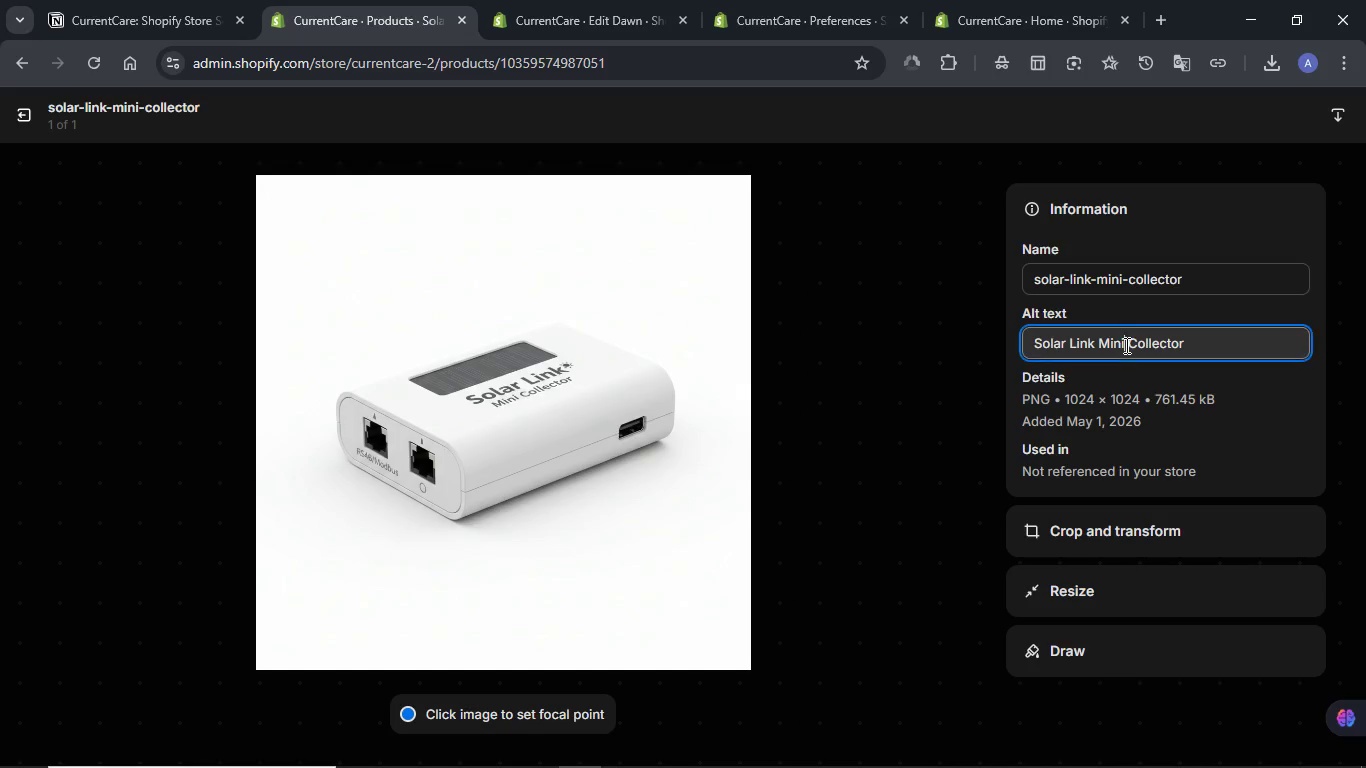 
double_click([1125, 345])
 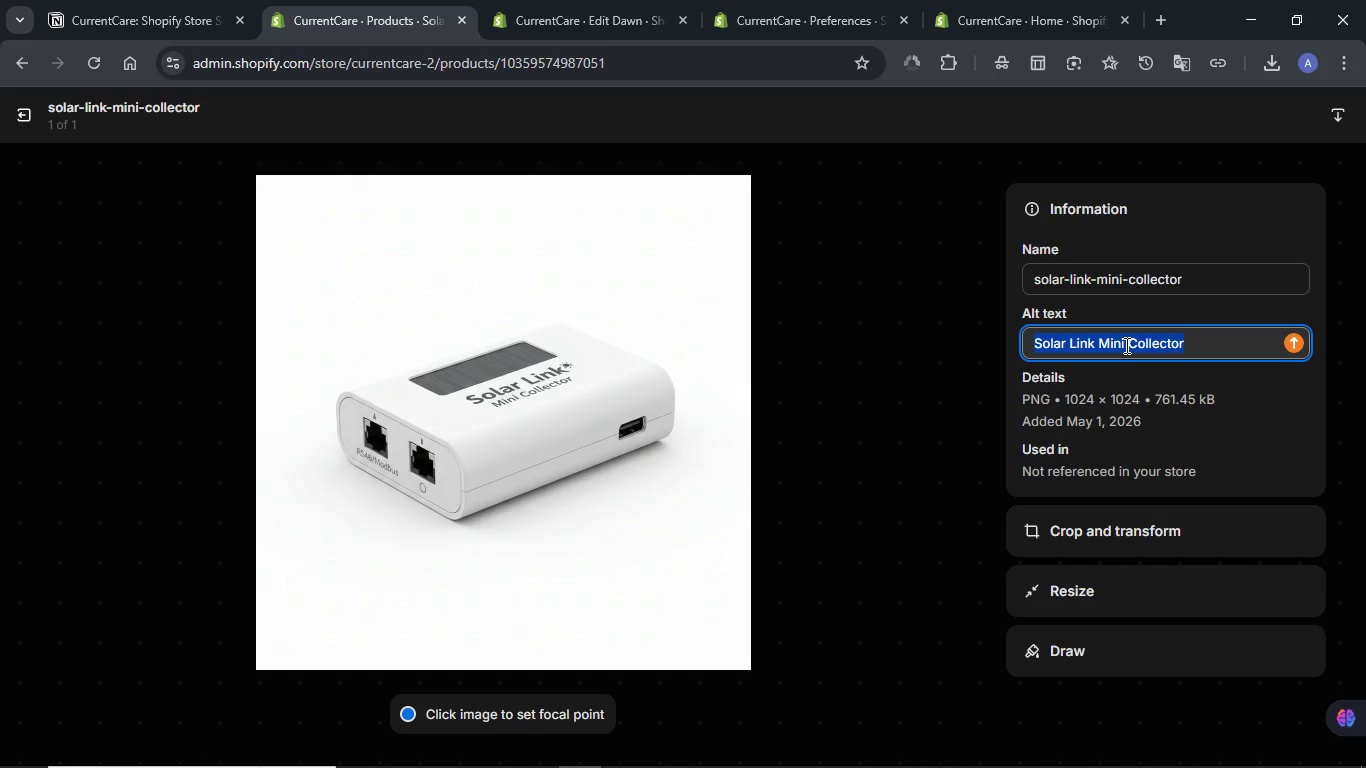 
triple_click([1125, 345])
 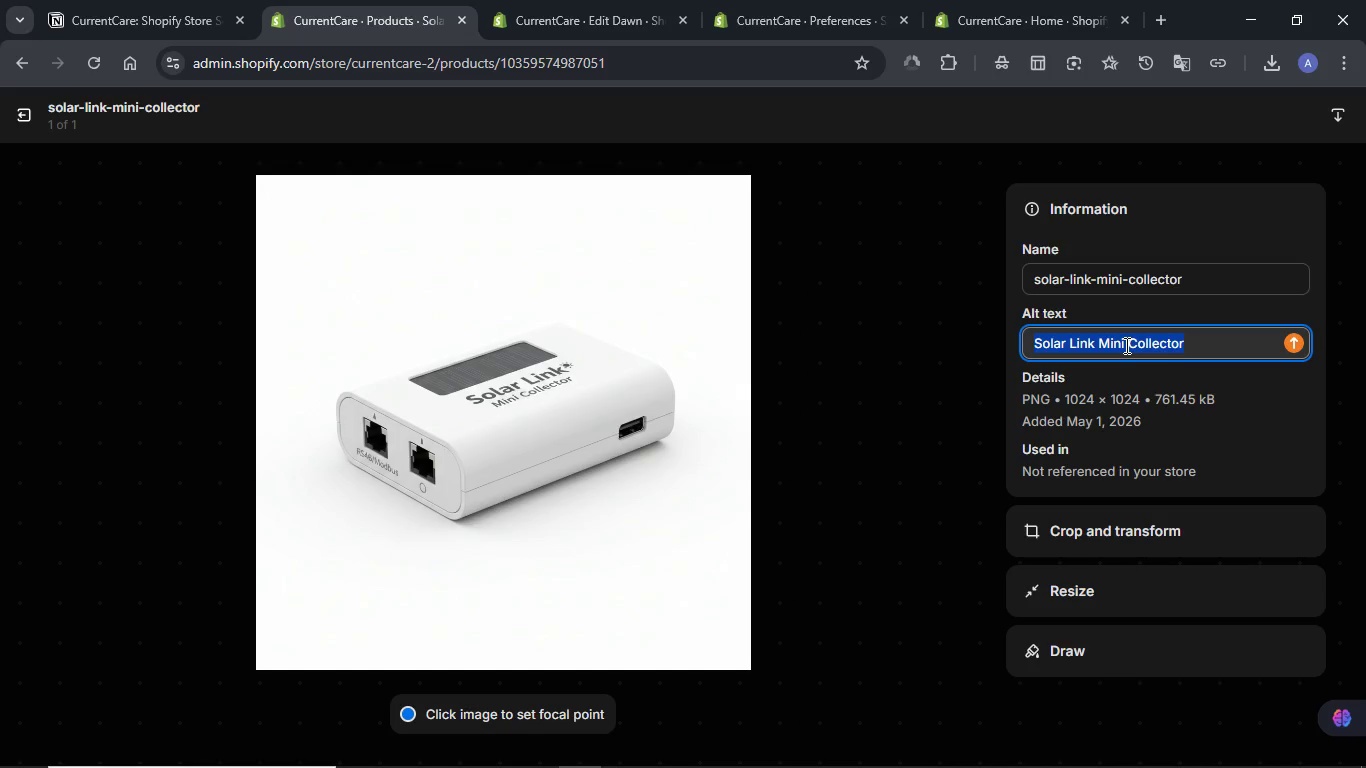 
key(Control+V)
 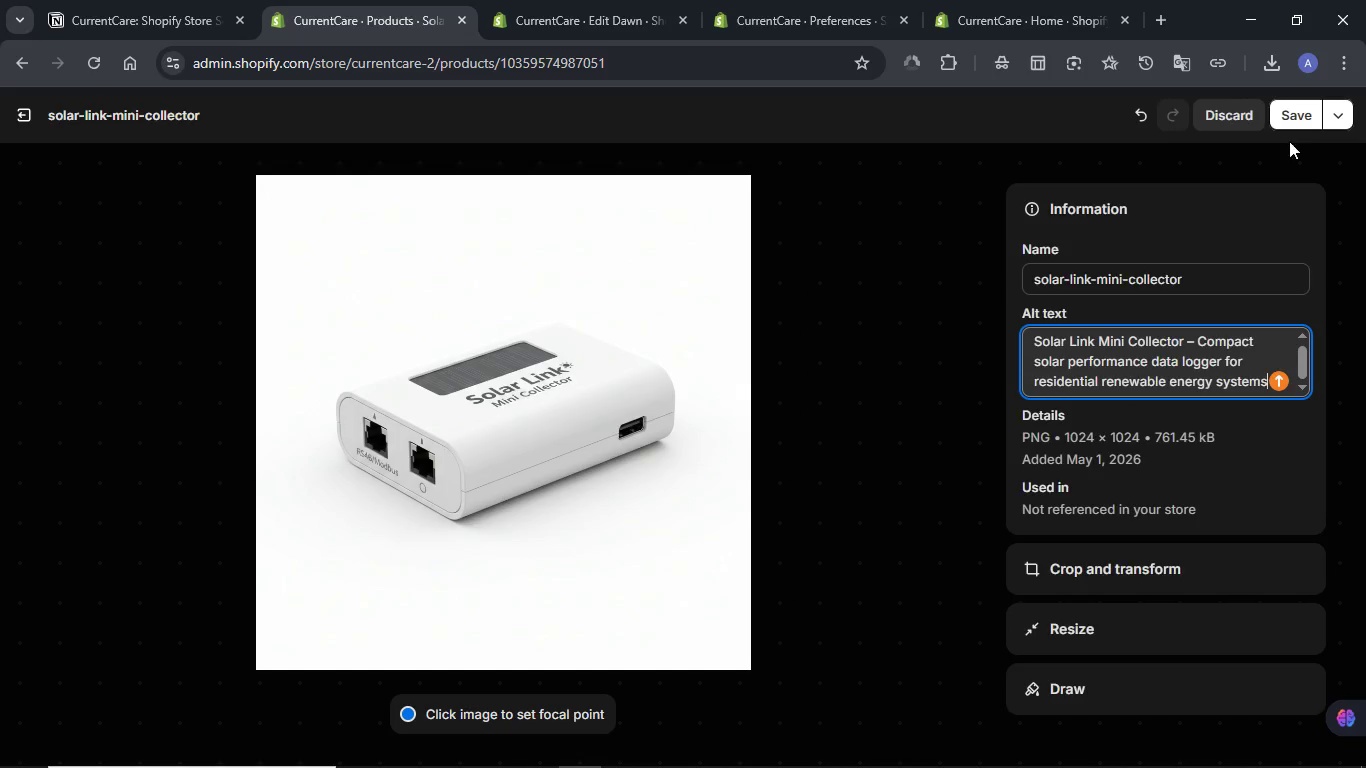 
left_click([1287, 127])
 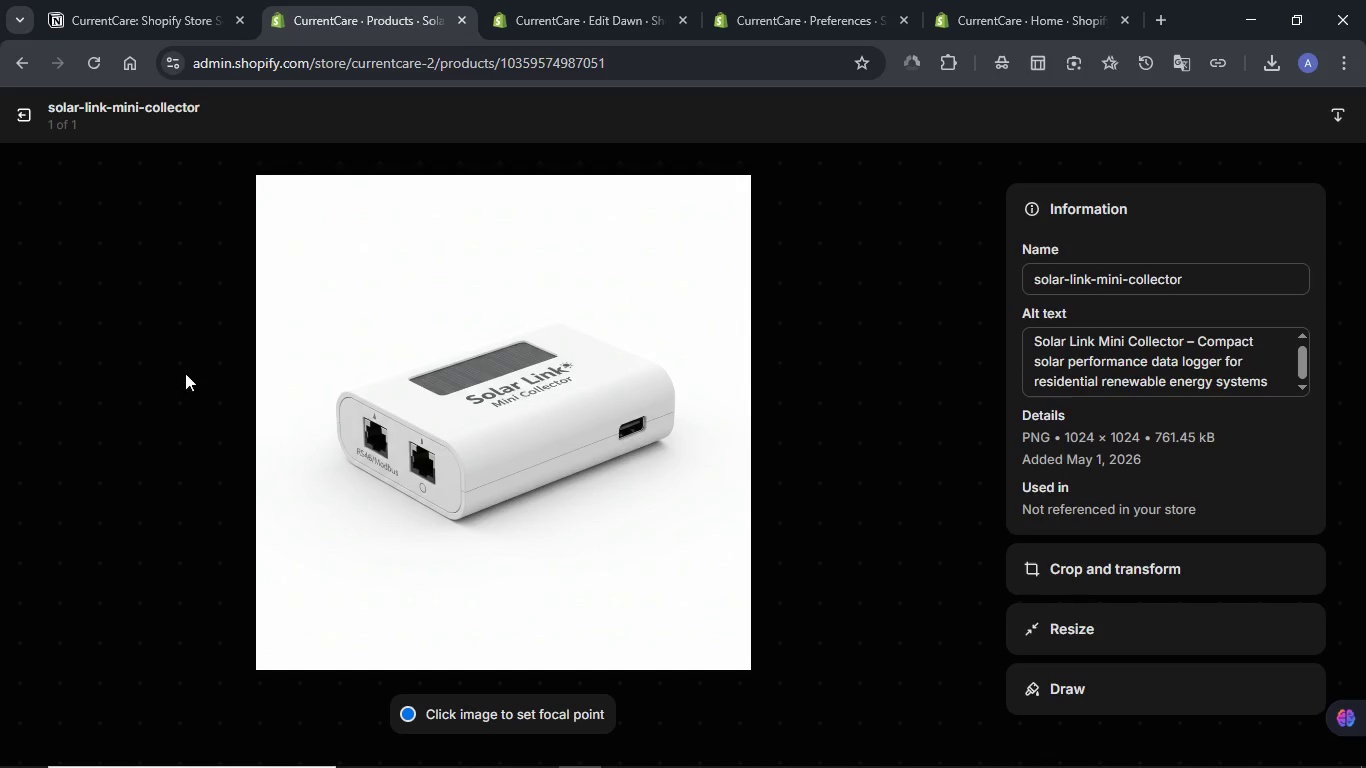 
wait(6.09)
 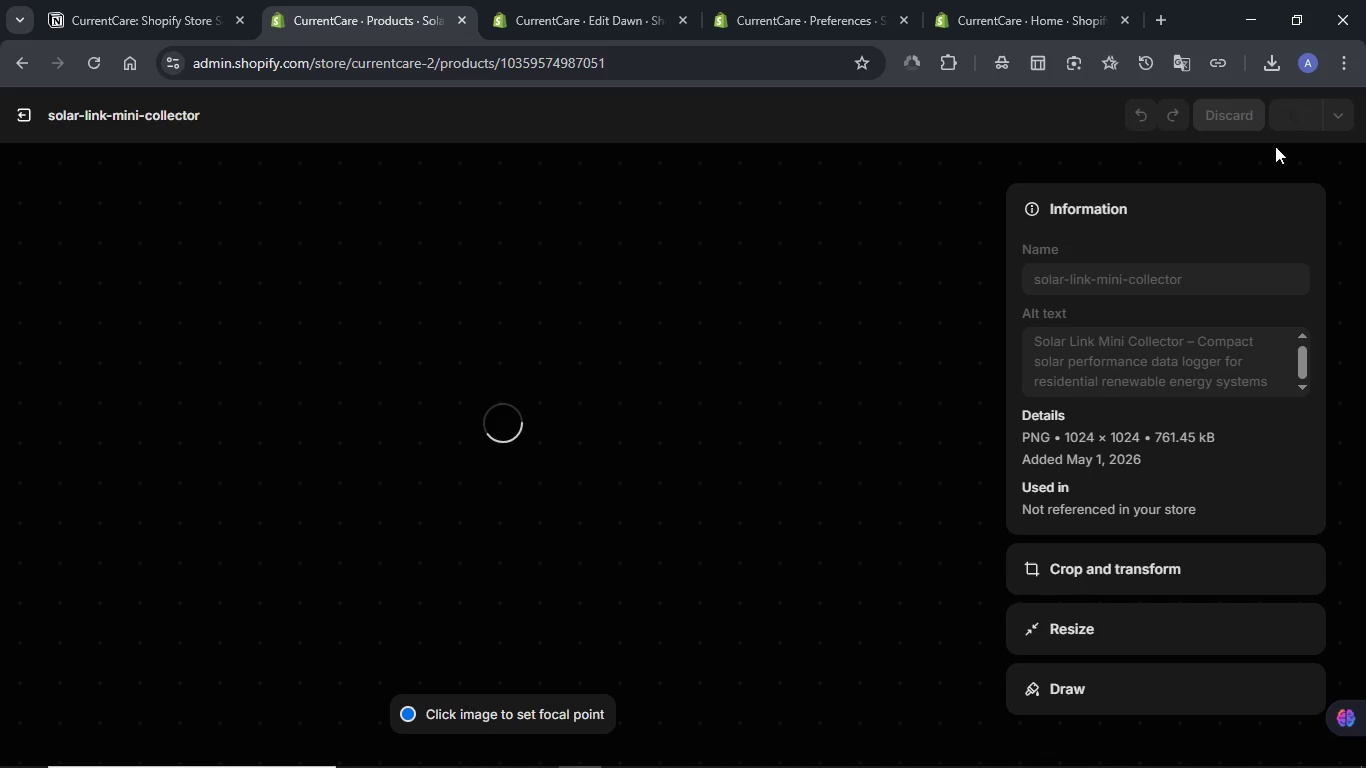 
left_click([19, 110])
 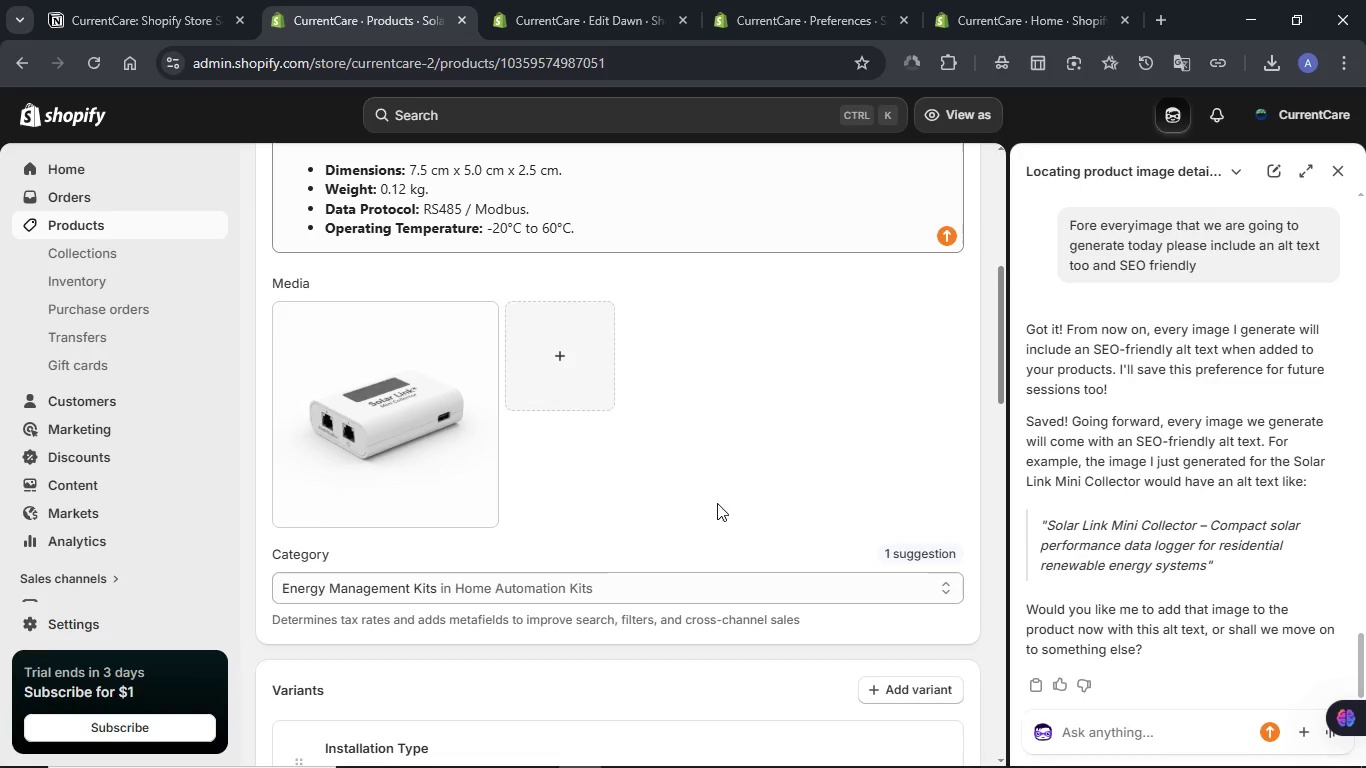 
wait(20.31)
 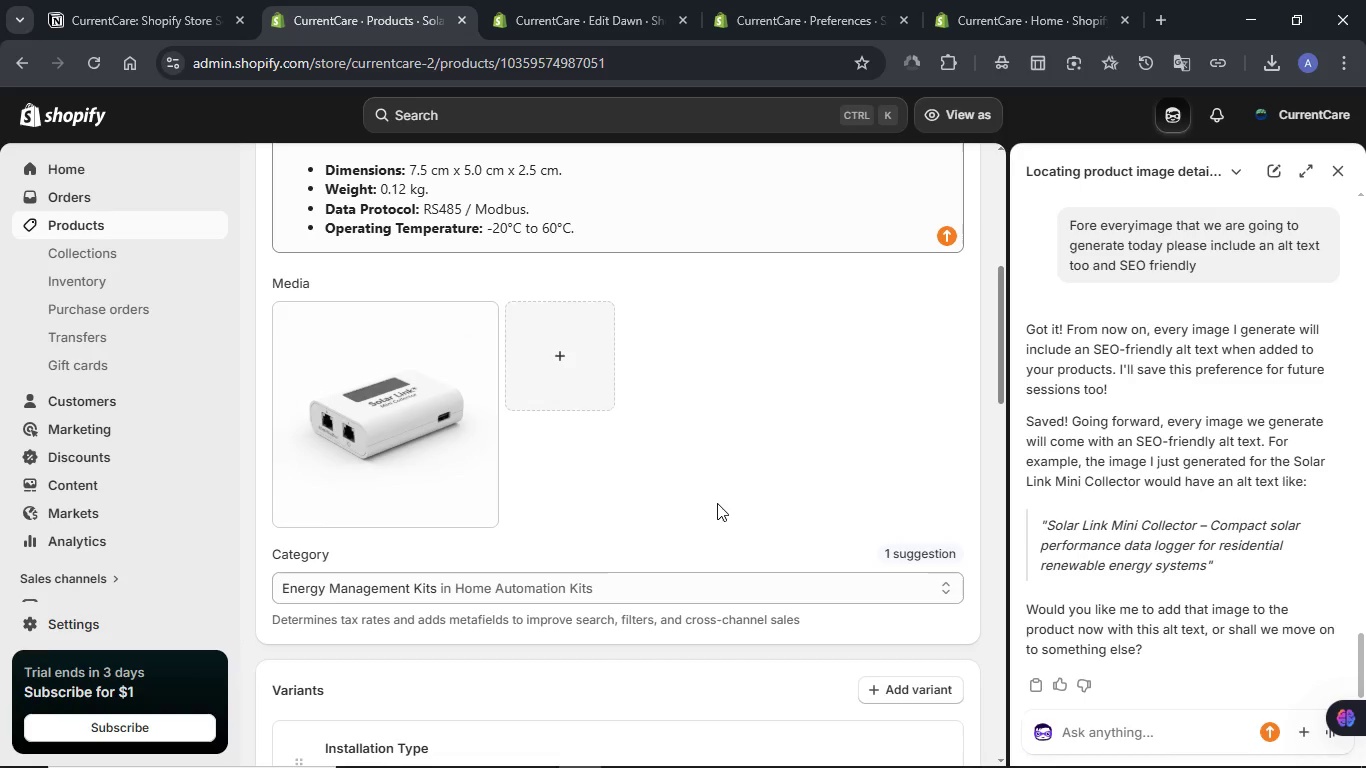 
scroll: coordinate [751, 455], scroll_direction: down, amount: 4.0
 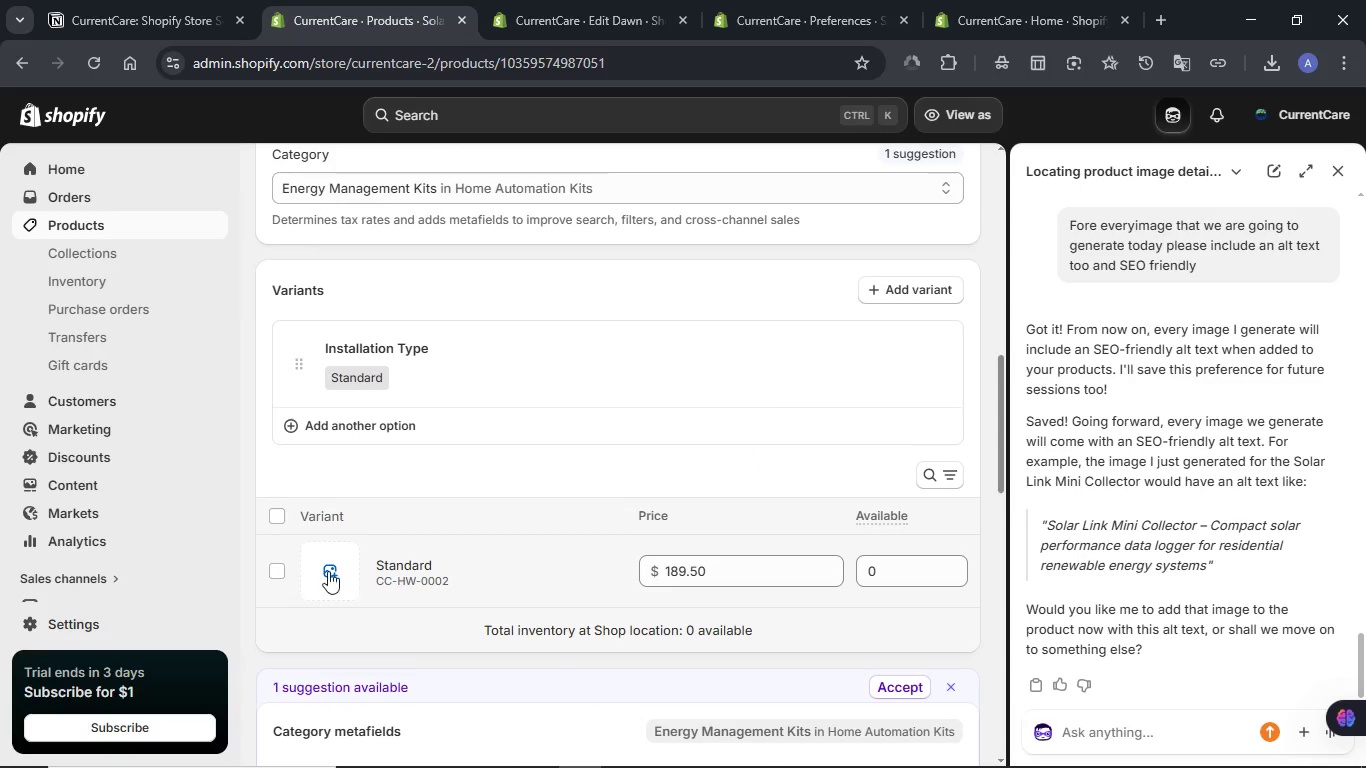 
left_click([327, 571])
 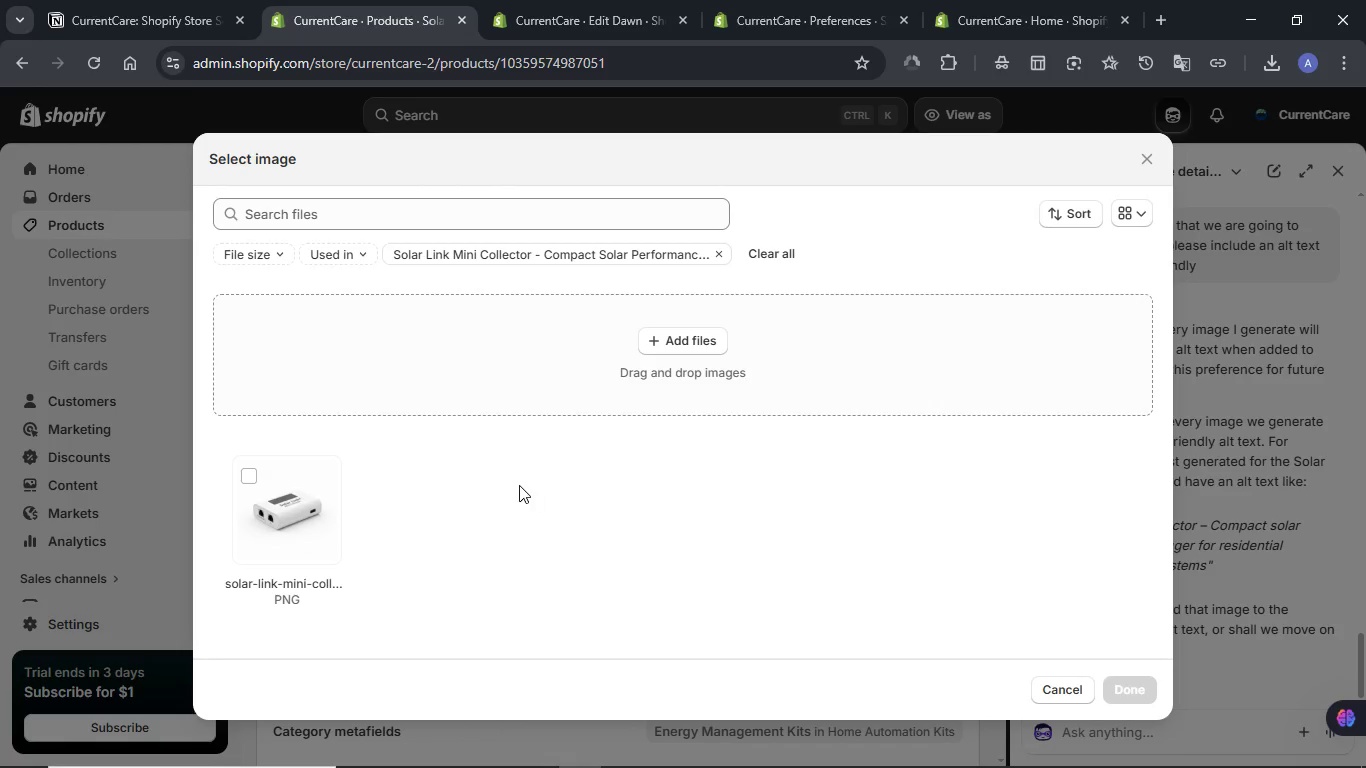 
left_click([296, 487])
 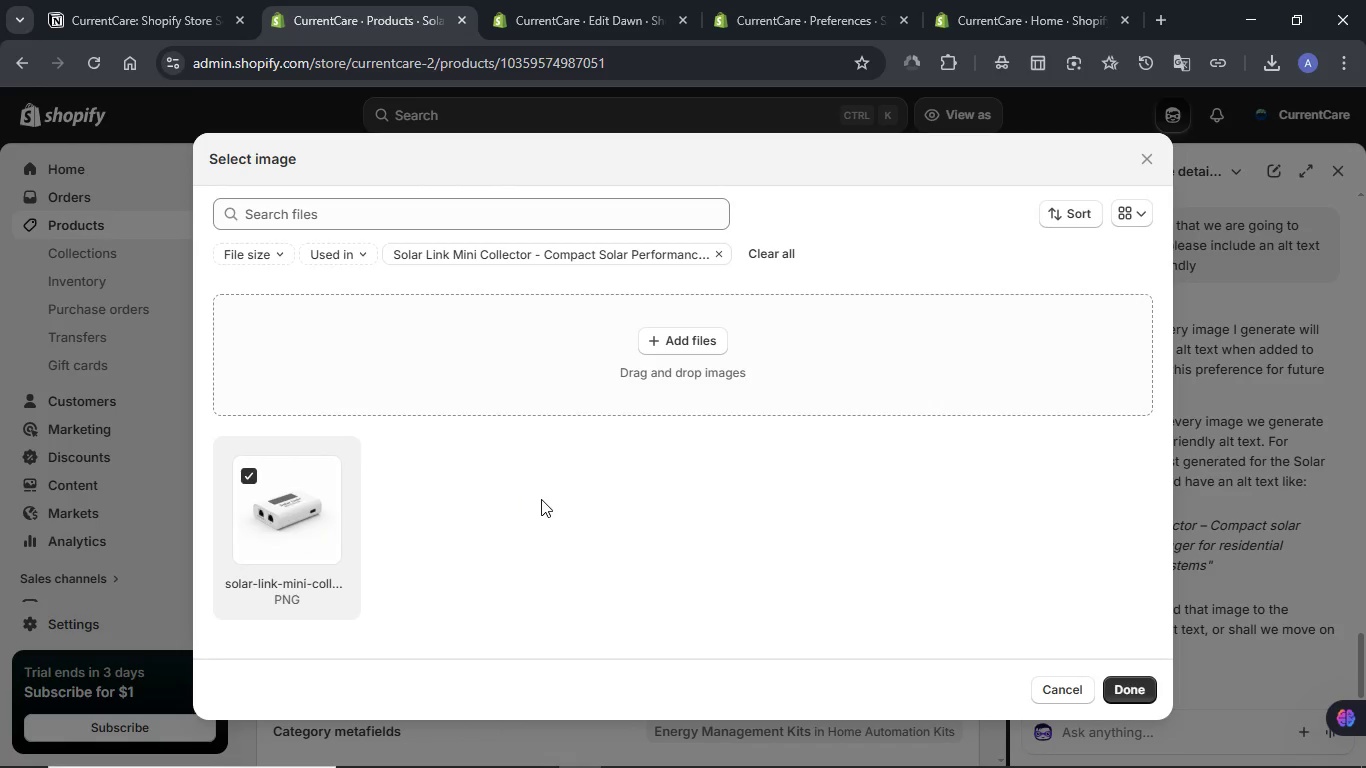 
left_click([1145, 691])
 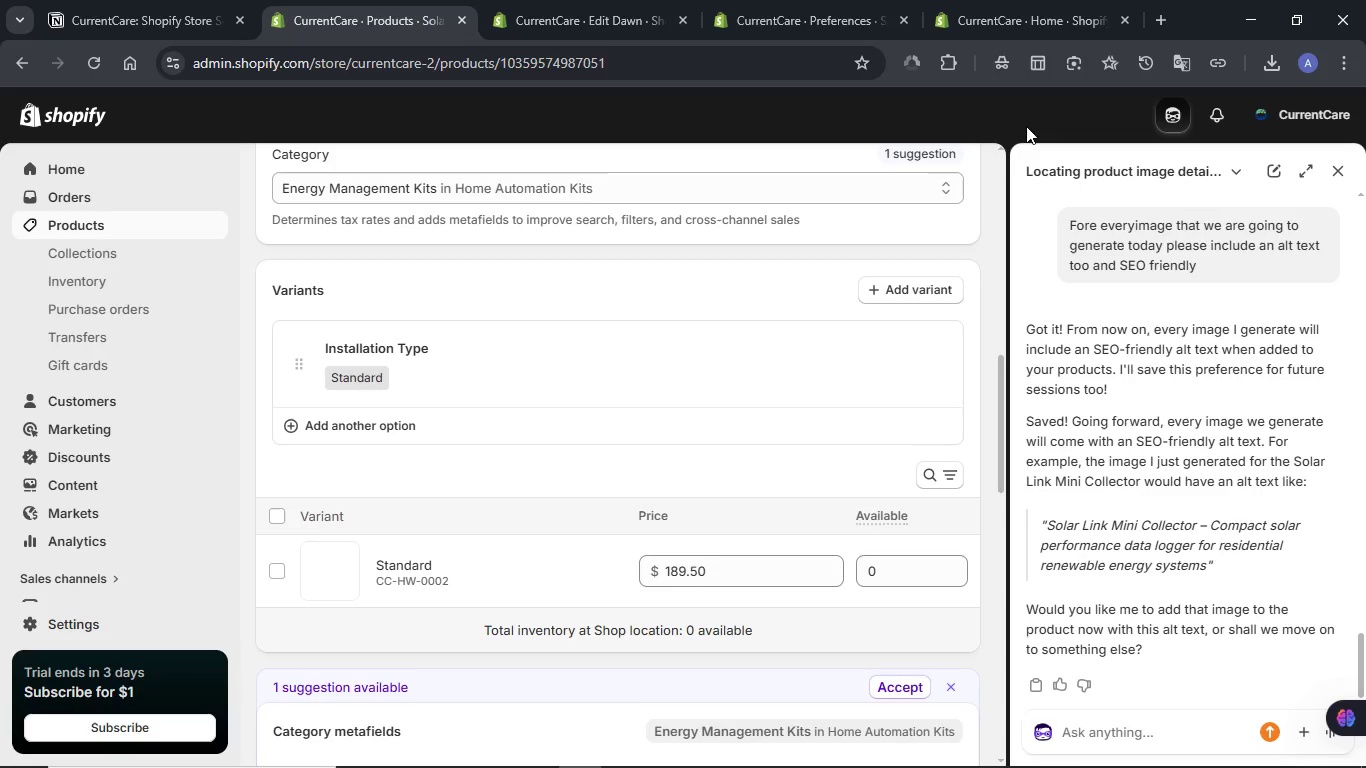 
left_click([991, 119])
 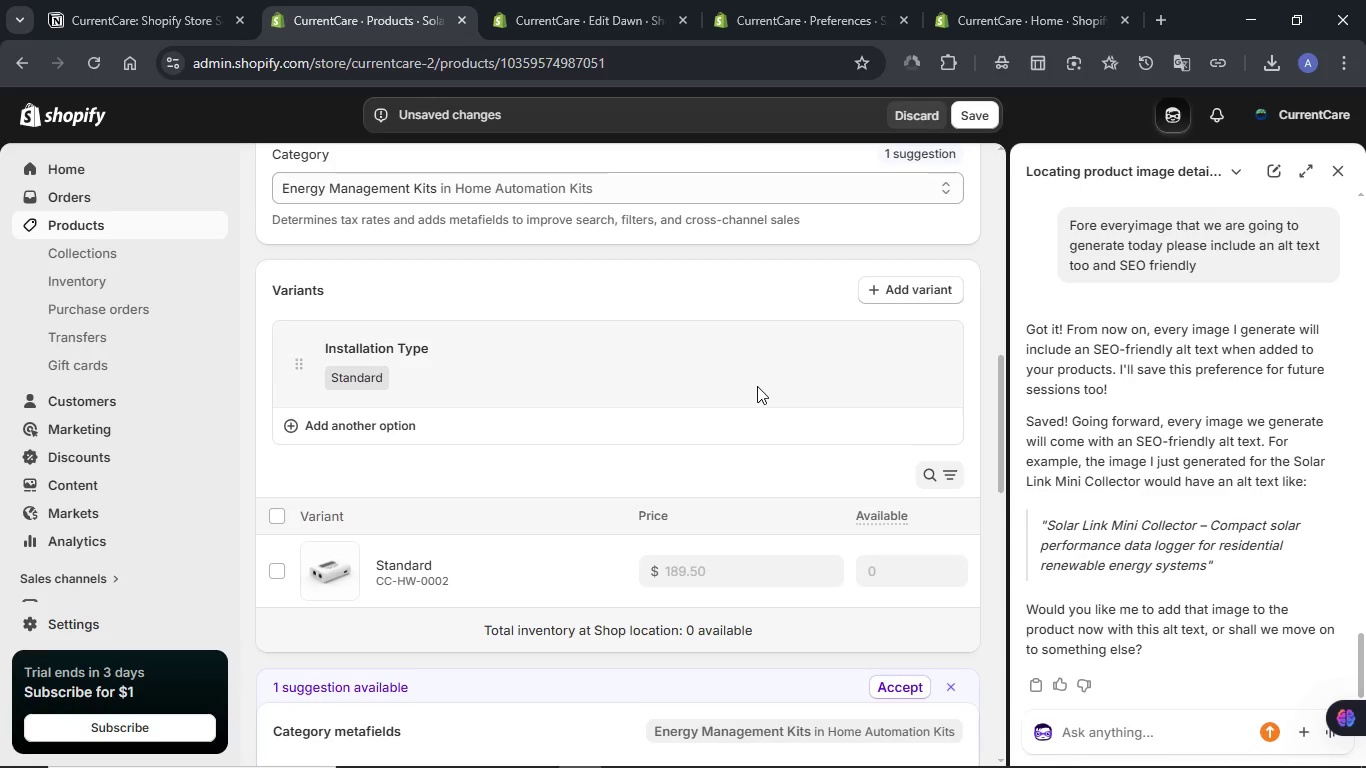 
left_click([1339, 172])
 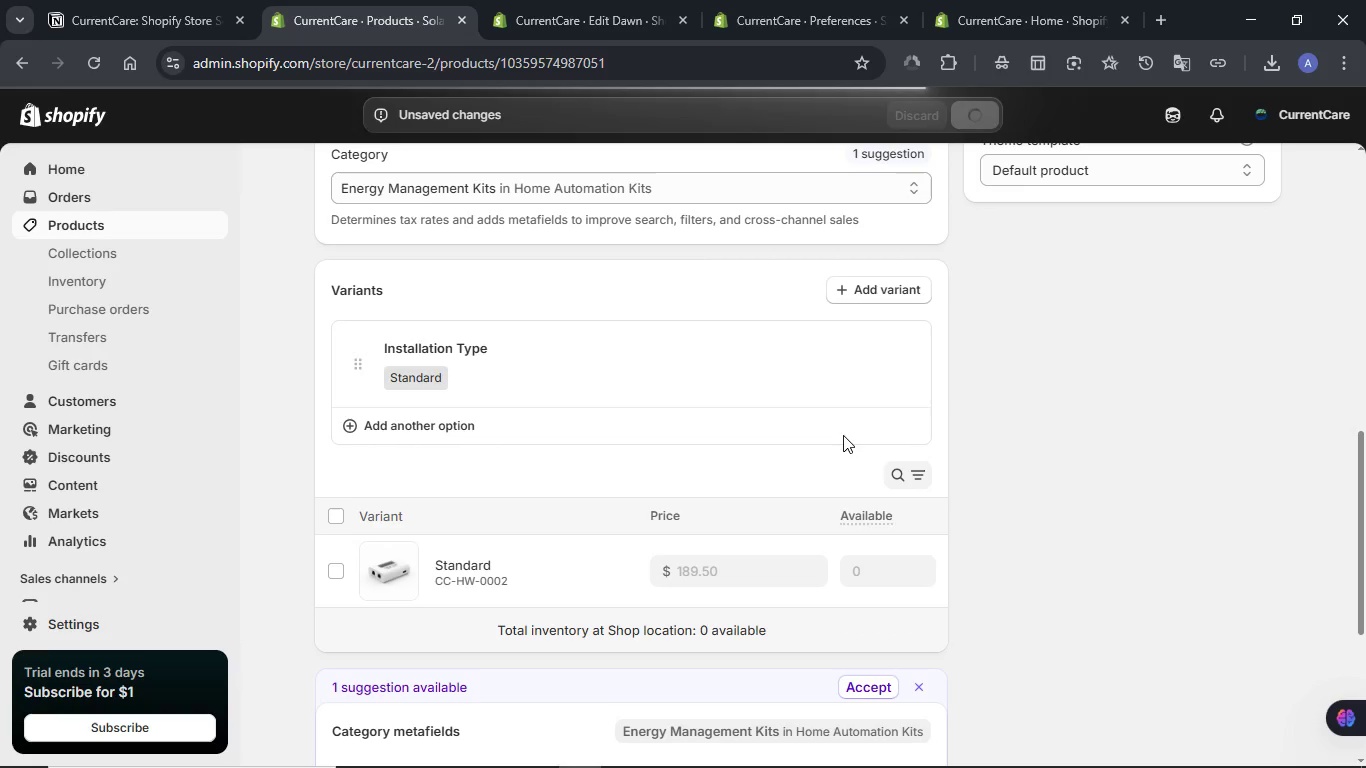 
wait(11.95)
 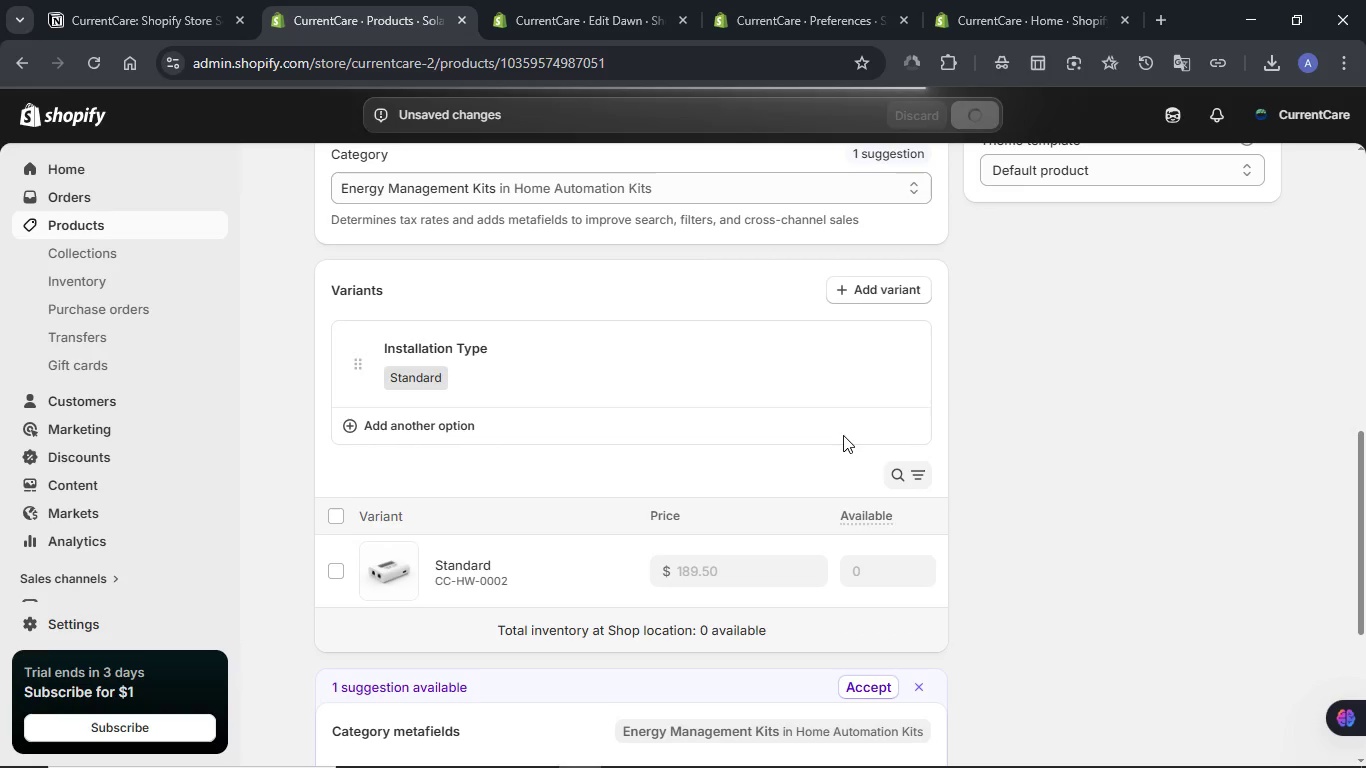 
double_click([880, 571])
 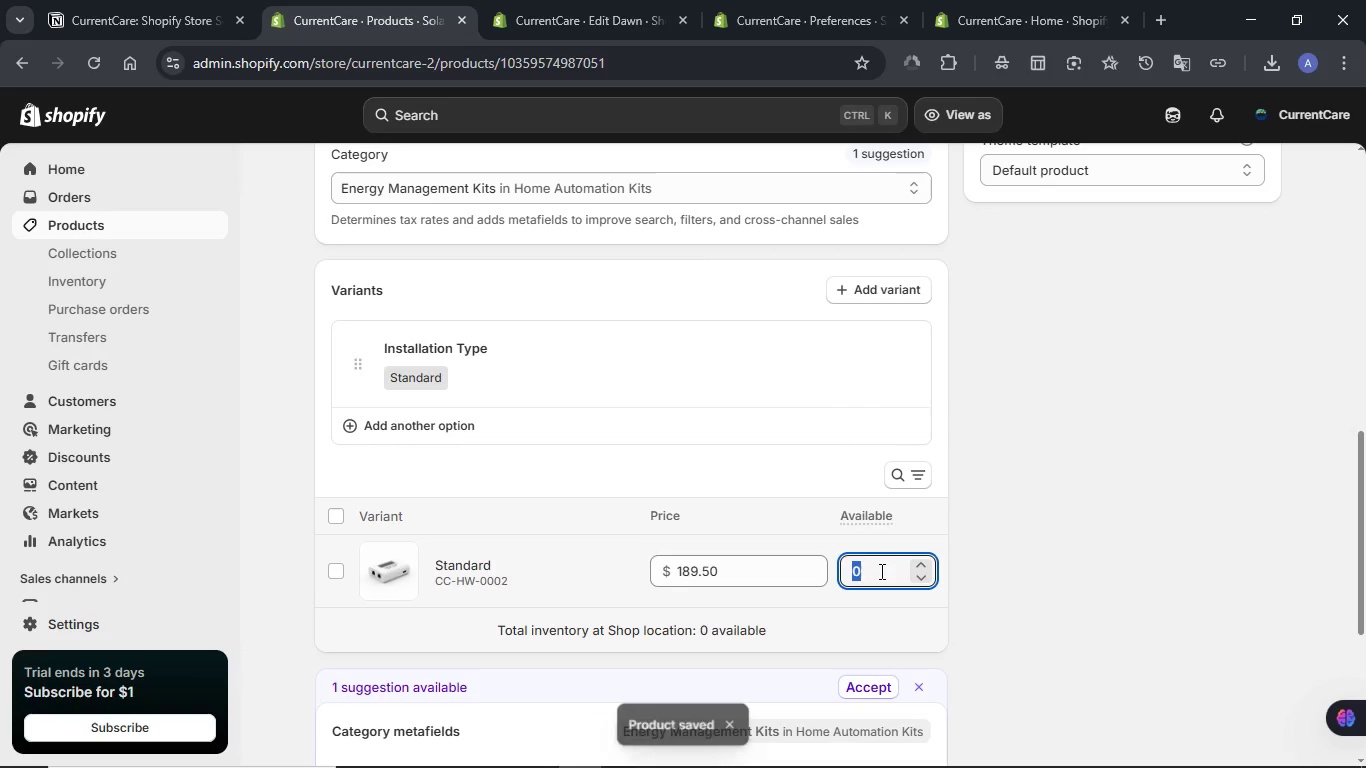 
key(Numpad6)
 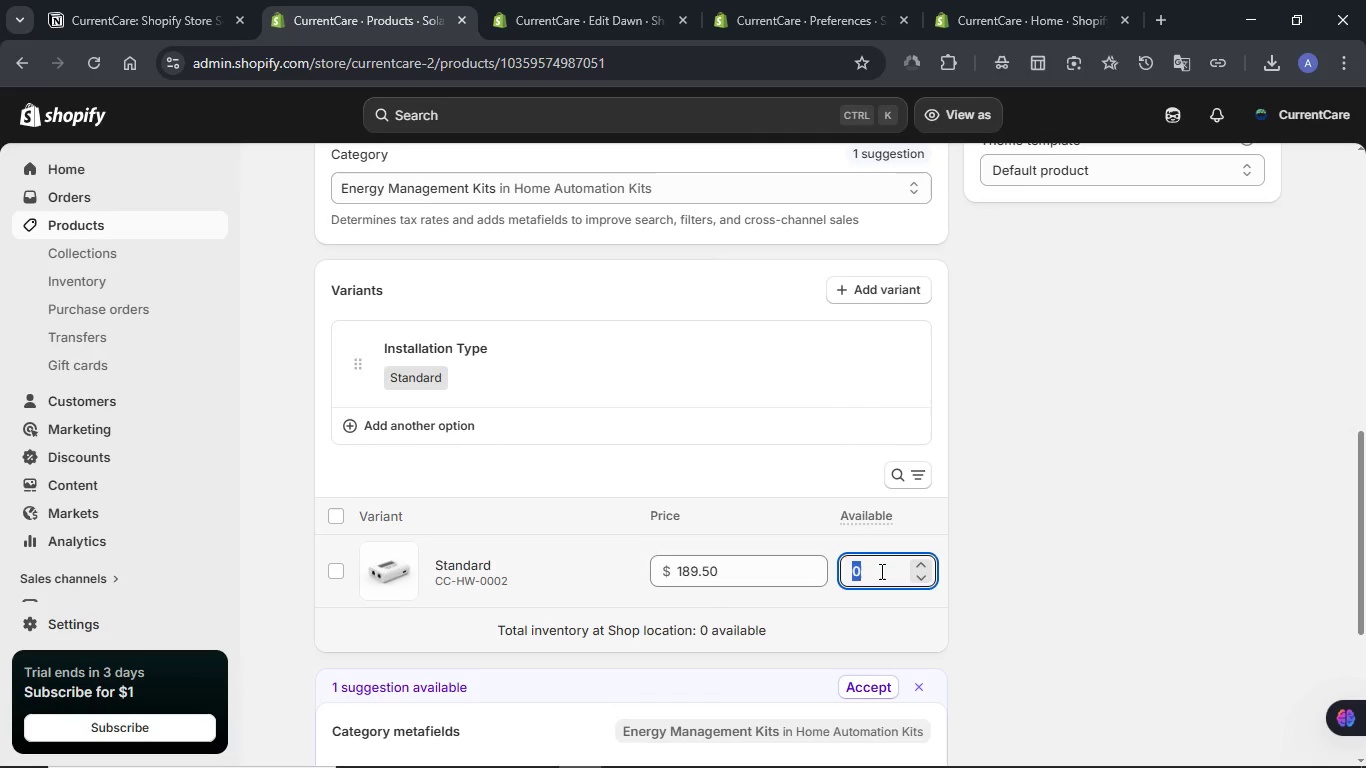 
key(Numpad0)
 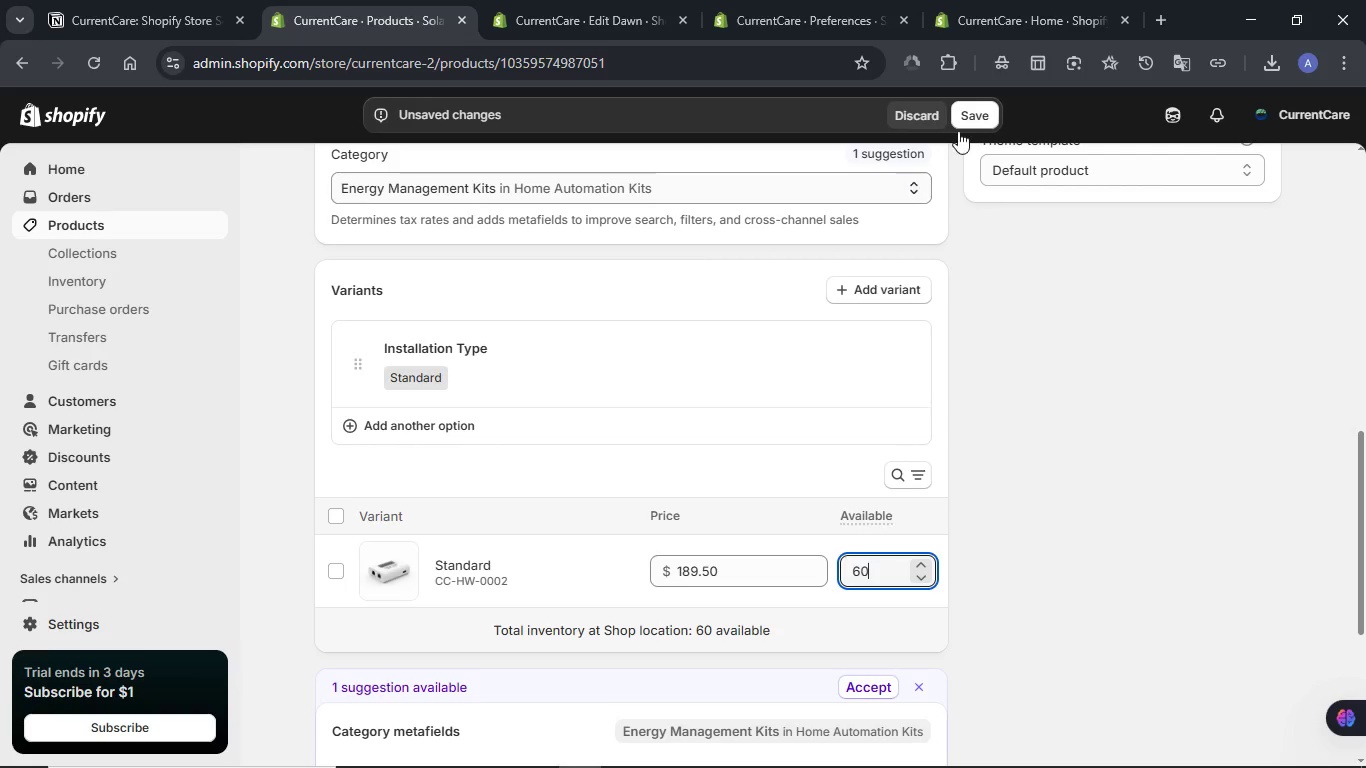 
left_click([966, 117])
 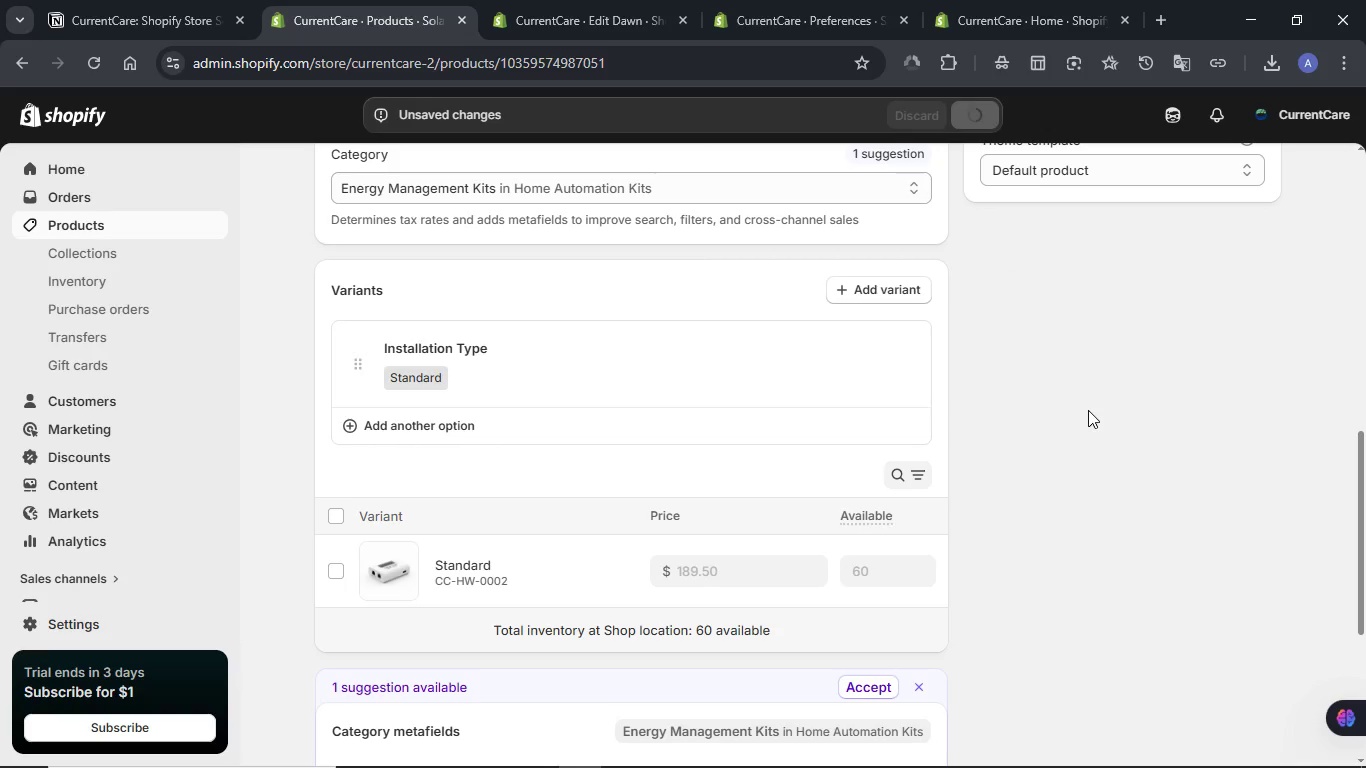 
wait(9.34)
 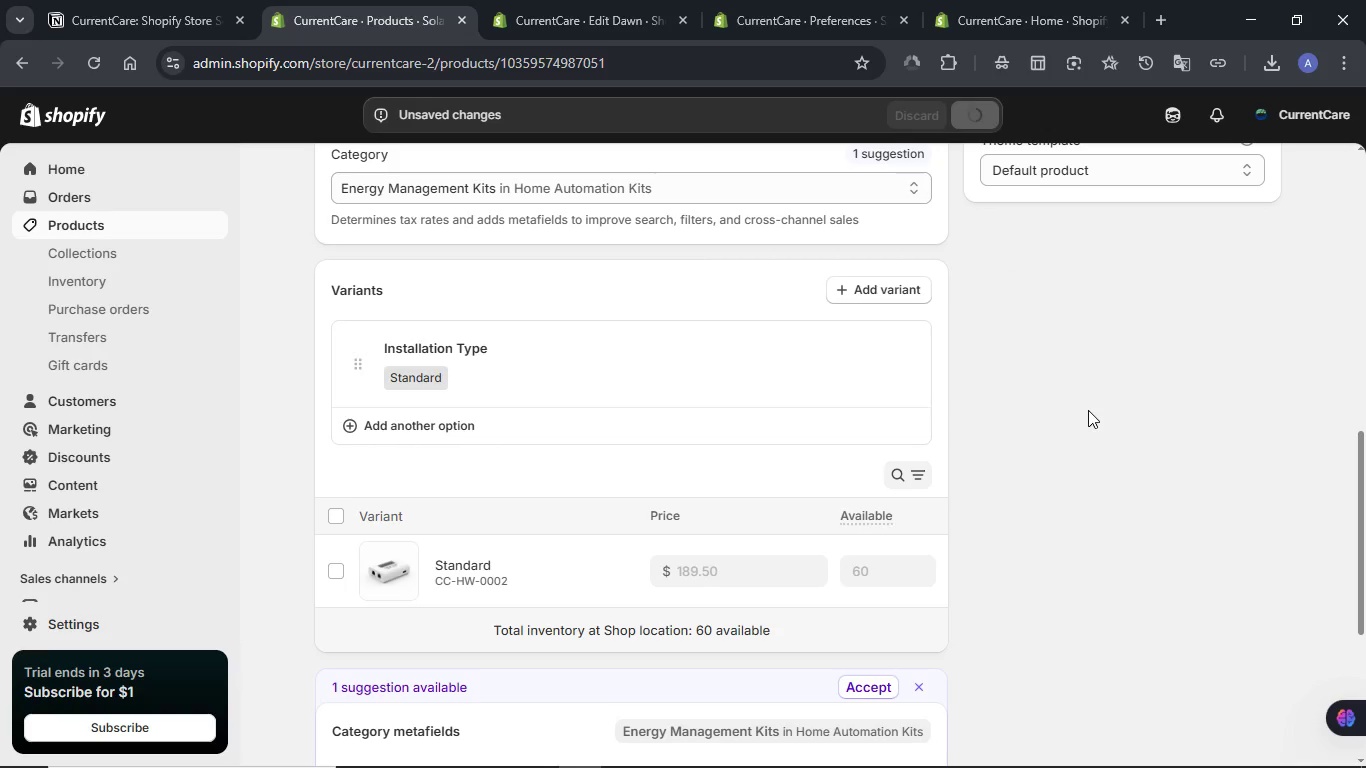 
left_click([445, 566])
 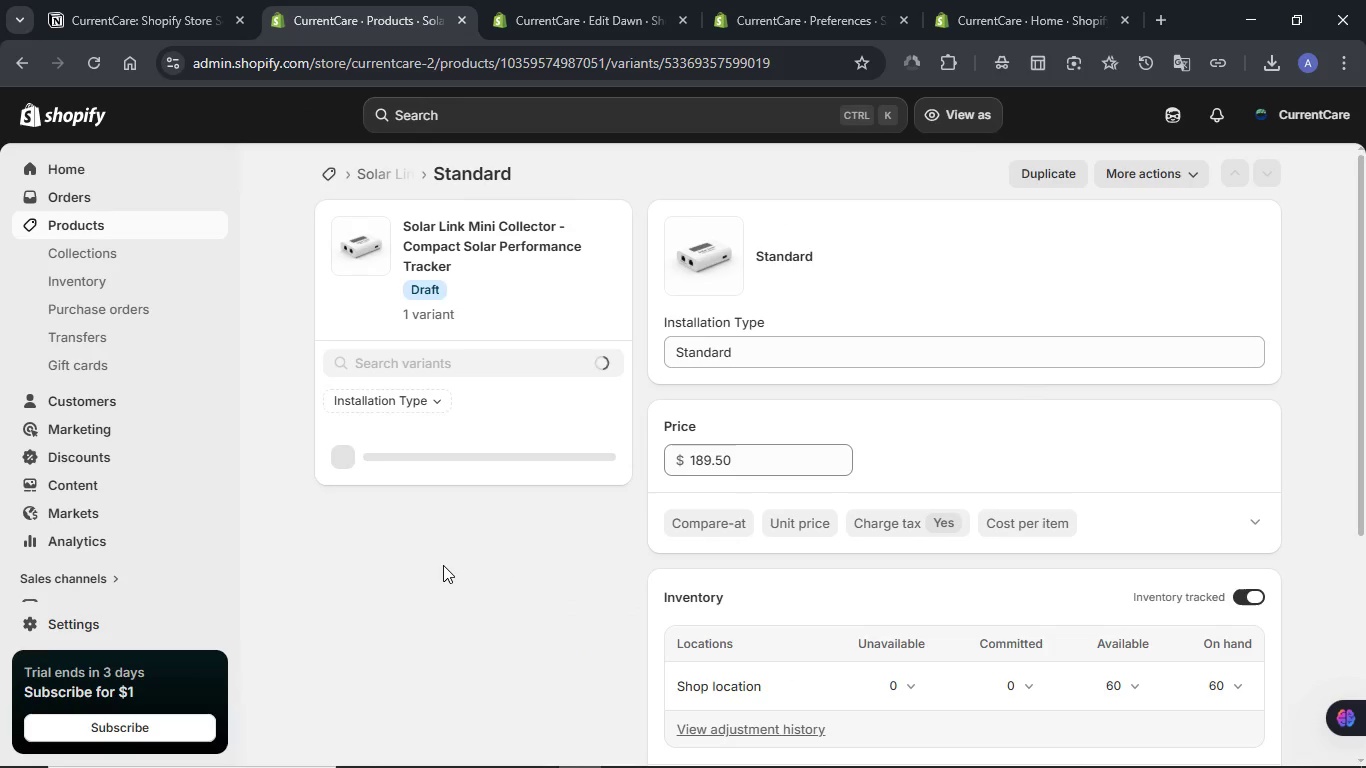 
wait(7.31)
 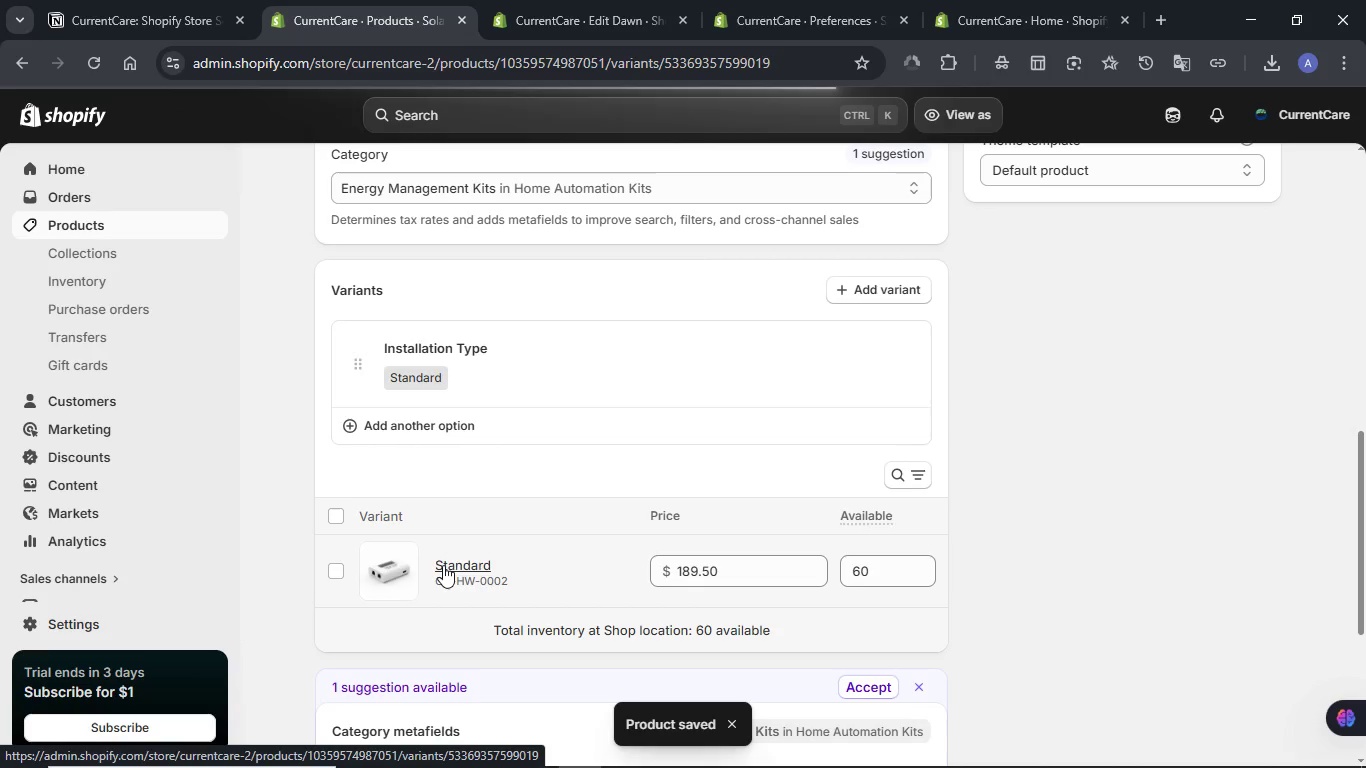 
scroll: coordinate [1112, 501], scroll_direction: down, amount: 2.0
 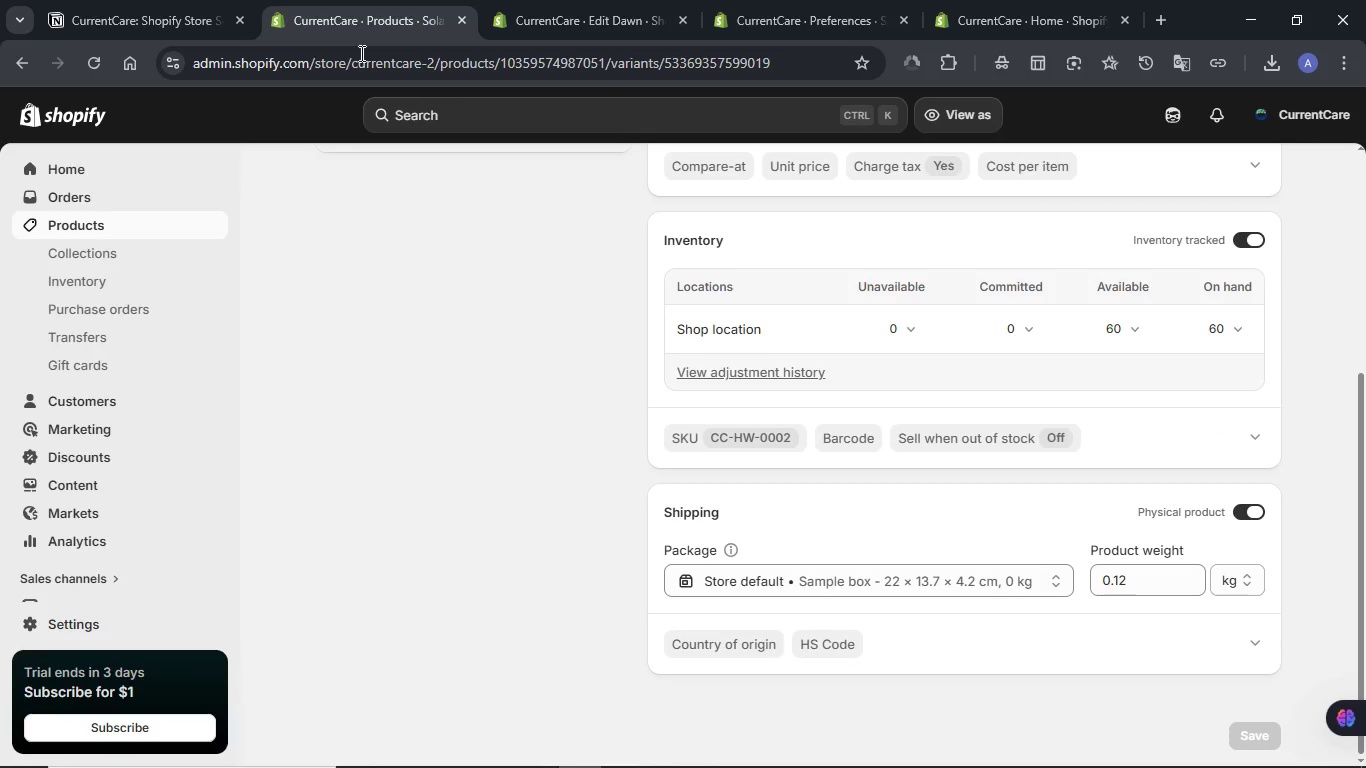 
left_click([107, 0])
 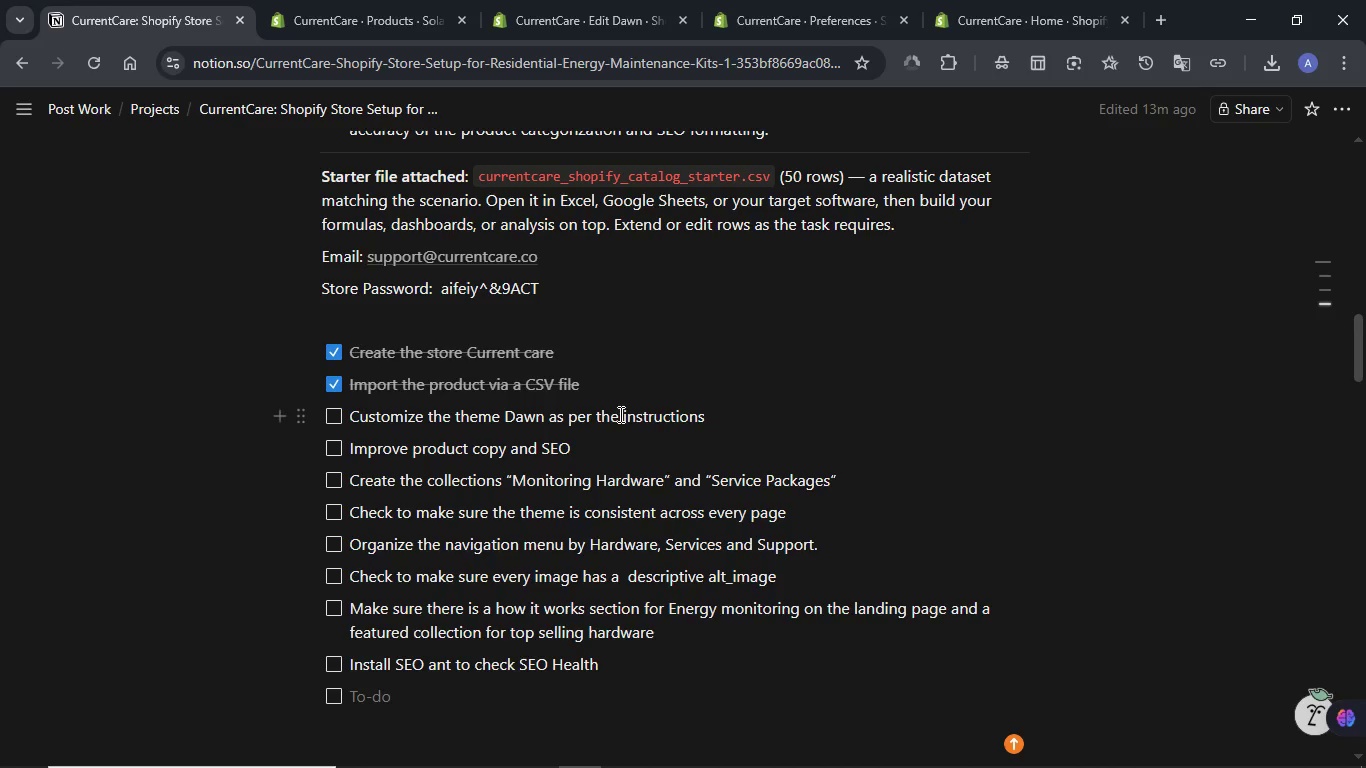 
scroll: coordinate [585, 364], scroll_direction: down, amount: 19.0
 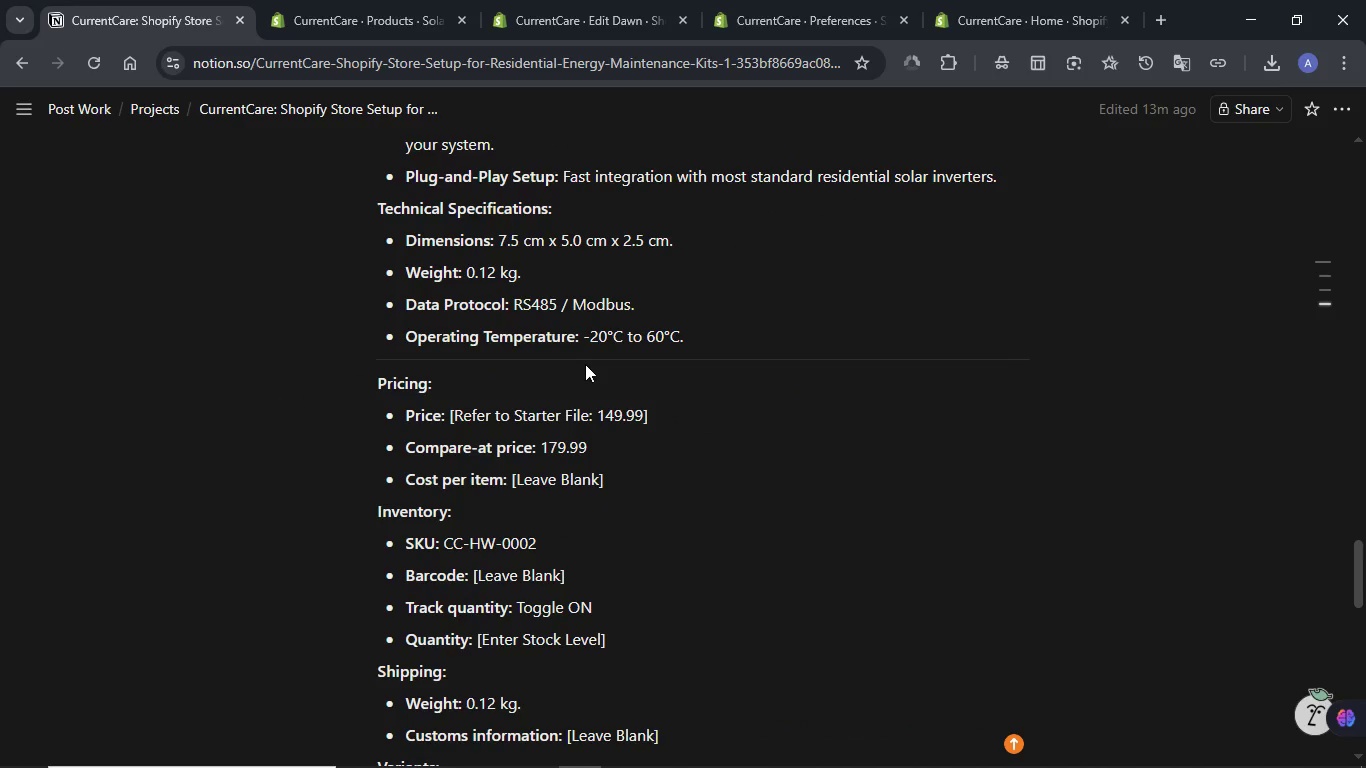 
wait(5.81)
 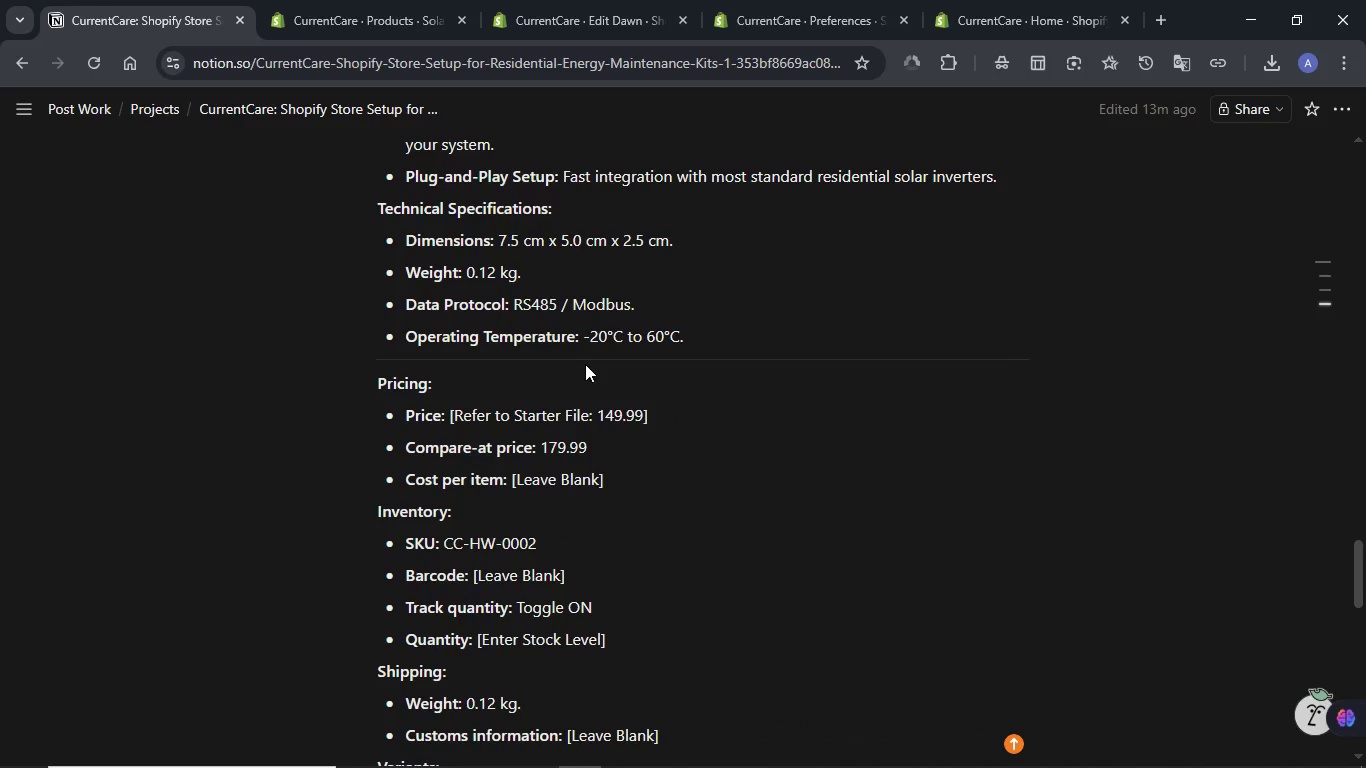 
left_click([320, 0])
 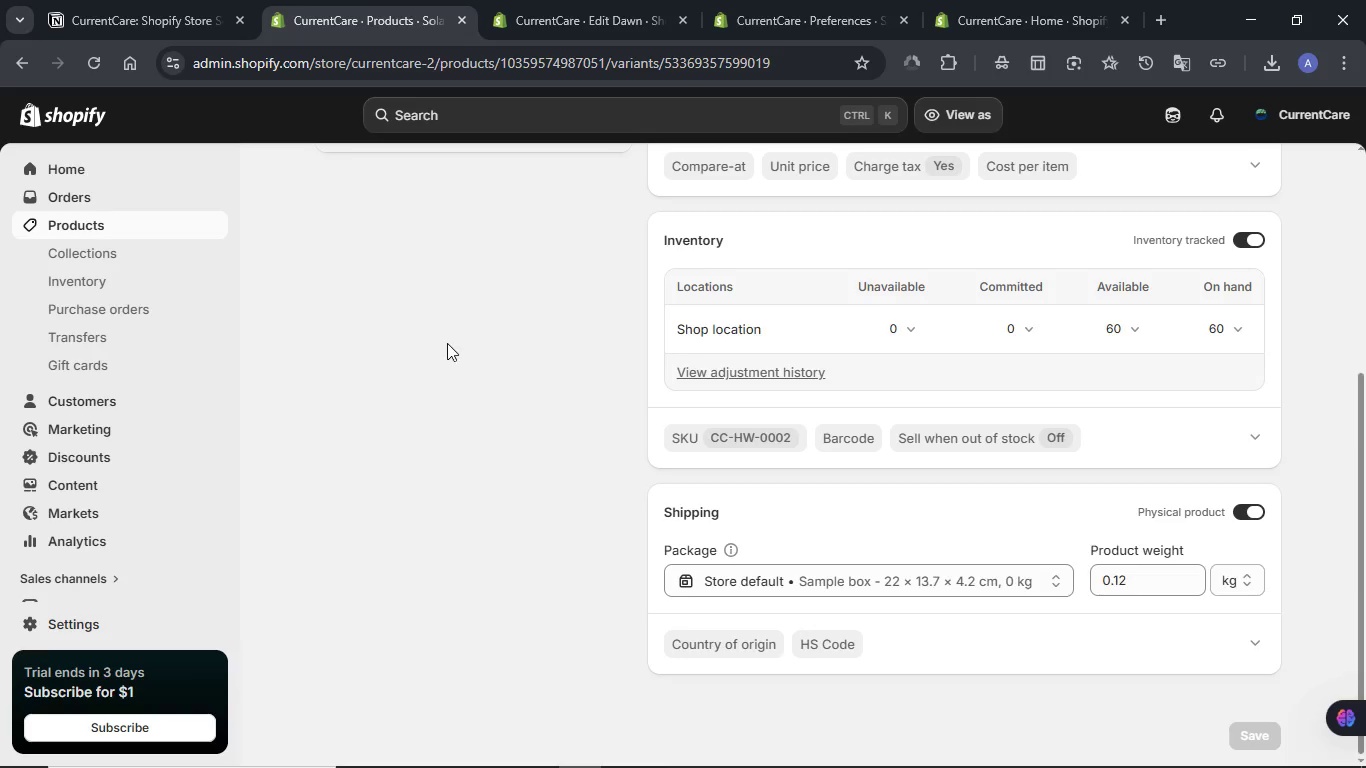 
scroll: coordinate [445, 343], scroll_direction: up, amount: 3.0
 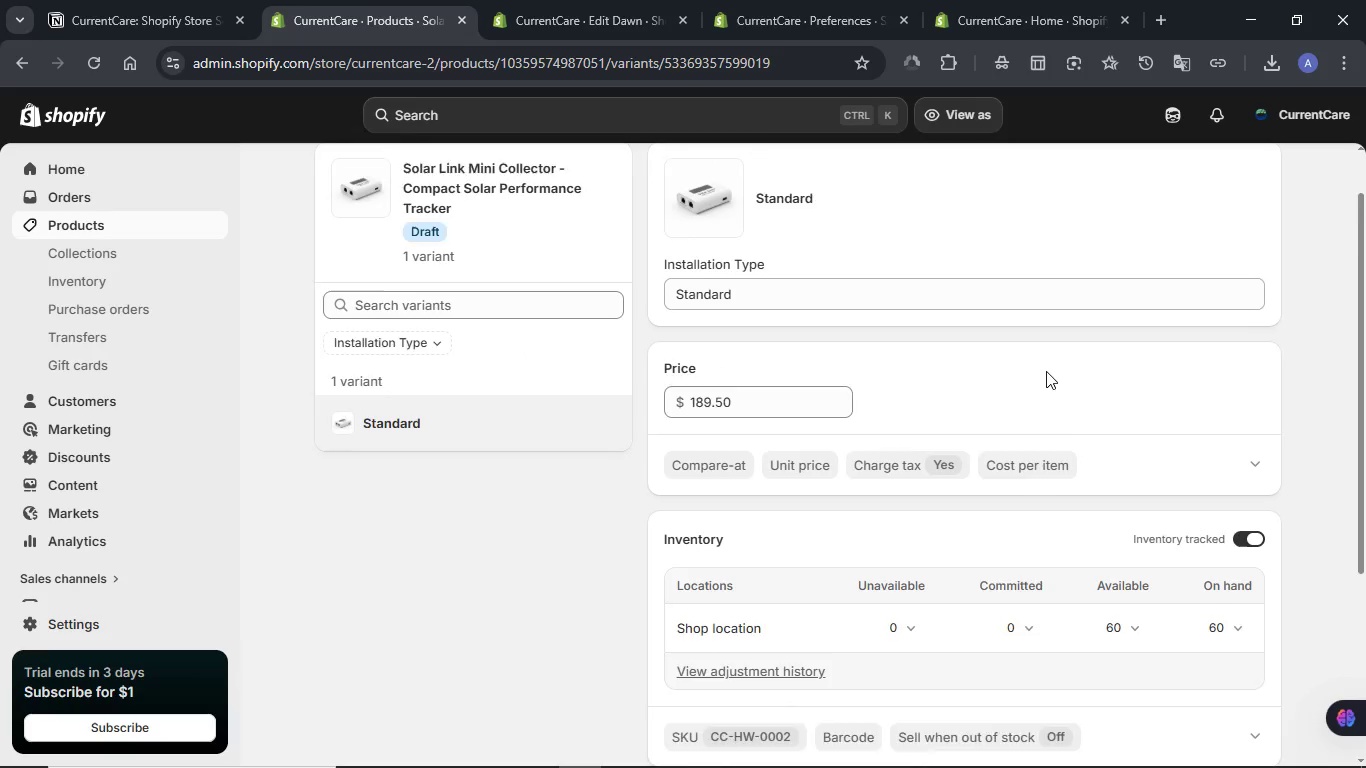 
scroll: coordinate [1046, 371], scroll_direction: down, amount: 4.0
 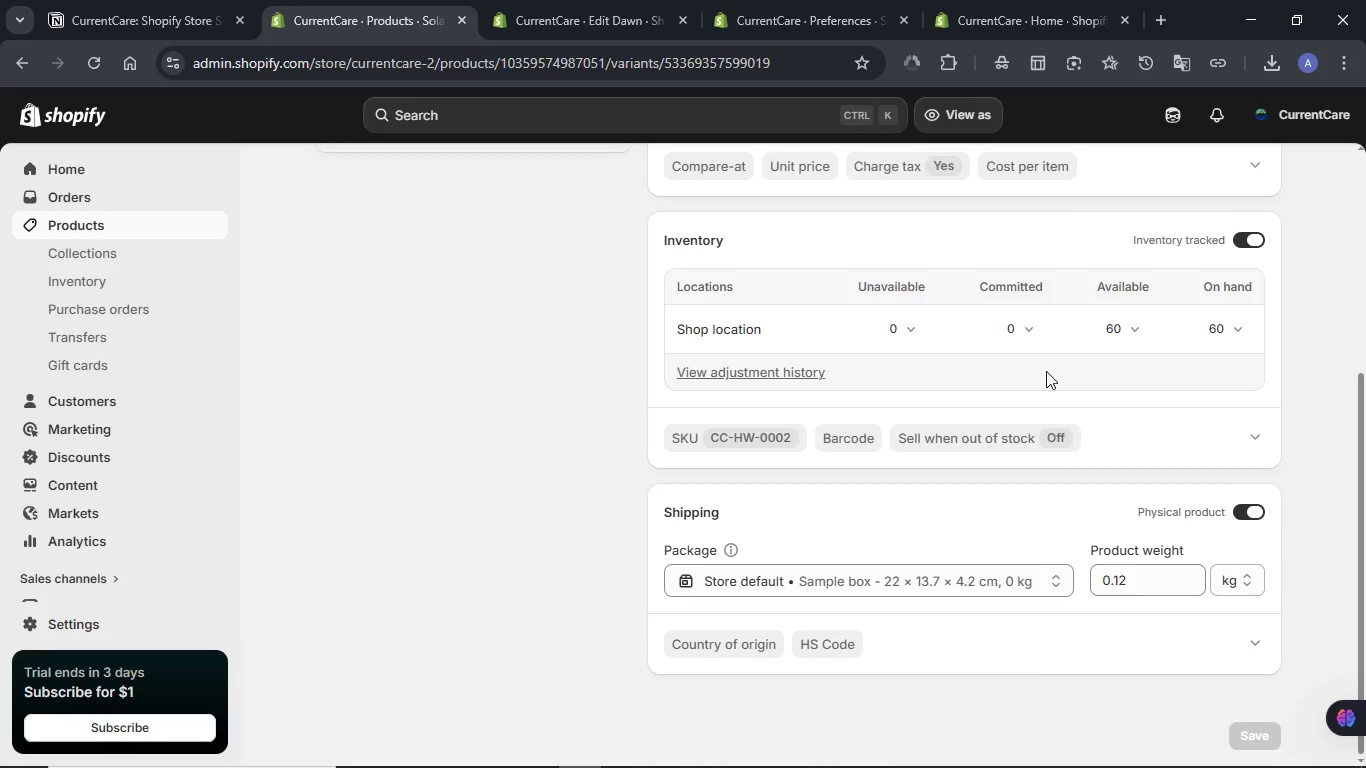 
scroll: coordinate [1046, 371], scroll_direction: up, amount: 4.0
 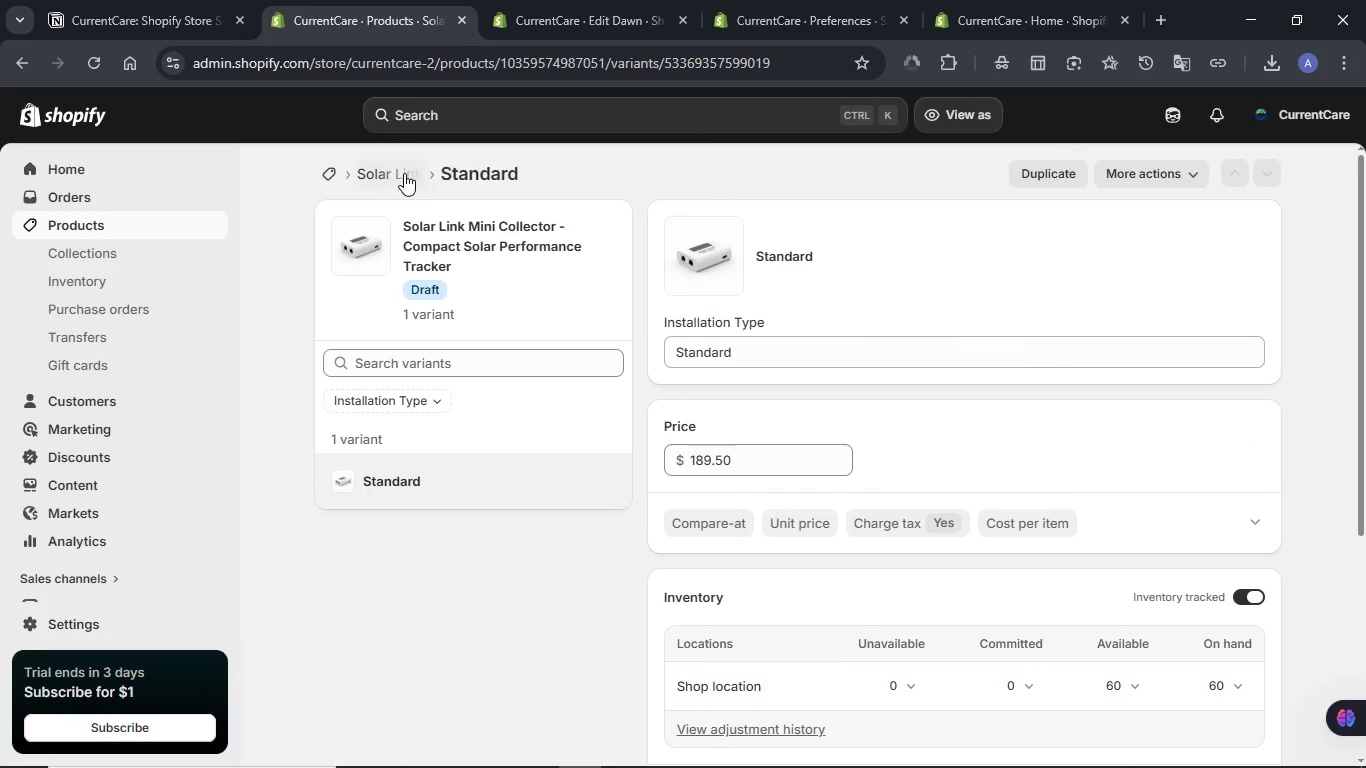 
left_click([404, 173])
 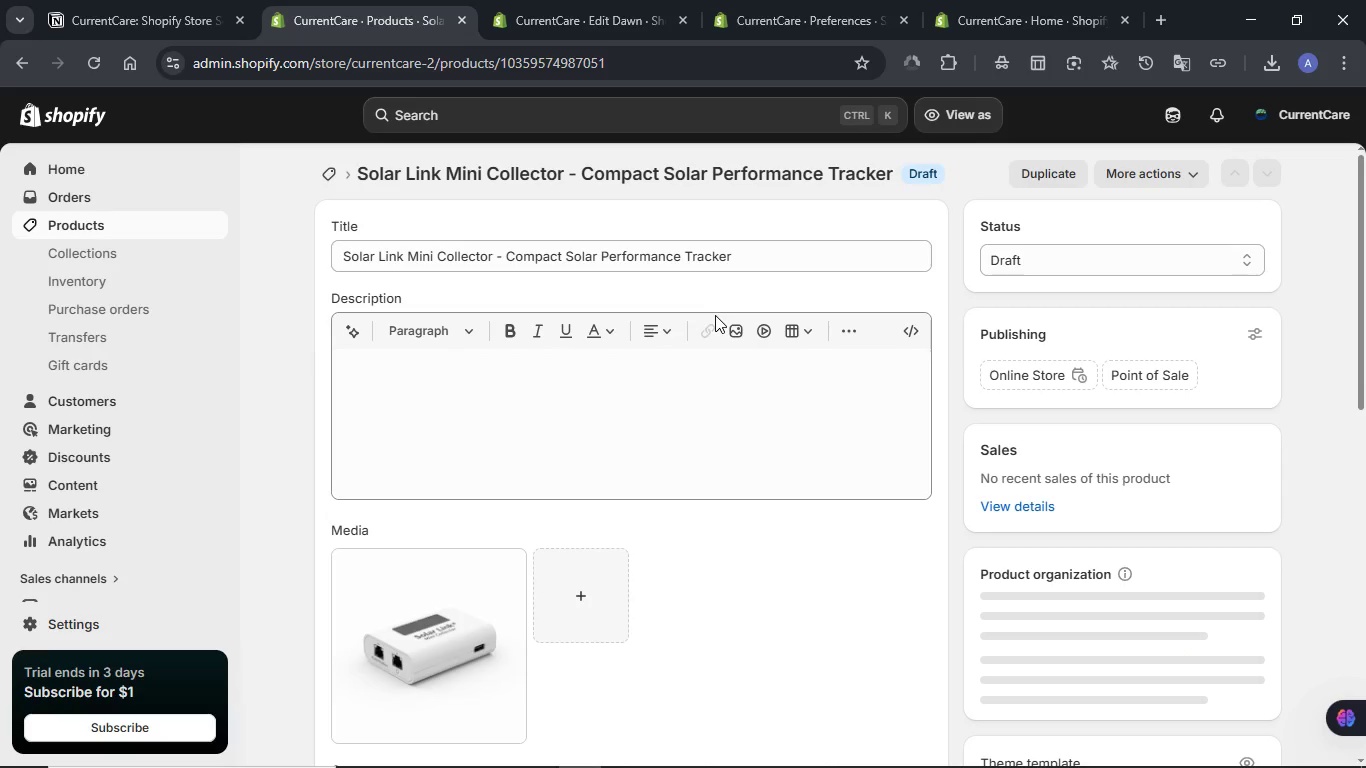 
wait(10.36)
 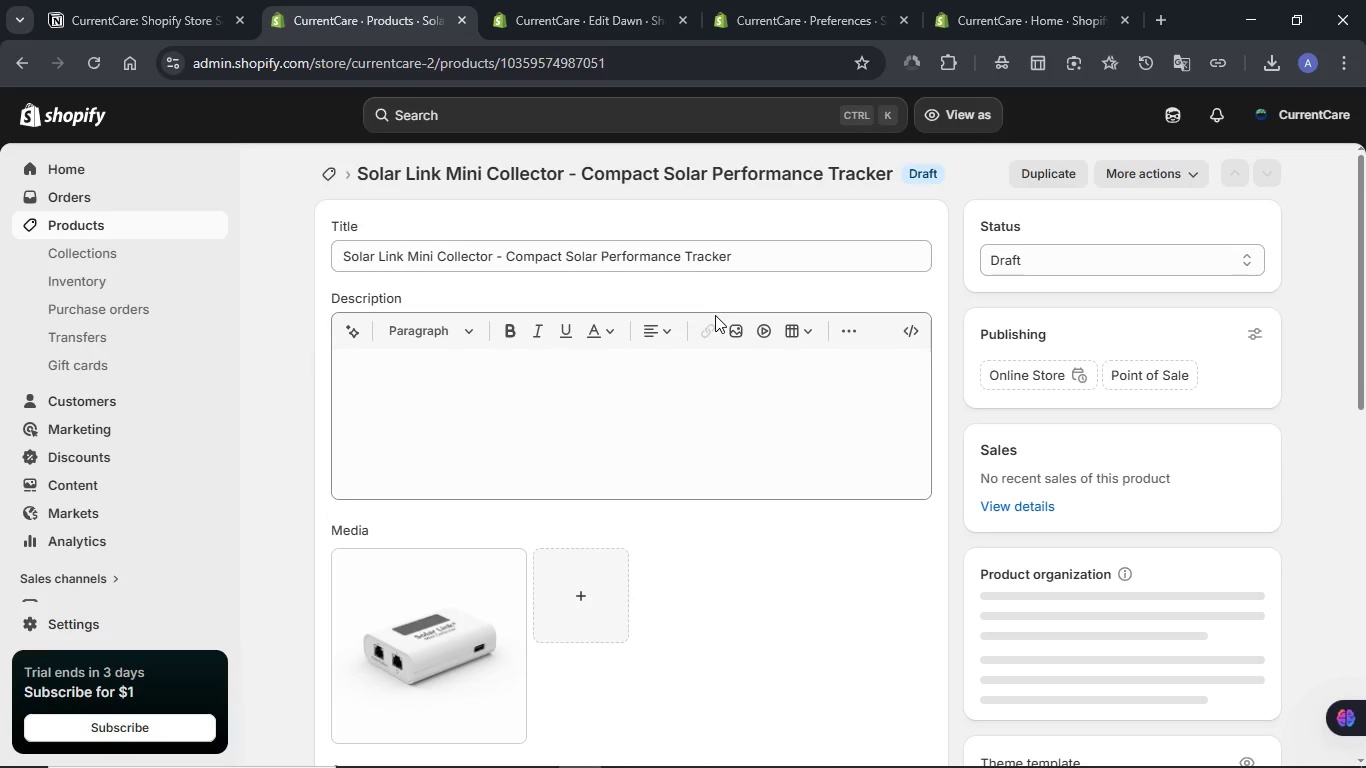 
scroll: coordinate [955, 300], scroll_direction: down, amount: 5.0
 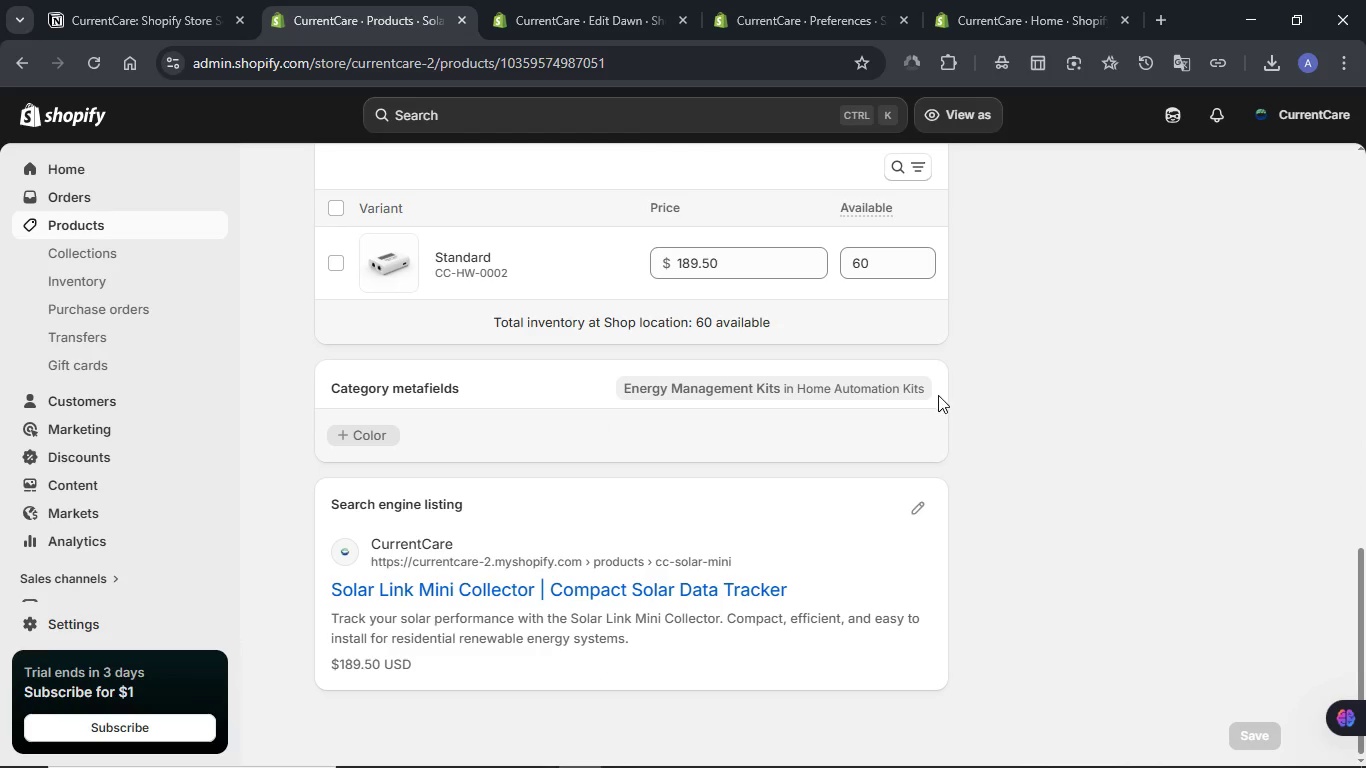 
scroll: coordinate [1010, 319], scroll_direction: up, amount: 14.0
 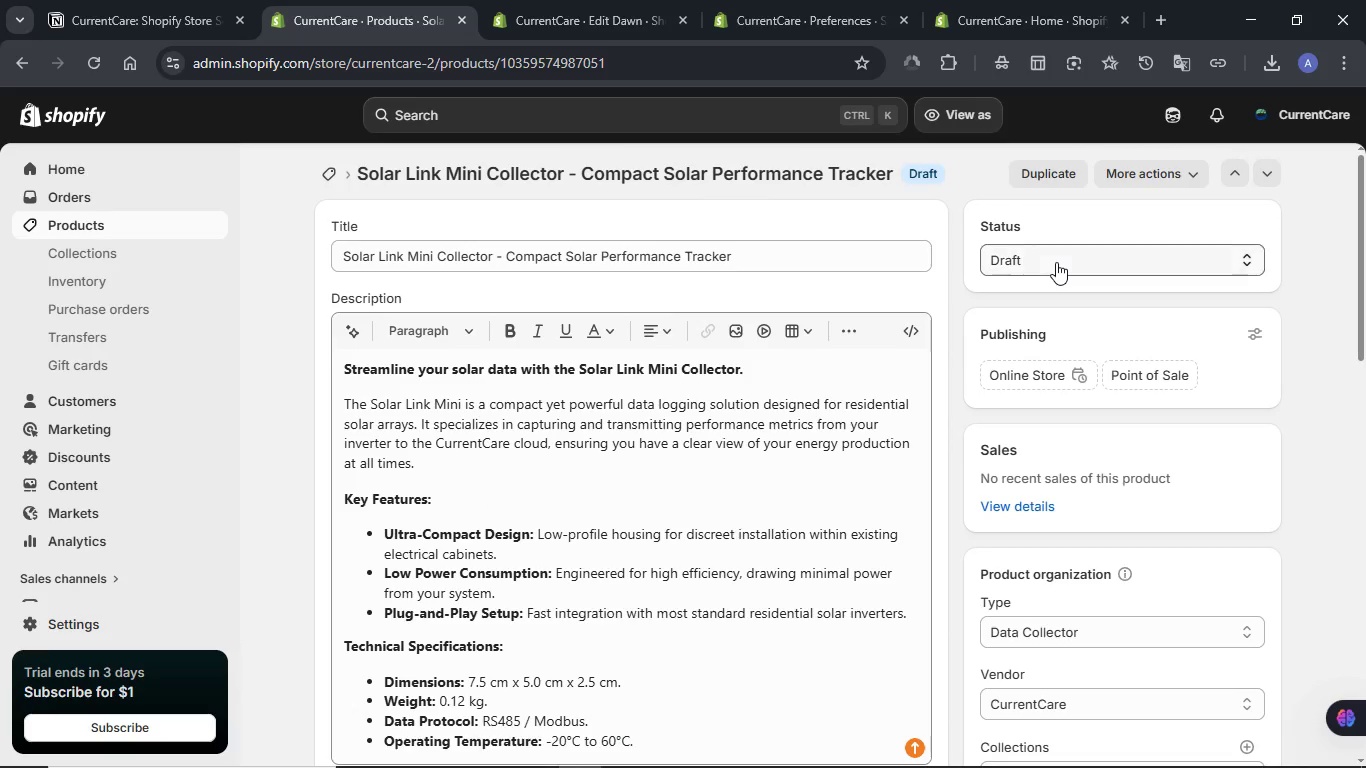 
left_click([1056, 262])
 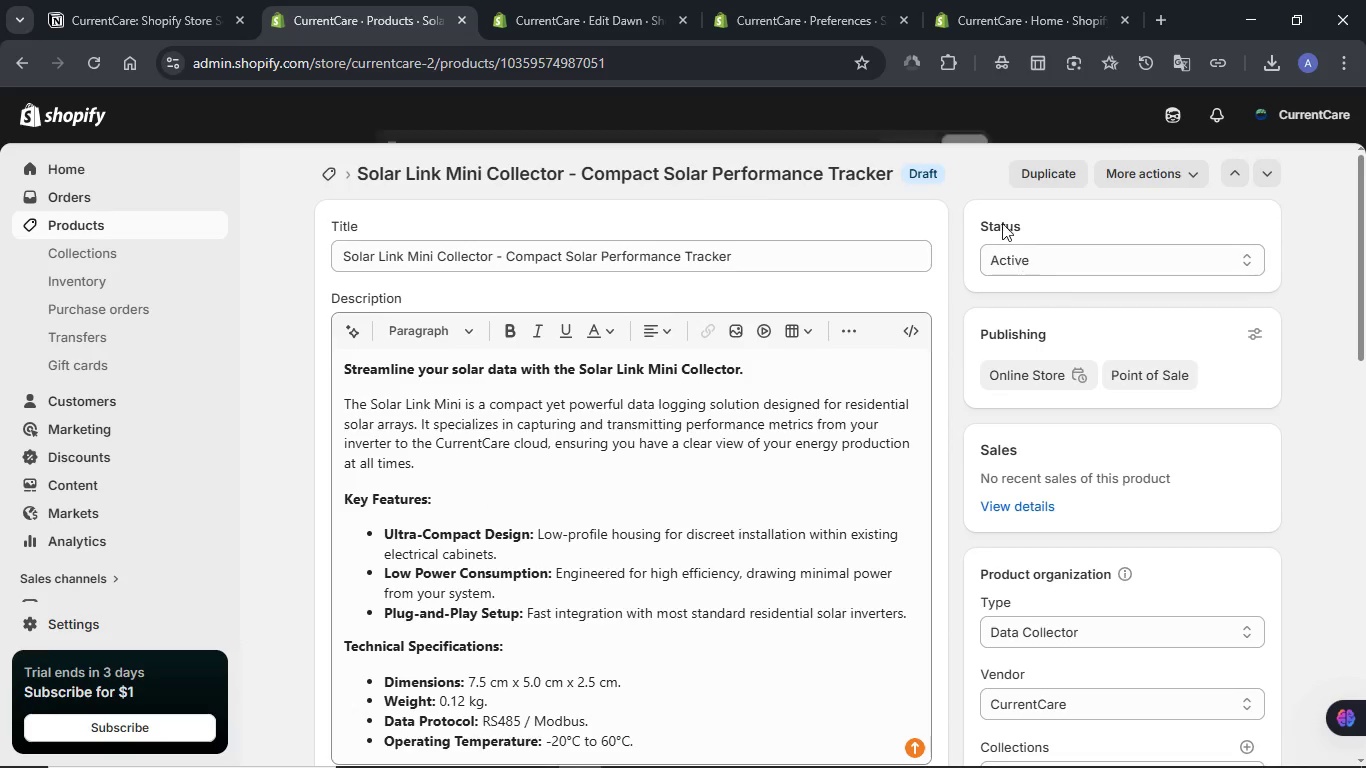 
left_click([965, 118])
 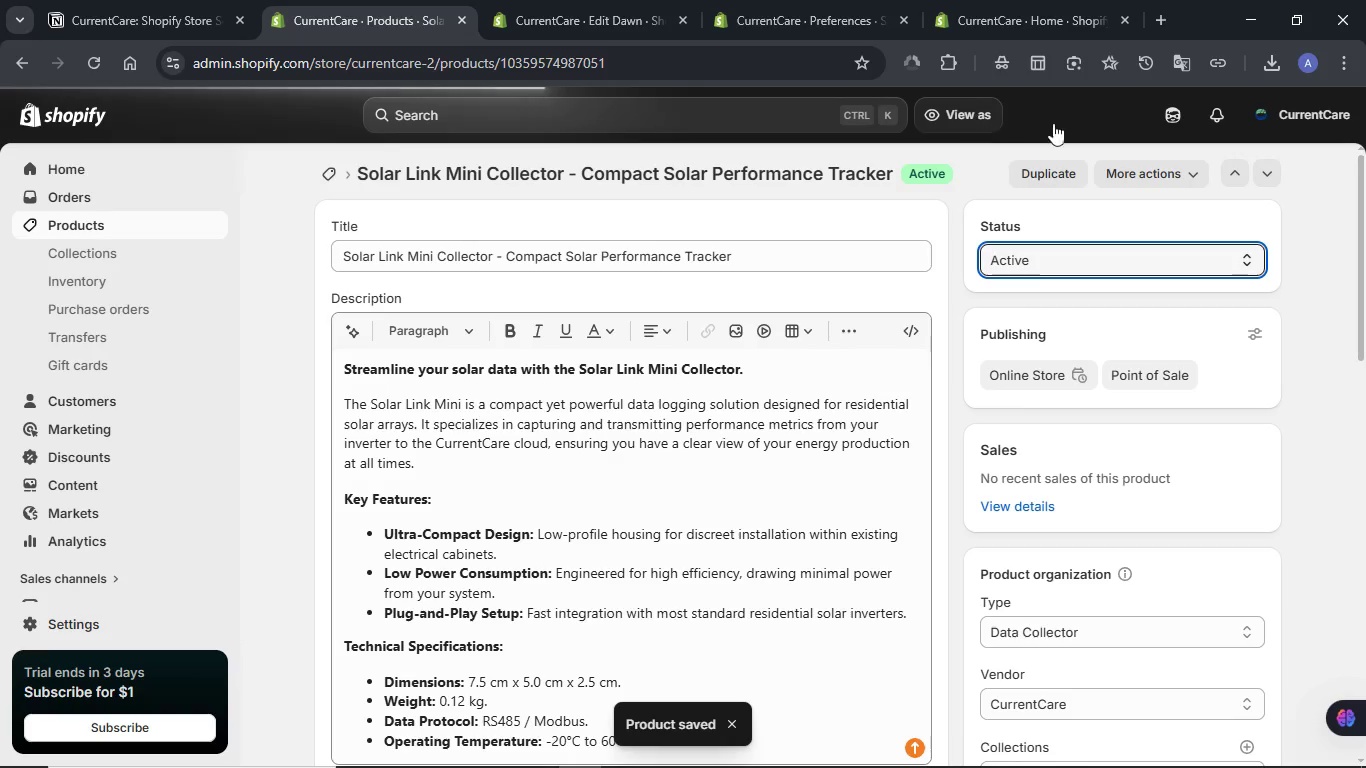 
wait(12.73)
 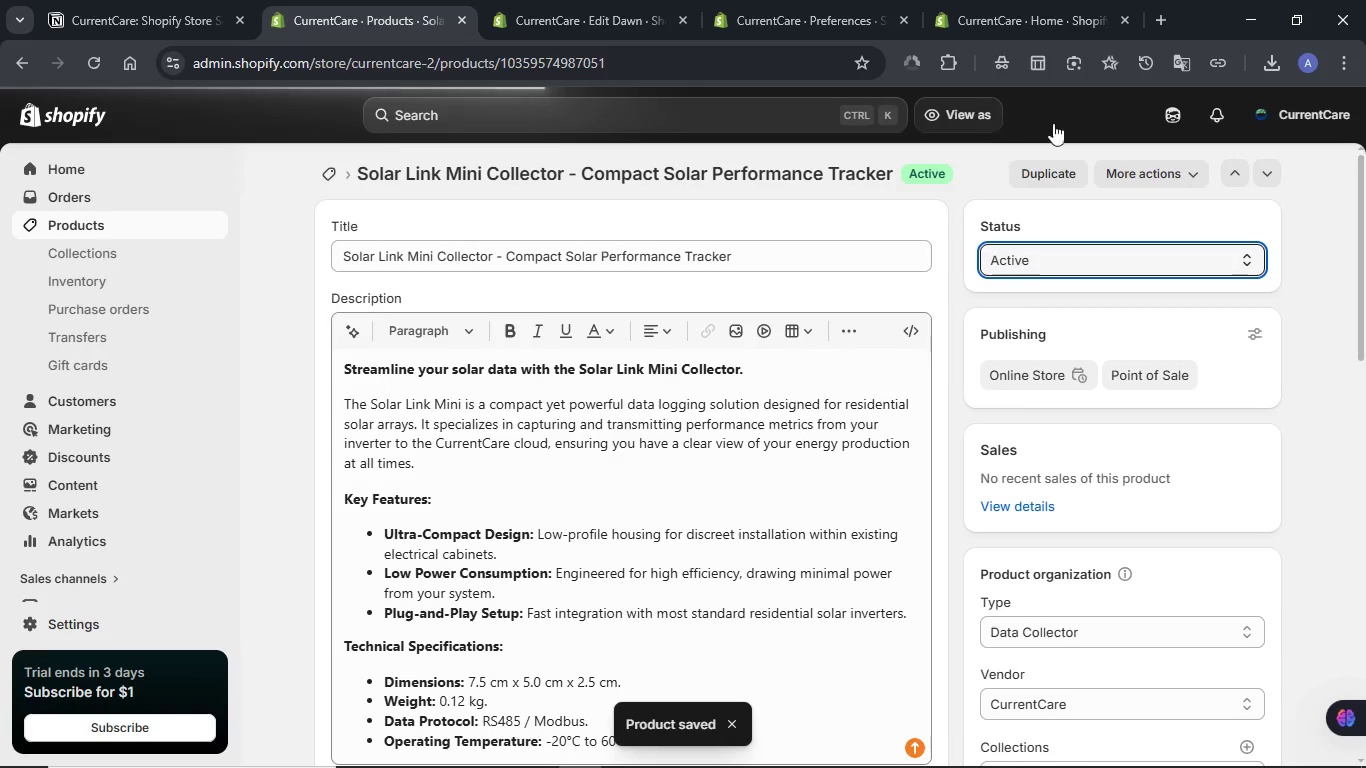 
left_click([1158, 180])
 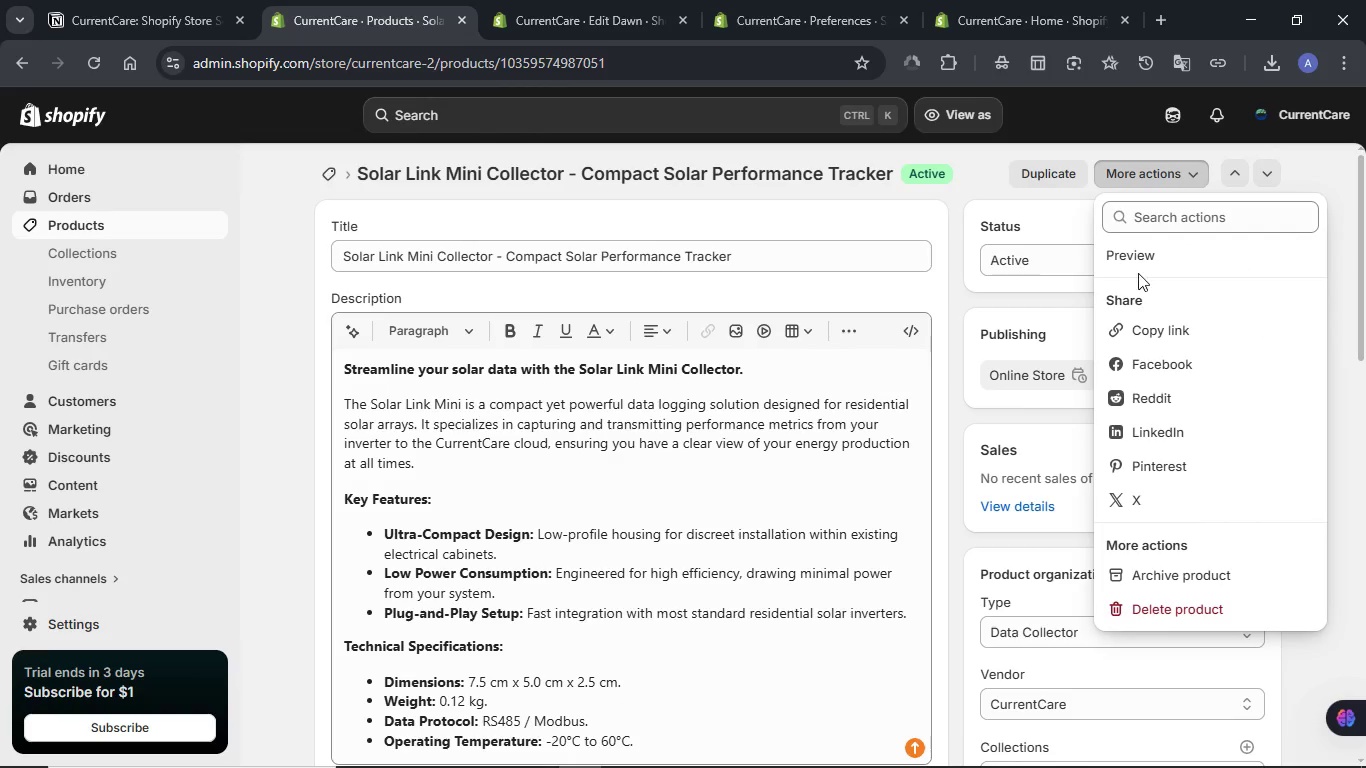 
left_click([1135, 257])
 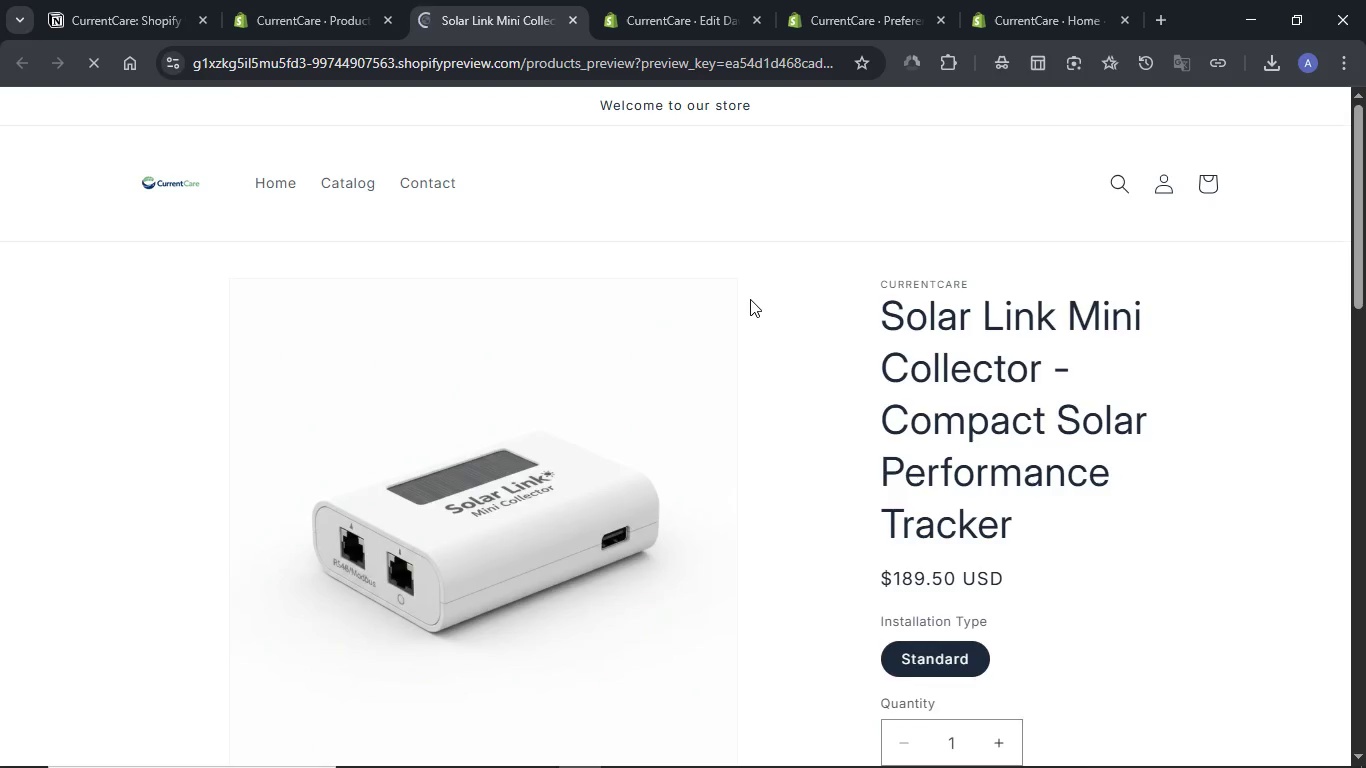 
wait(7.22)
 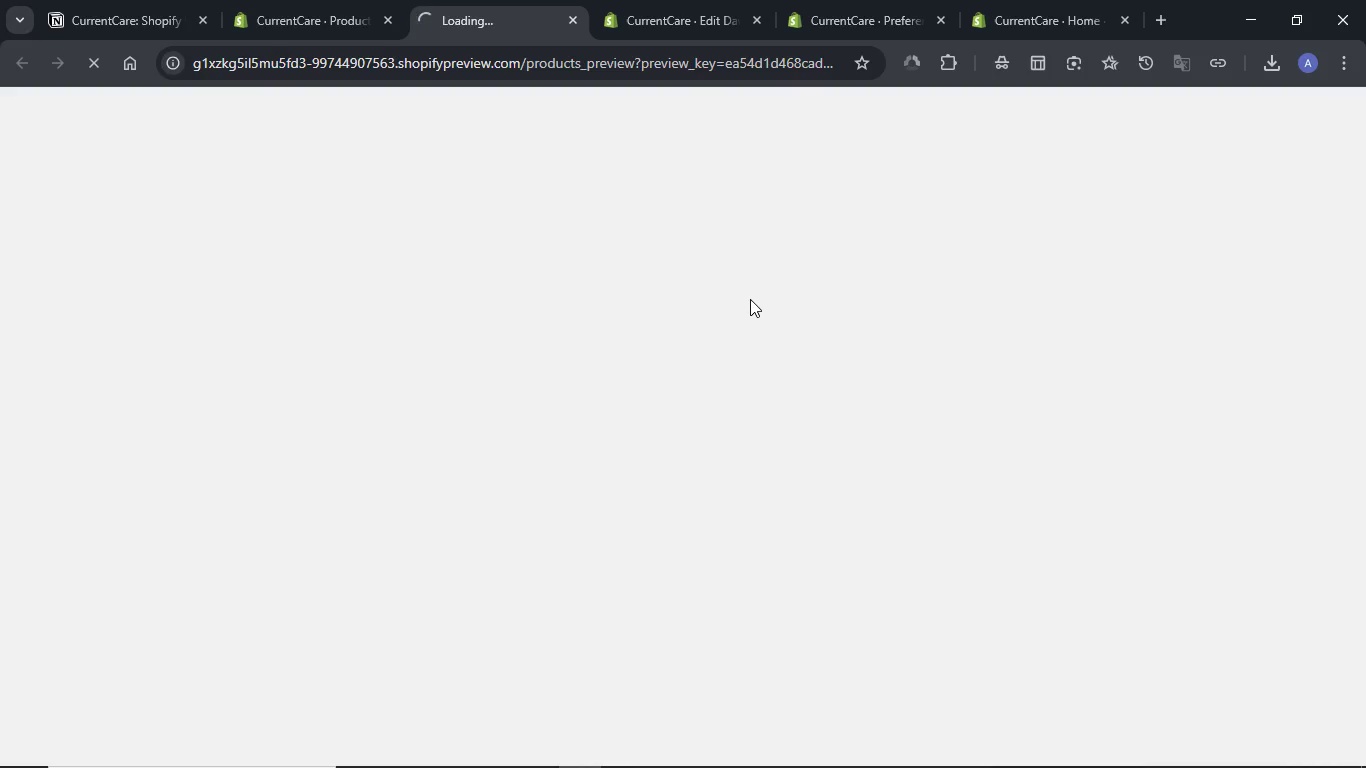 
scroll: coordinate [960, 380], scroll_direction: down, amount: 5.0
 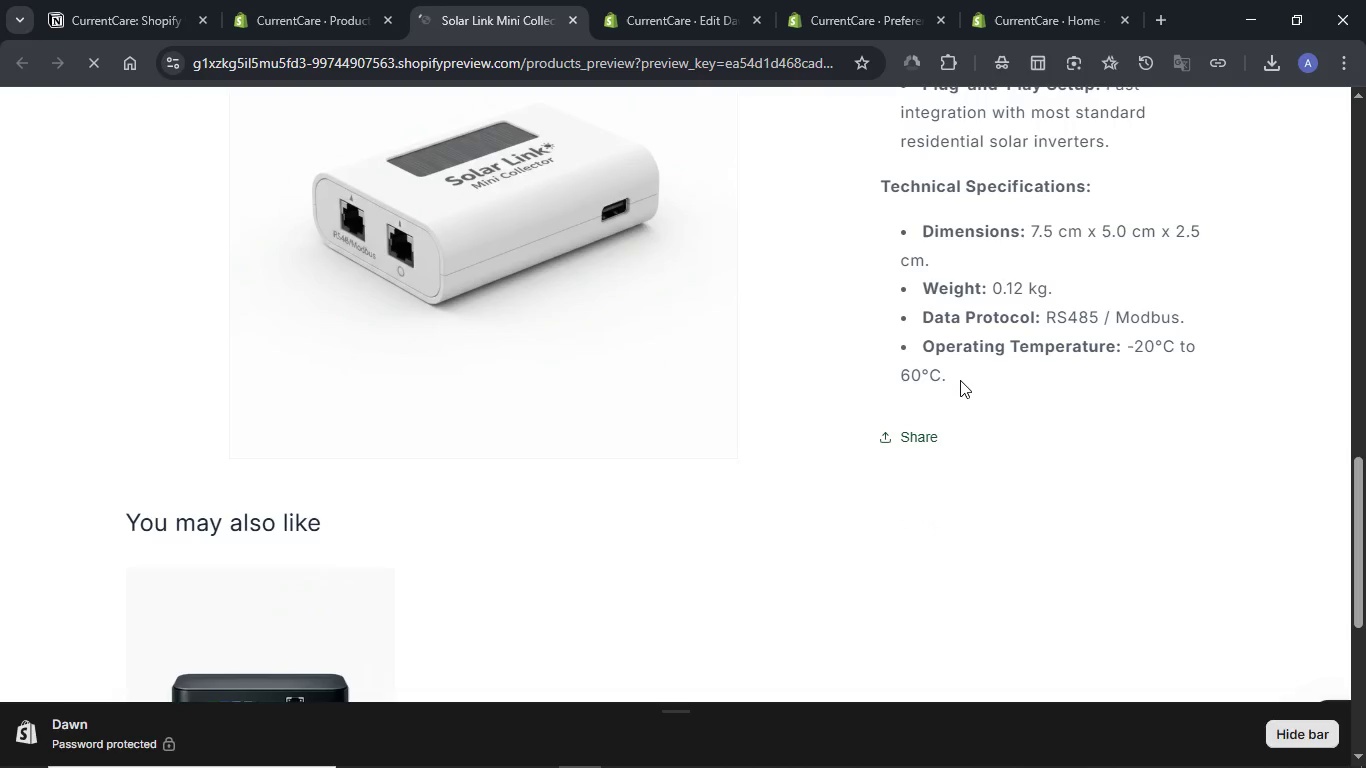 
scroll: coordinate [957, 387], scroll_direction: up, amount: 21.0
 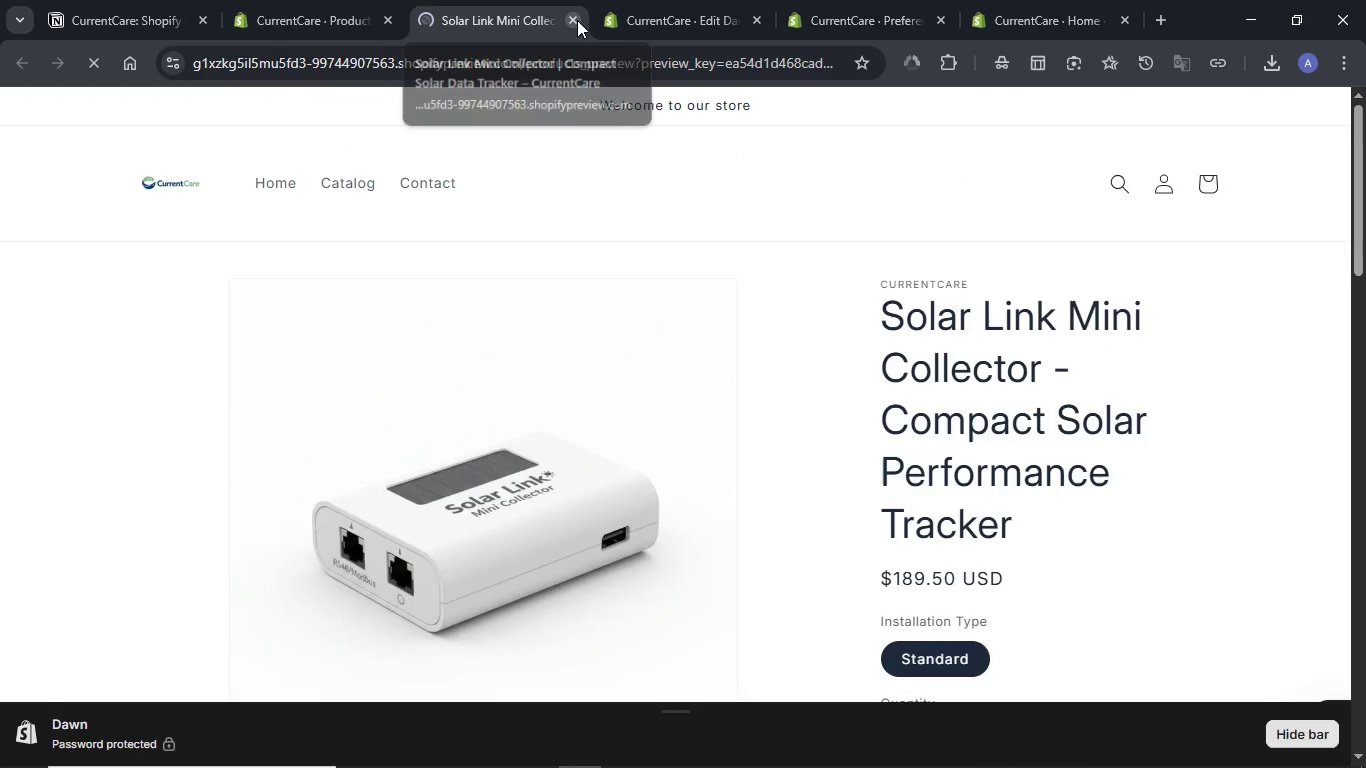 
left_click([576, 19])
 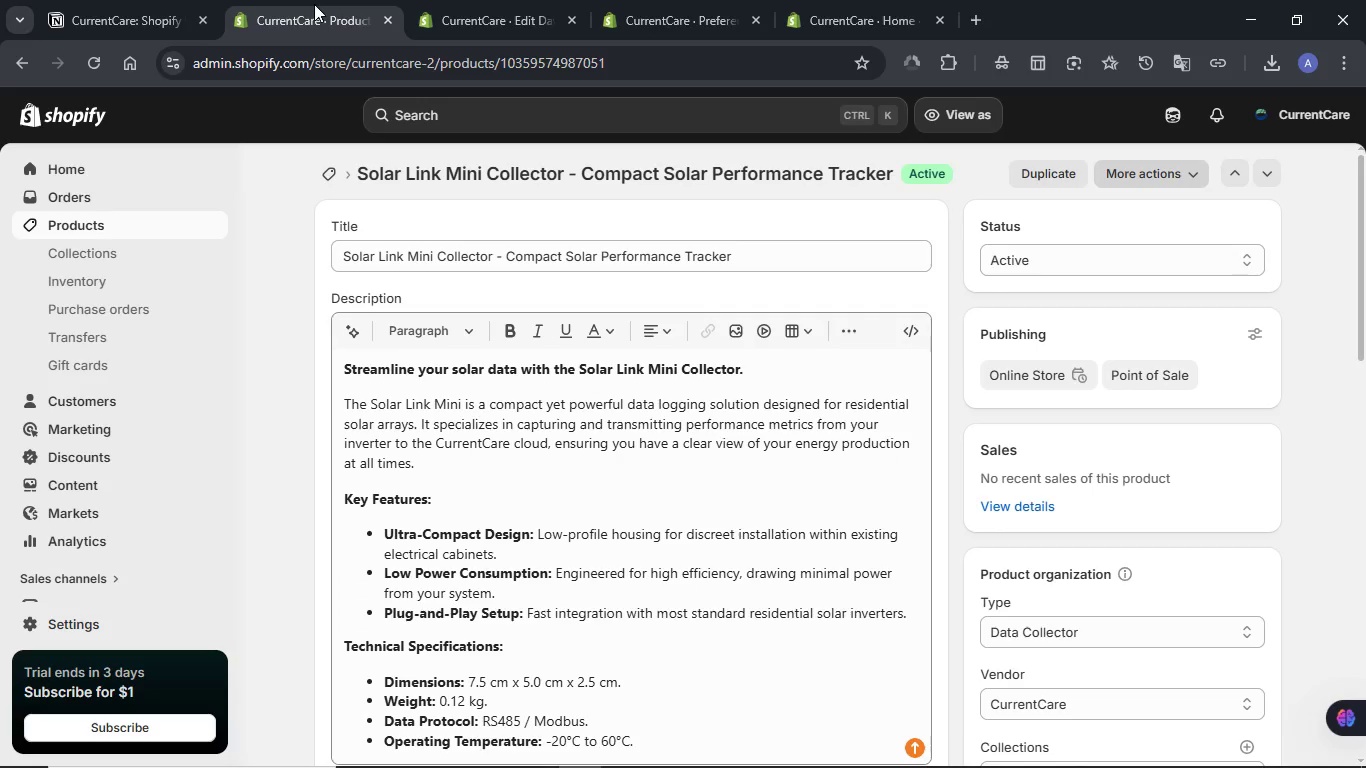 
left_click([314, 4])
 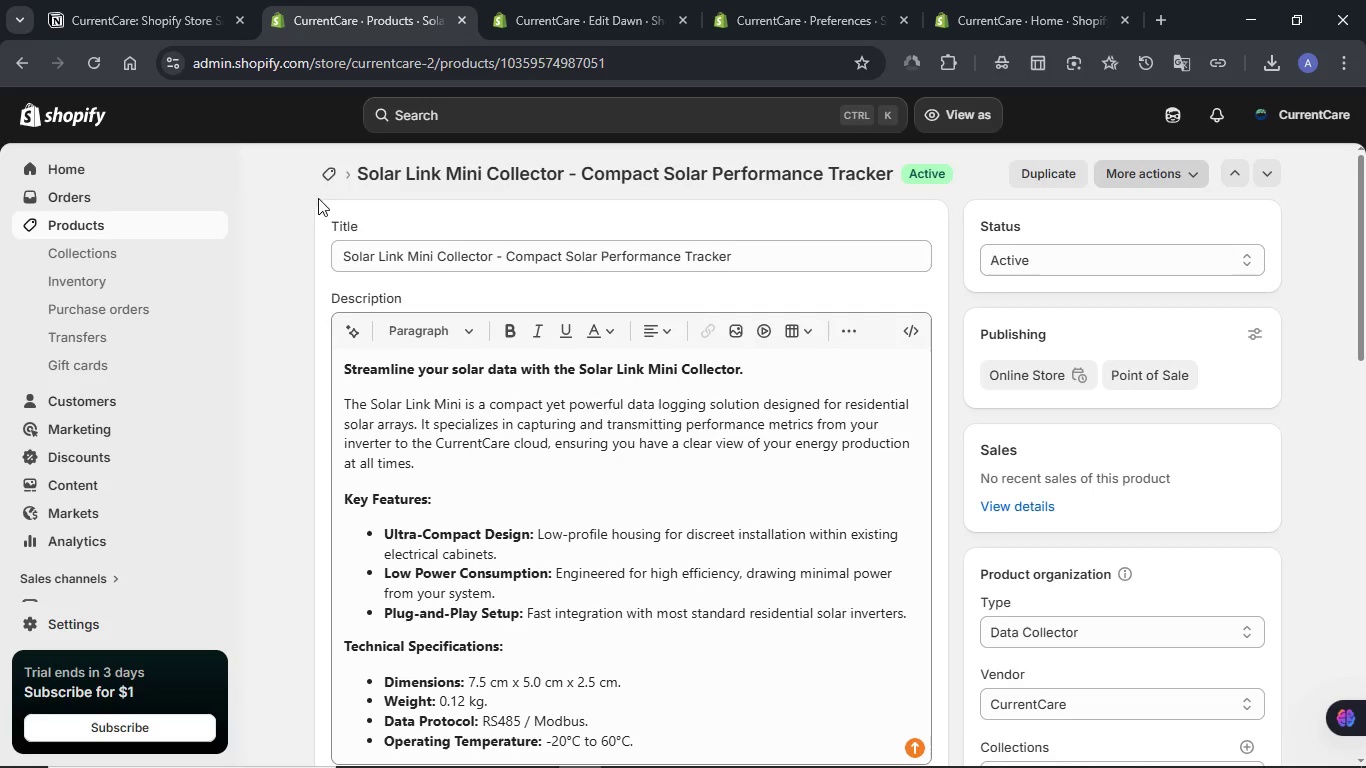 
left_click([84, 225])
 